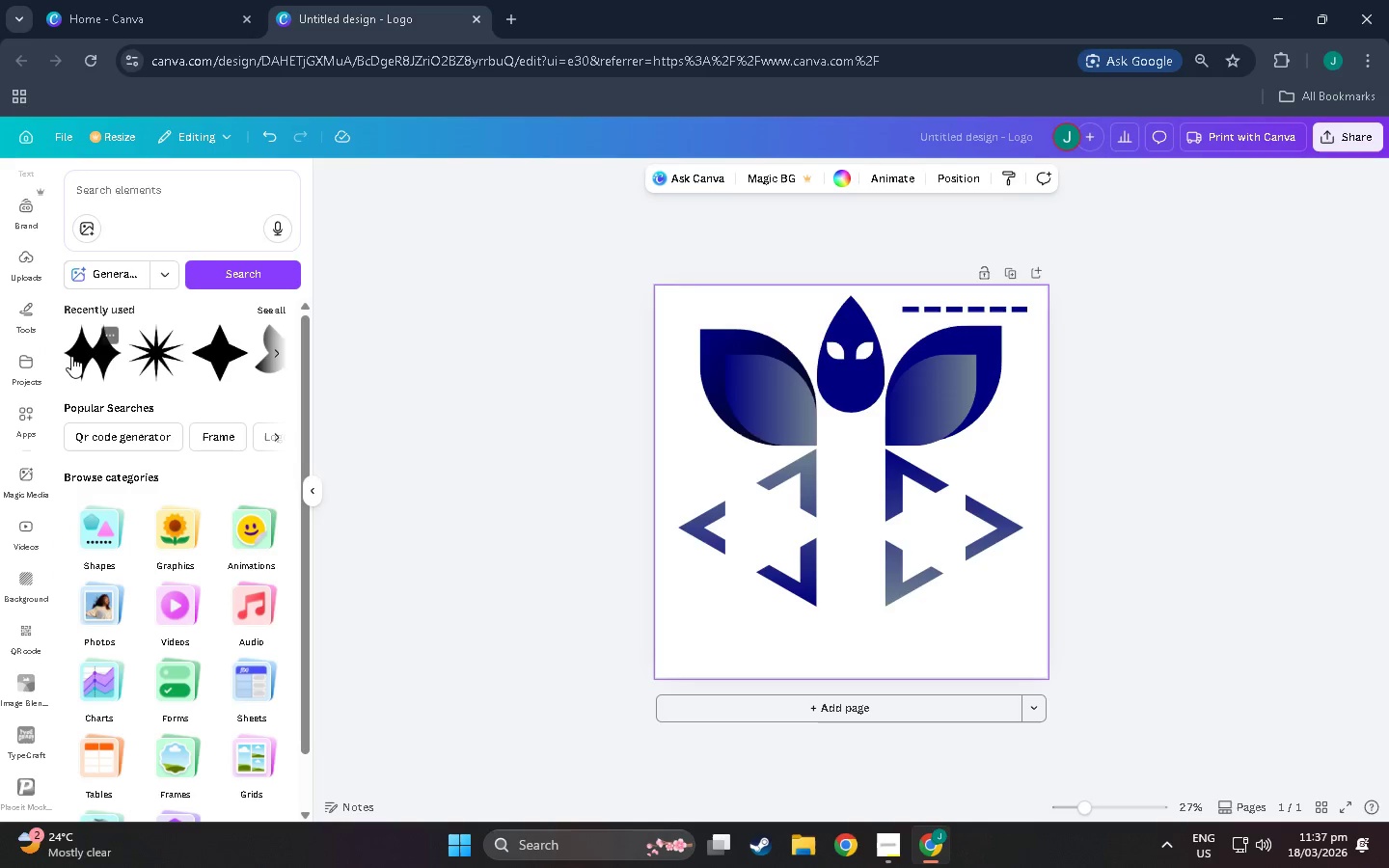 
left_click([268, 312])
 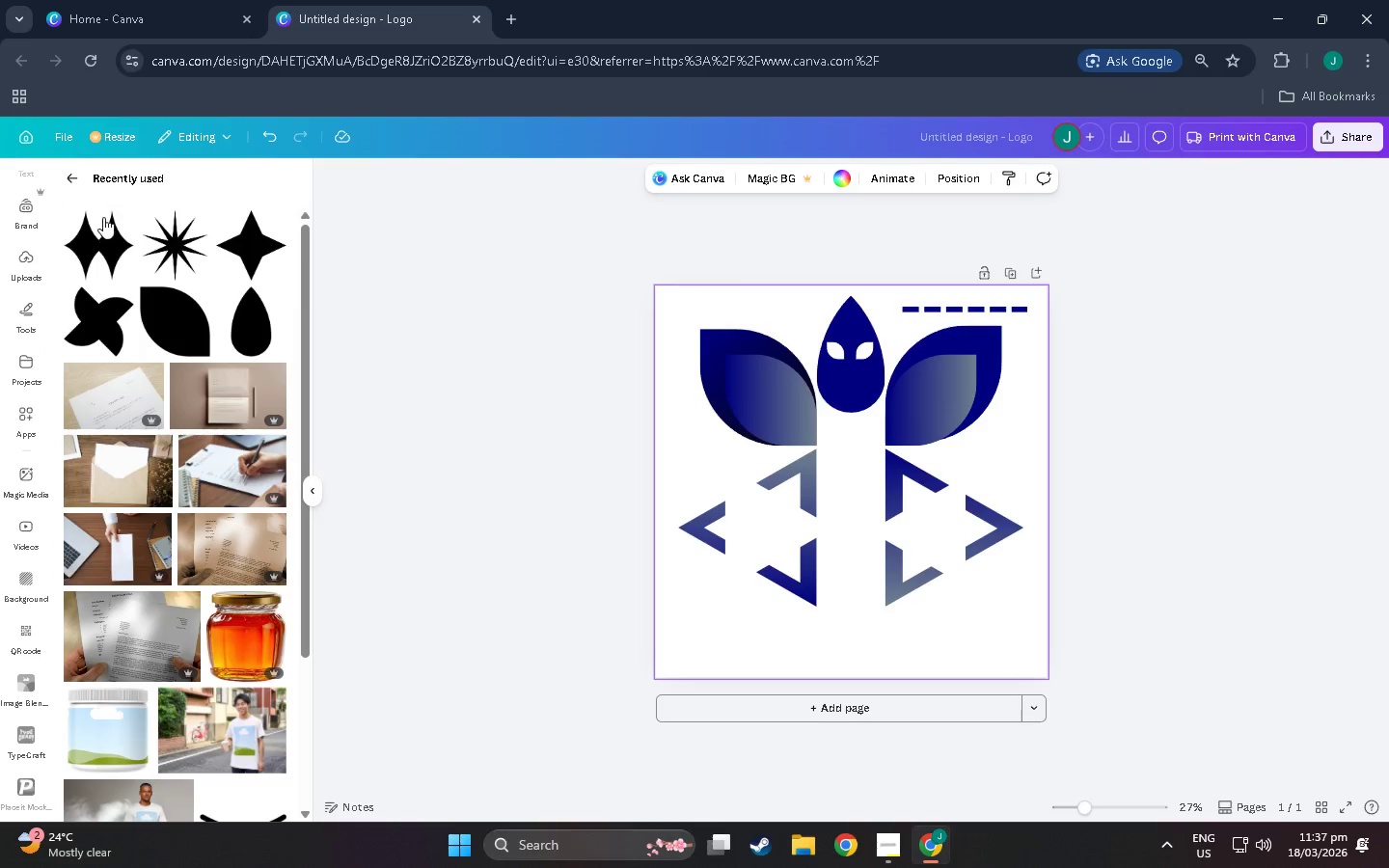 
left_click([172, 244])
 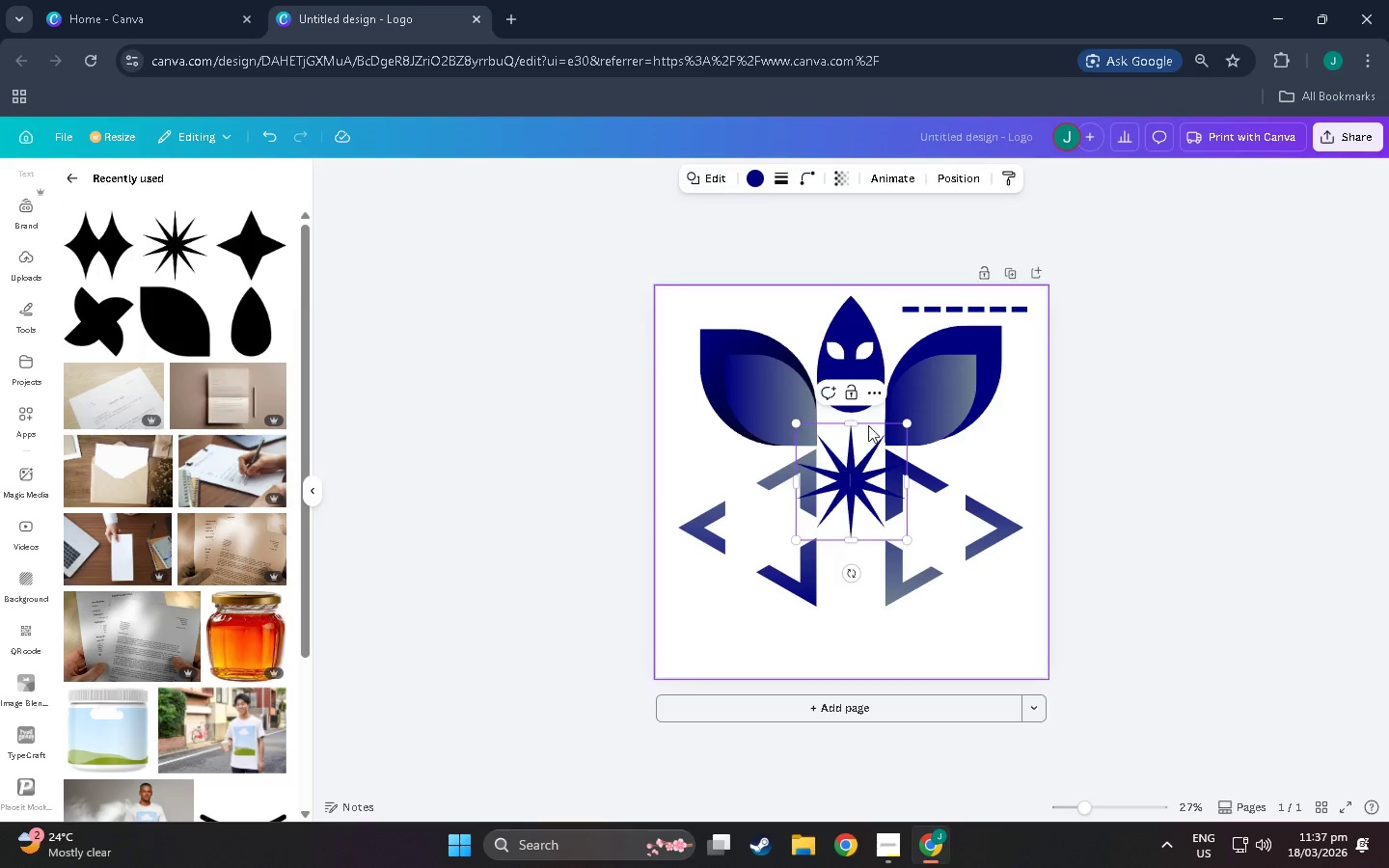 
left_click_drag(start_coordinate=[851, 477], to_coordinate=[794, 499])
 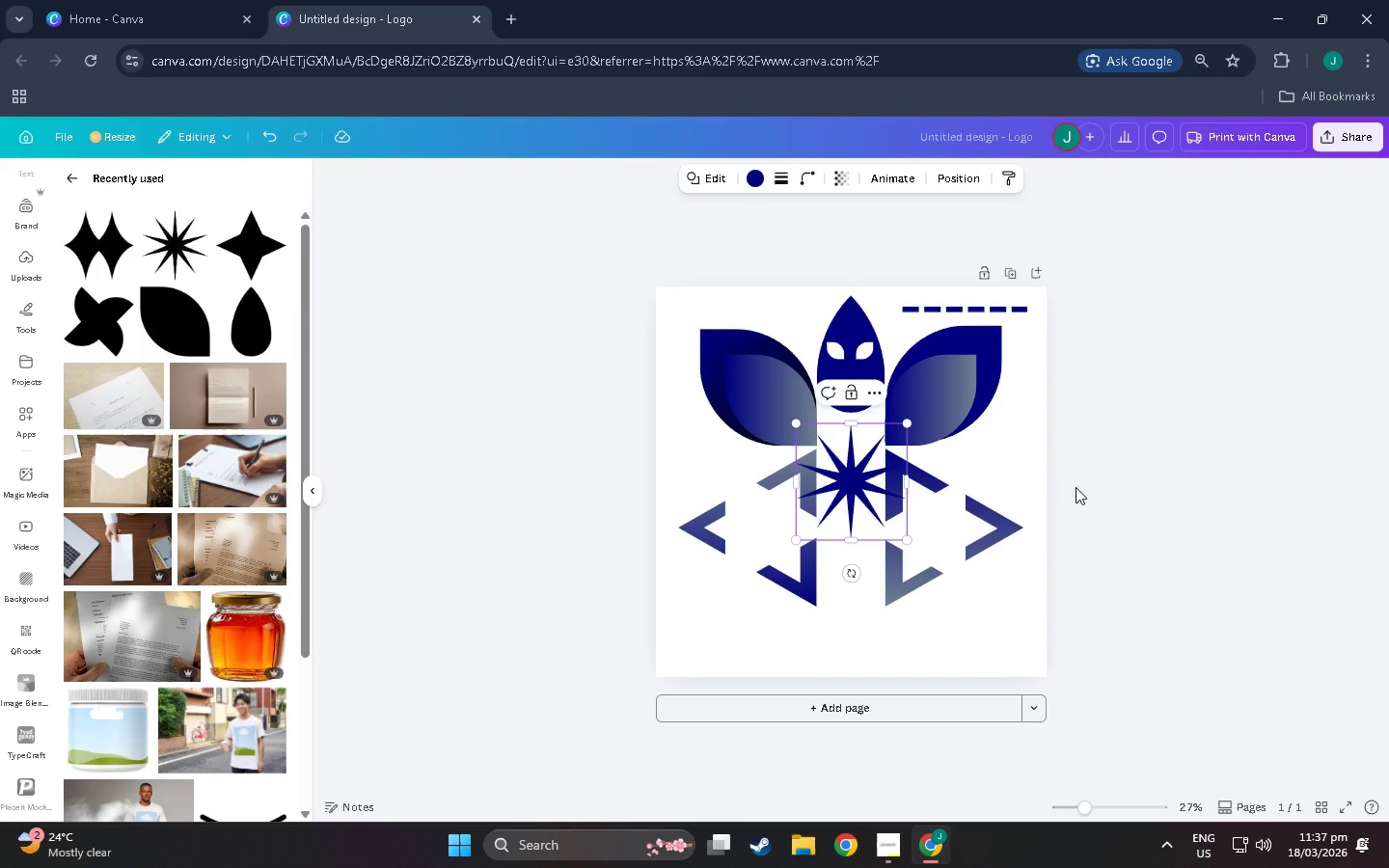 
double_click([1082, 483])
 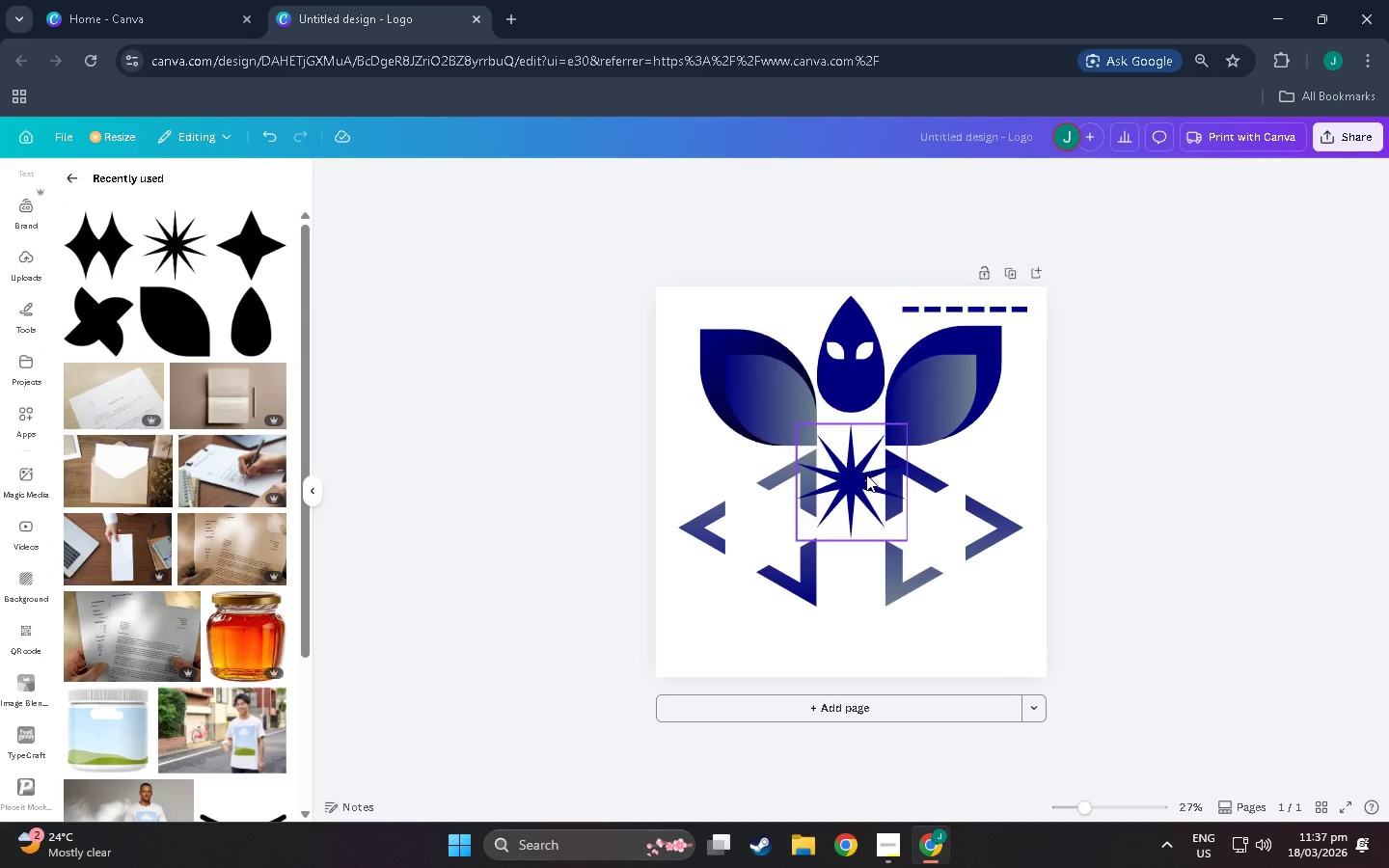 
left_click_drag(start_coordinate=[866, 475], to_coordinate=[780, 514])
 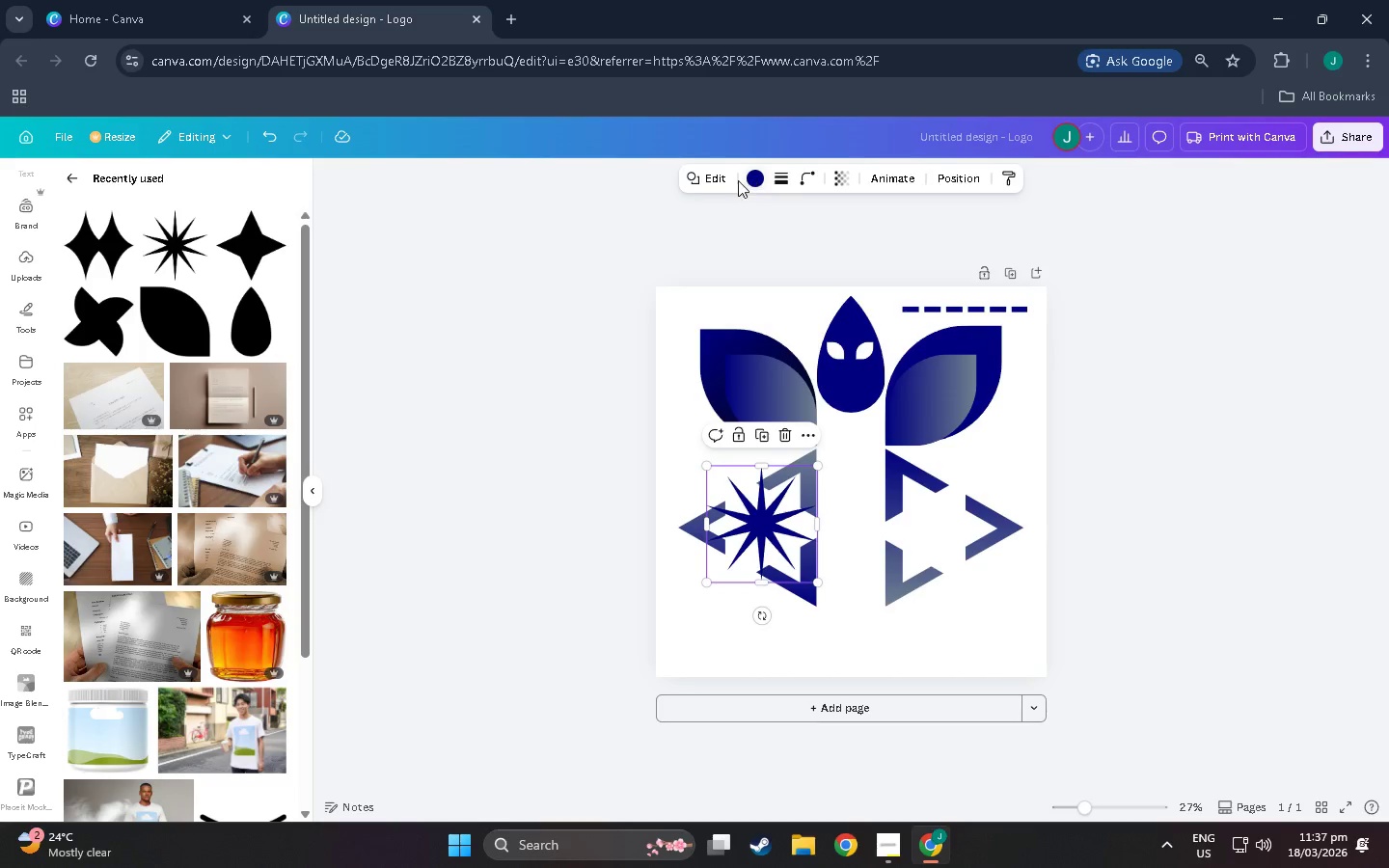 
left_click([714, 178])
 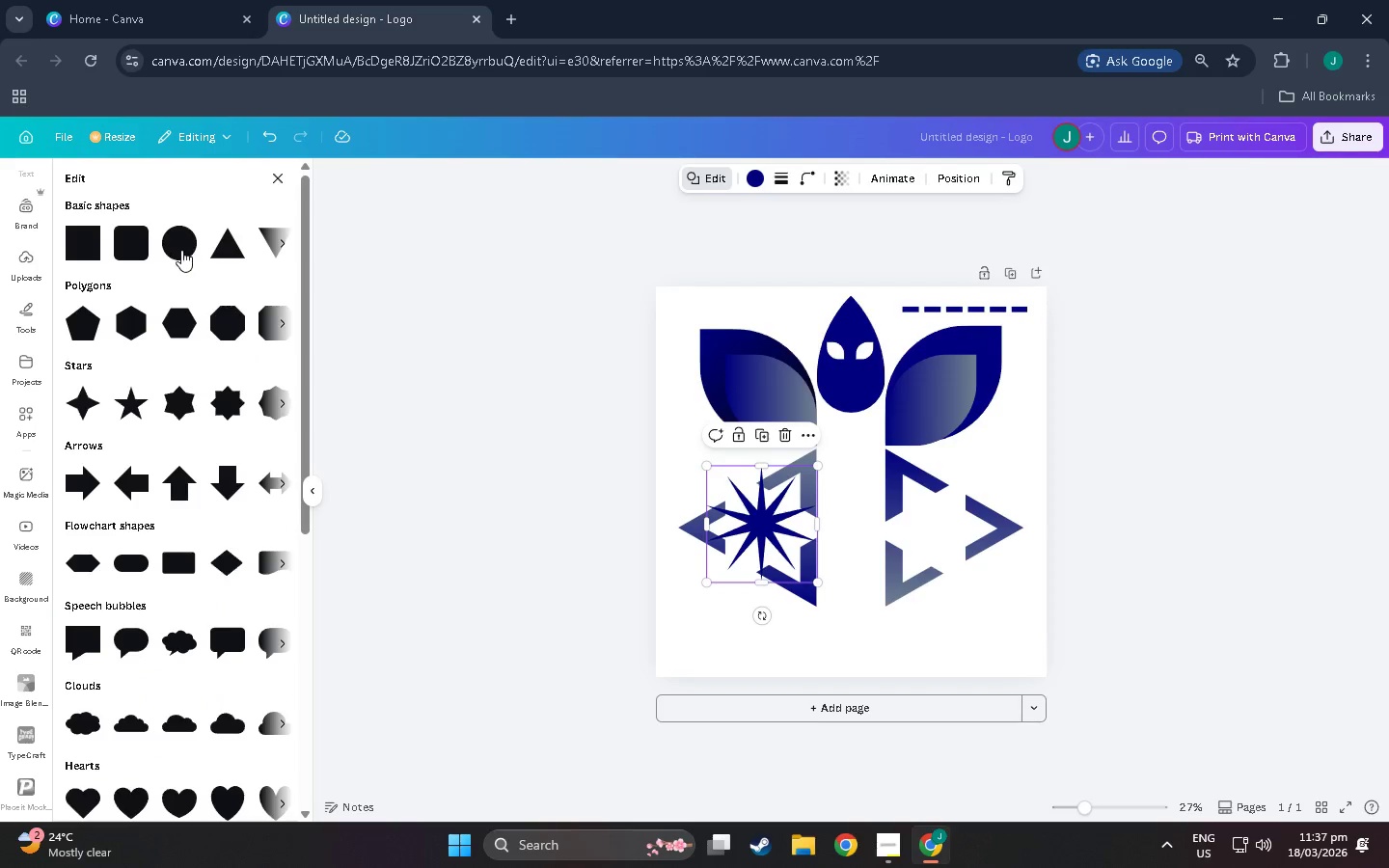 
left_click([181, 250])
 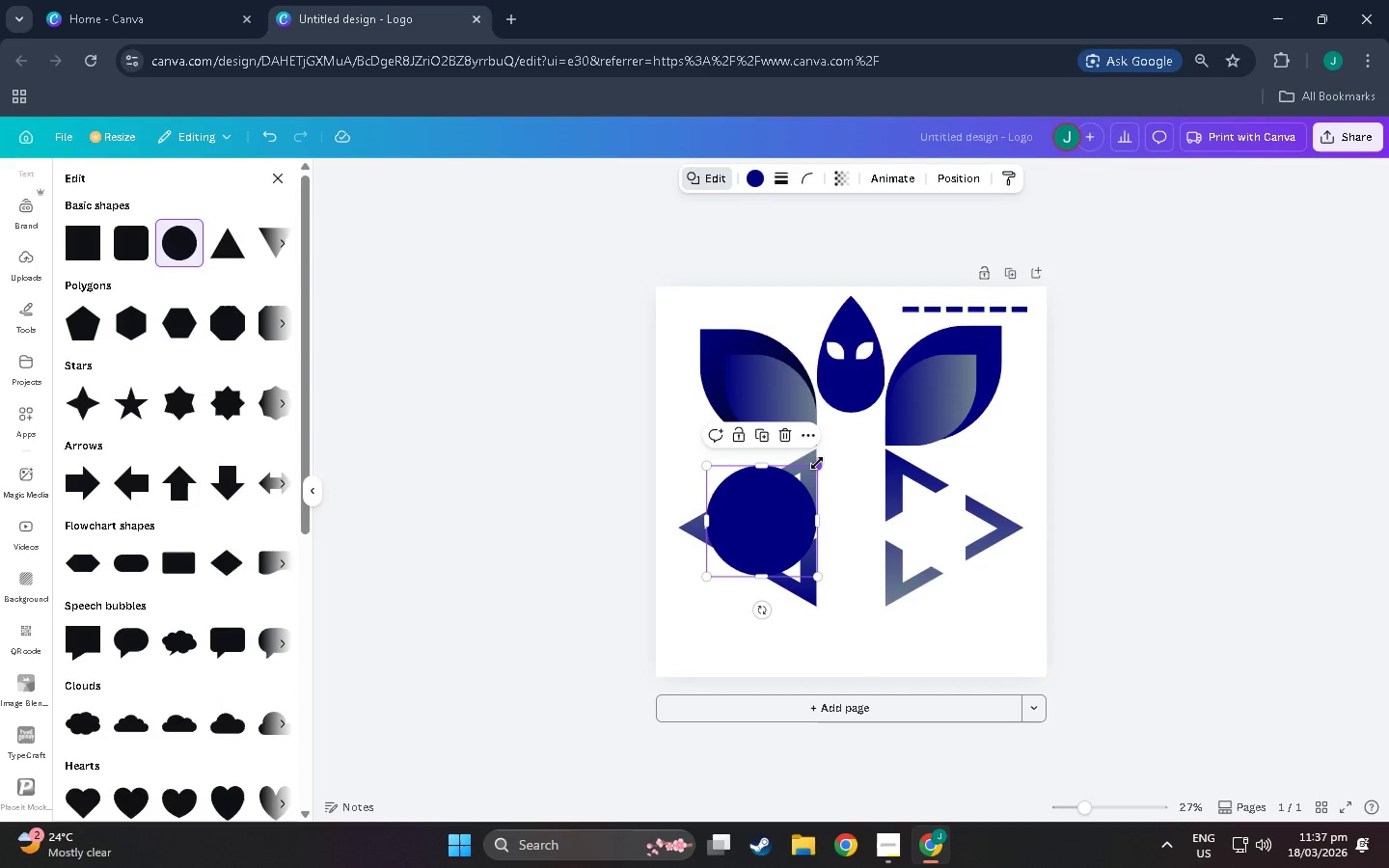 
left_click_drag(start_coordinate=[823, 466], to_coordinate=[750, 494])
 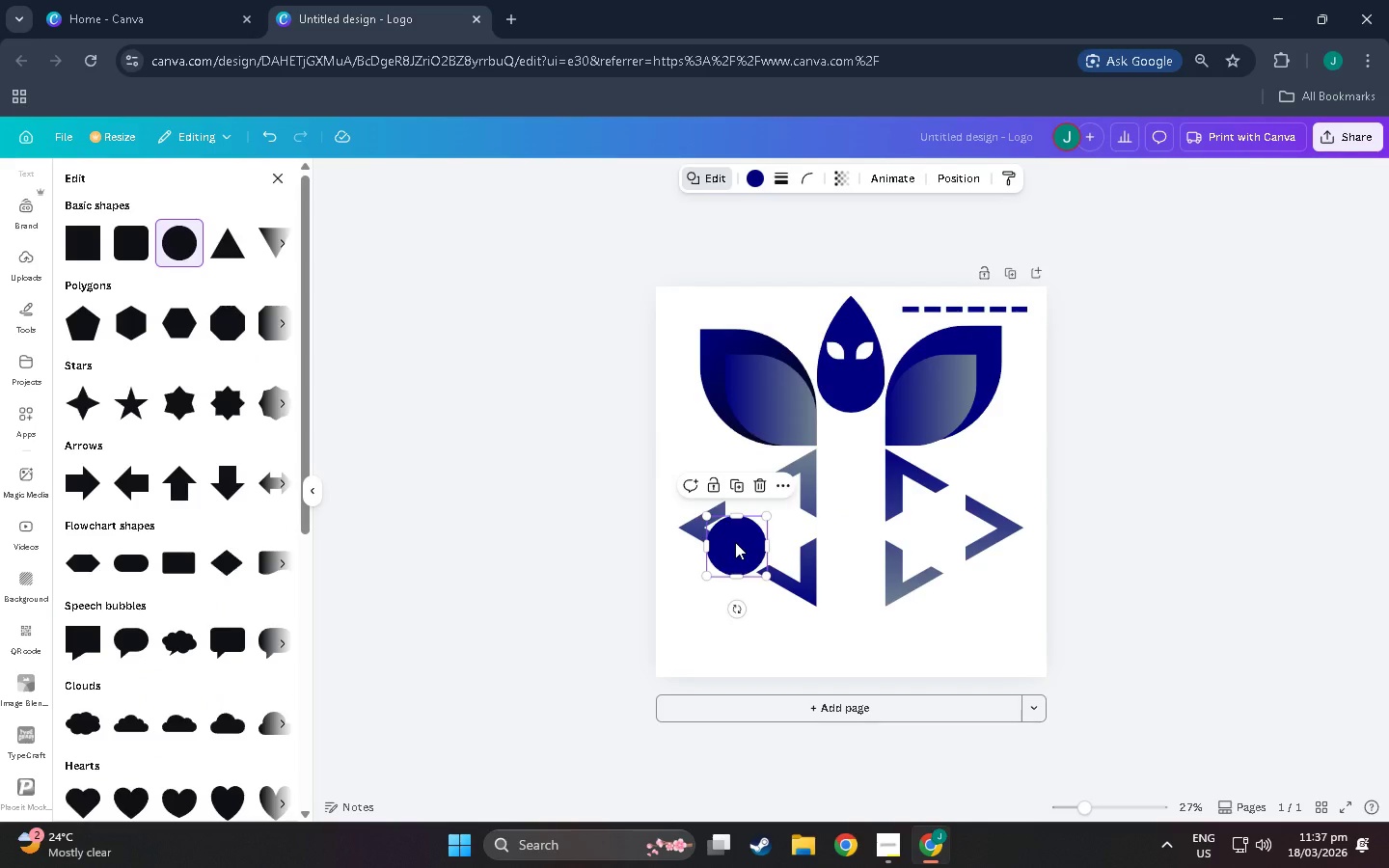 
left_click_drag(start_coordinate=[734, 542], to_coordinate=[761, 524])
 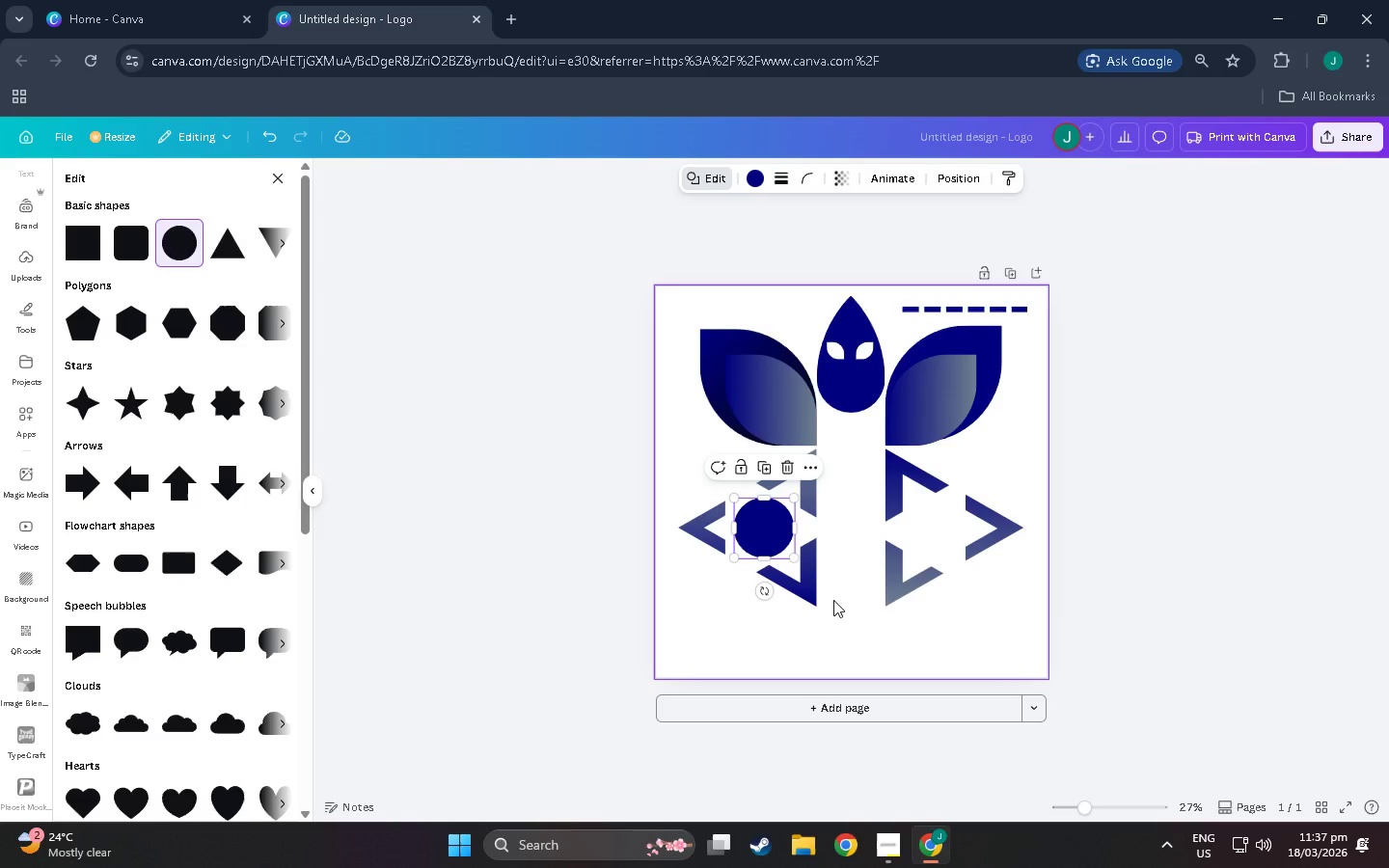 
left_click([833, 600])
 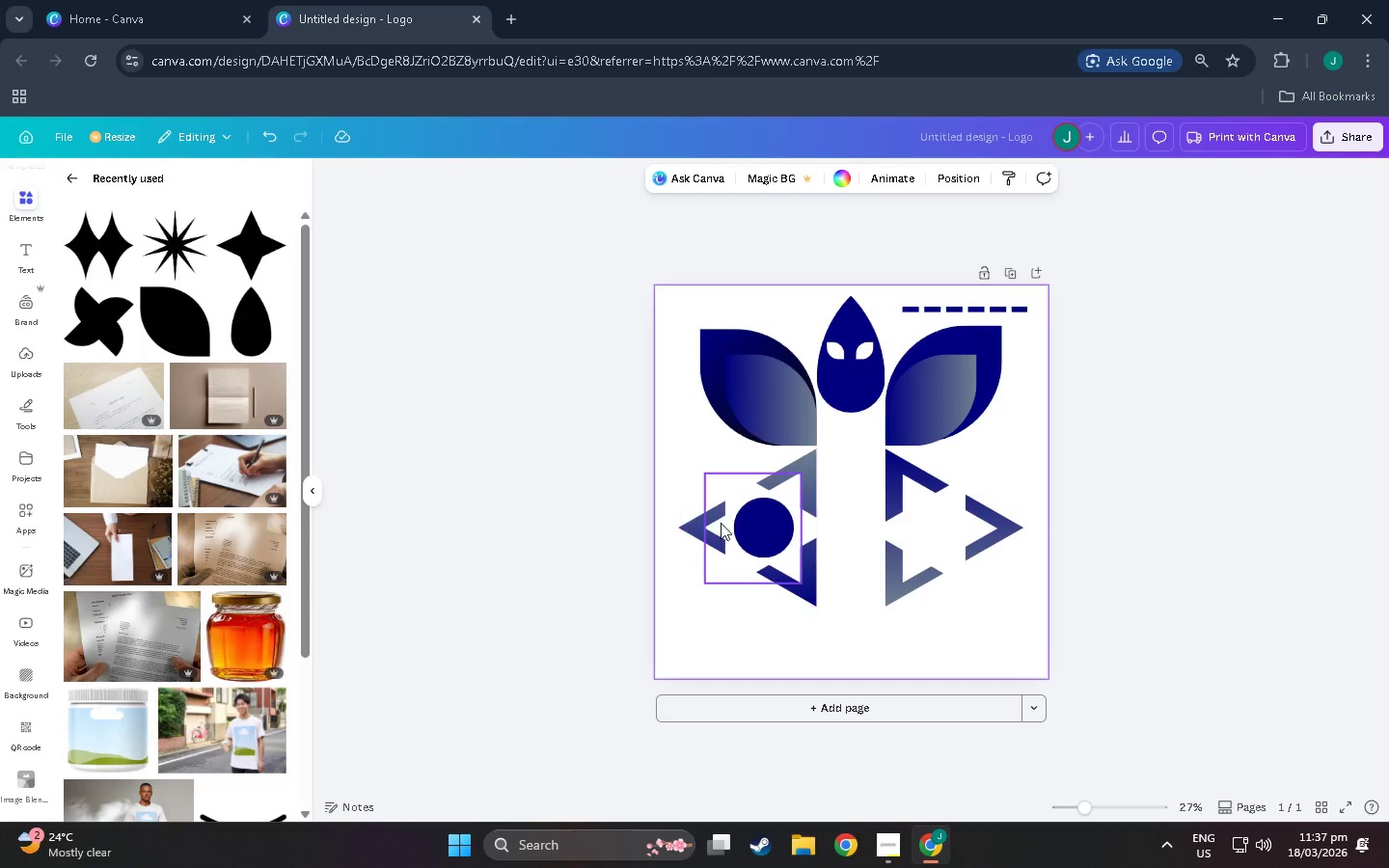 
left_click([767, 529])
 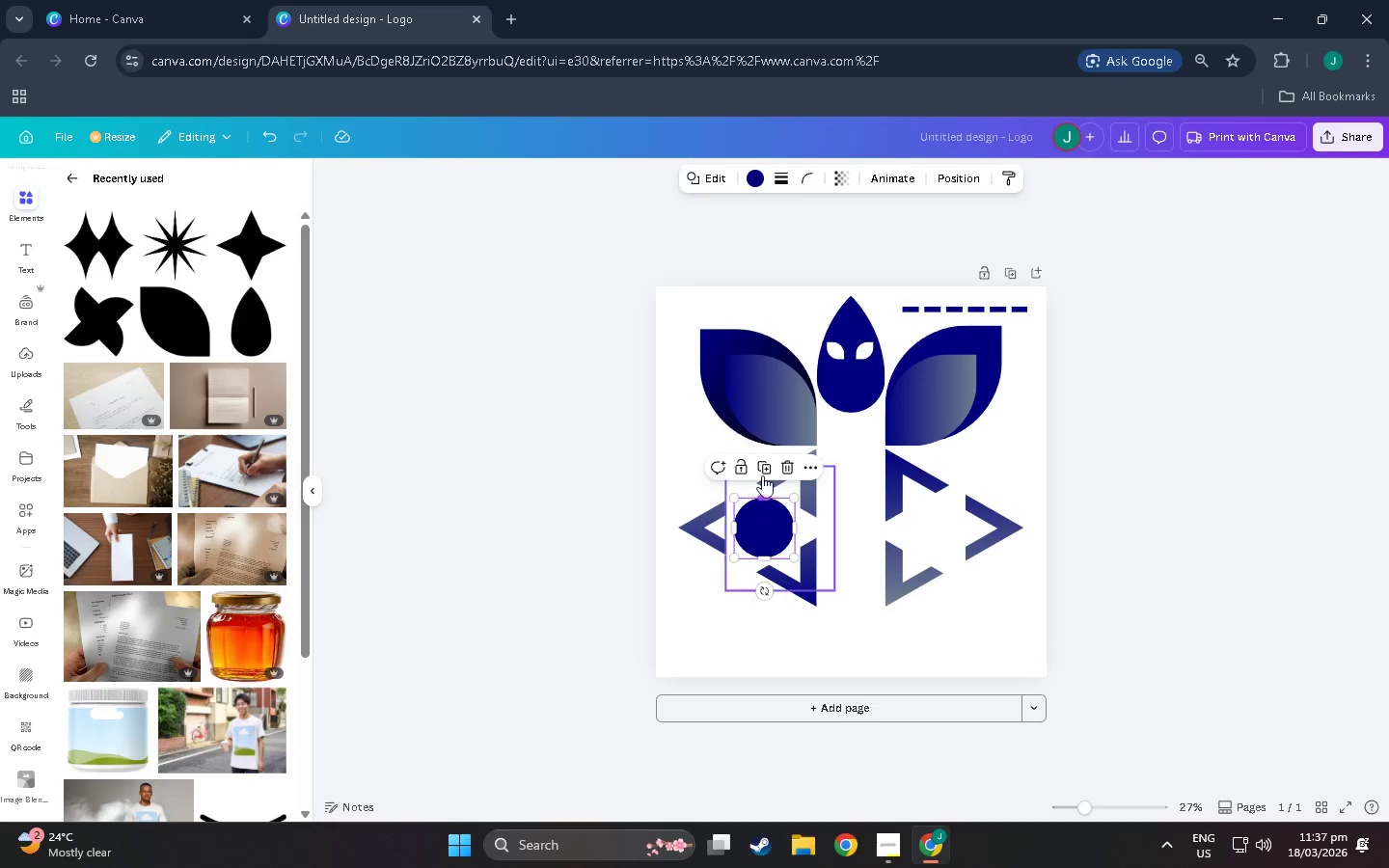 
key(Control+C)
 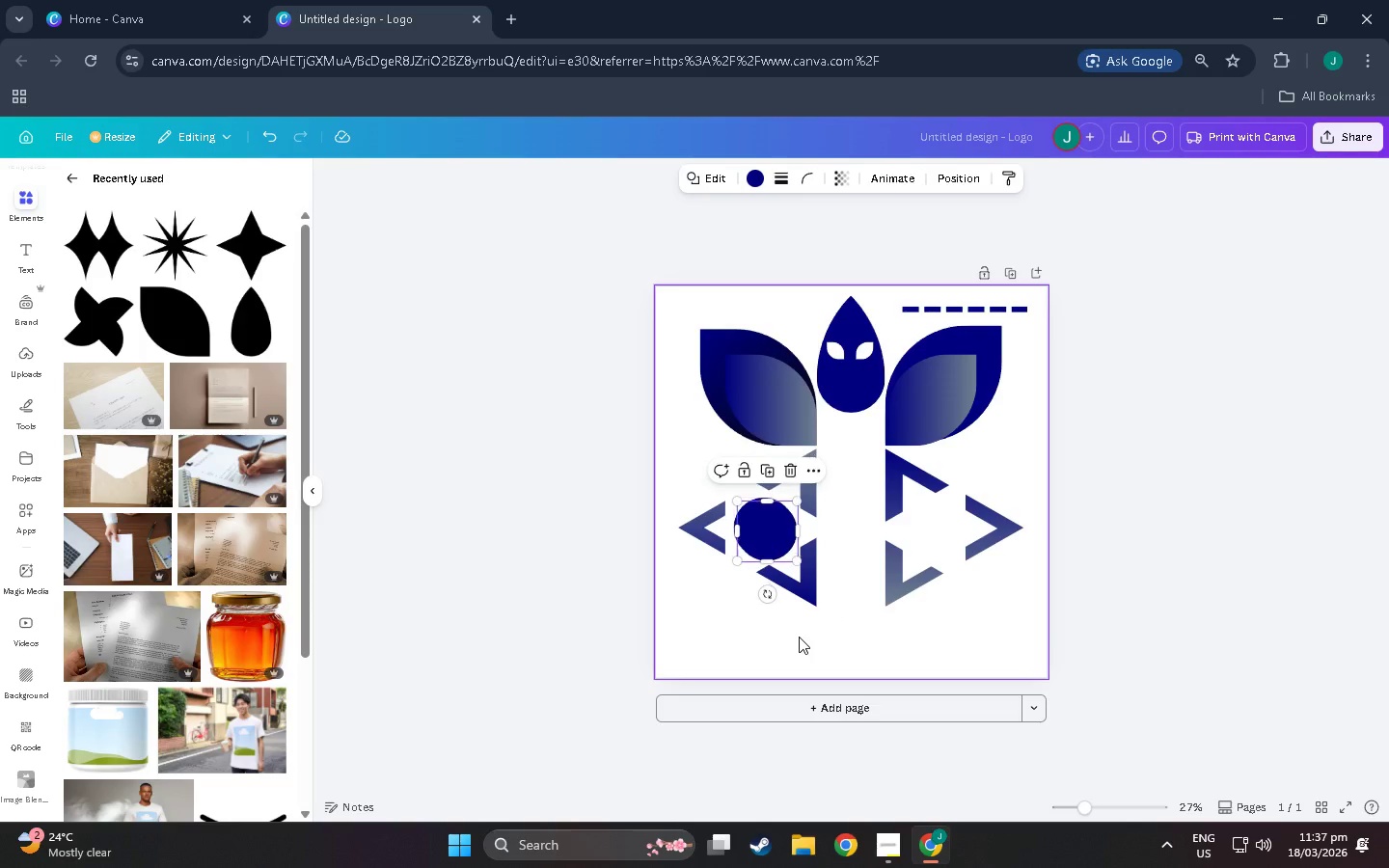 
key(Control+V)
 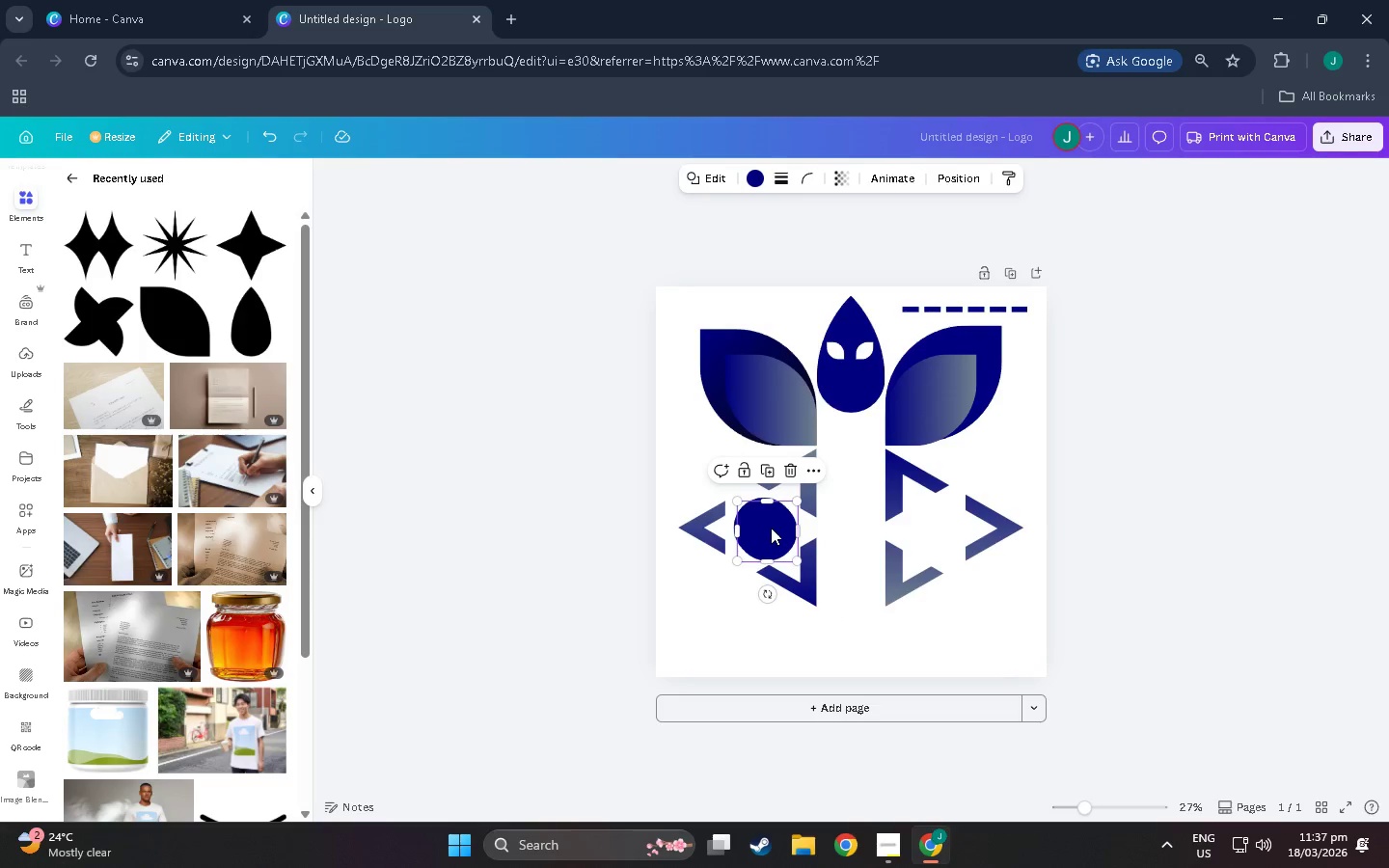 
left_click_drag(start_coordinate=[771, 528], to_coordinate=[938, 527])
 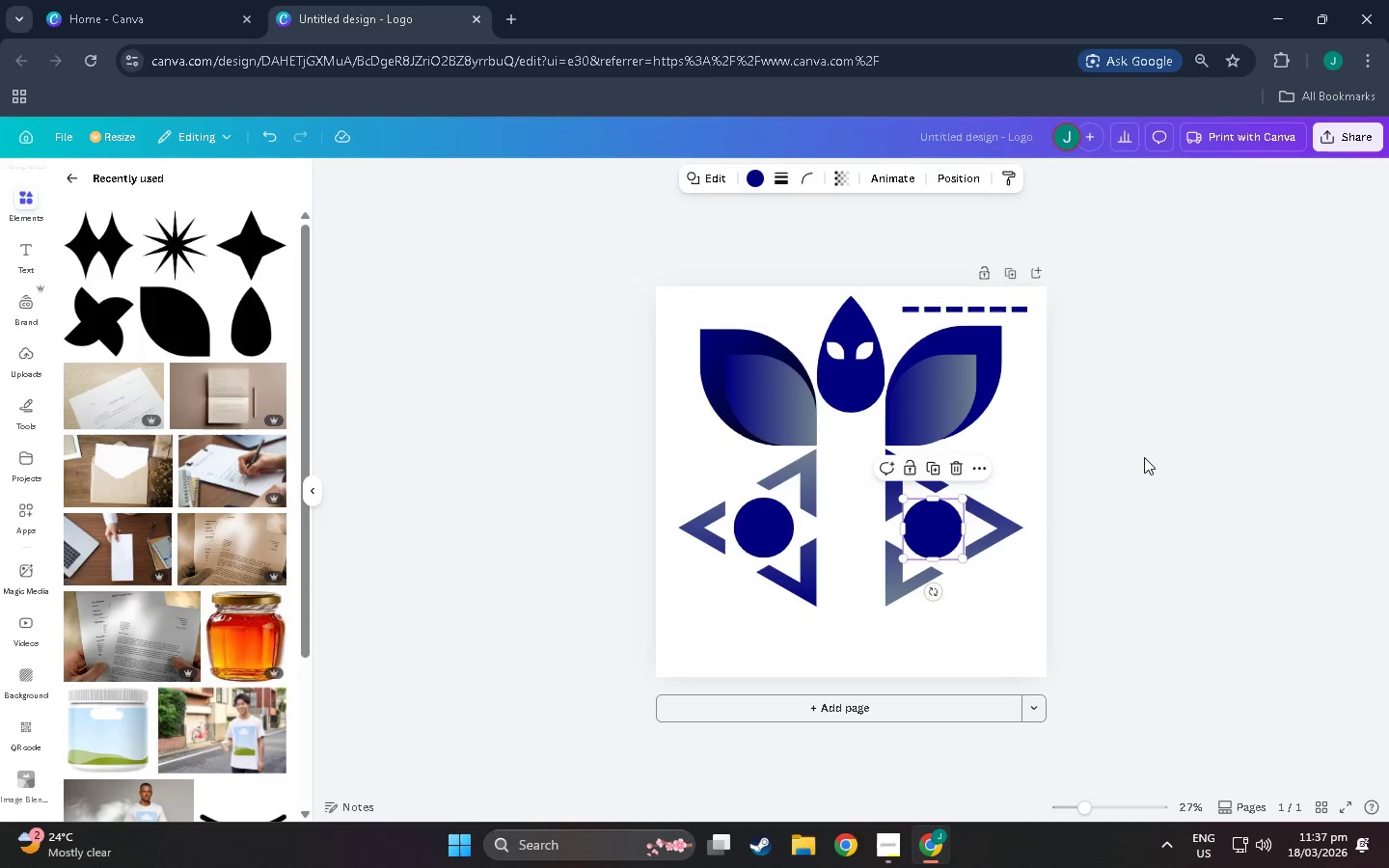 
left_click([1144, 457])
 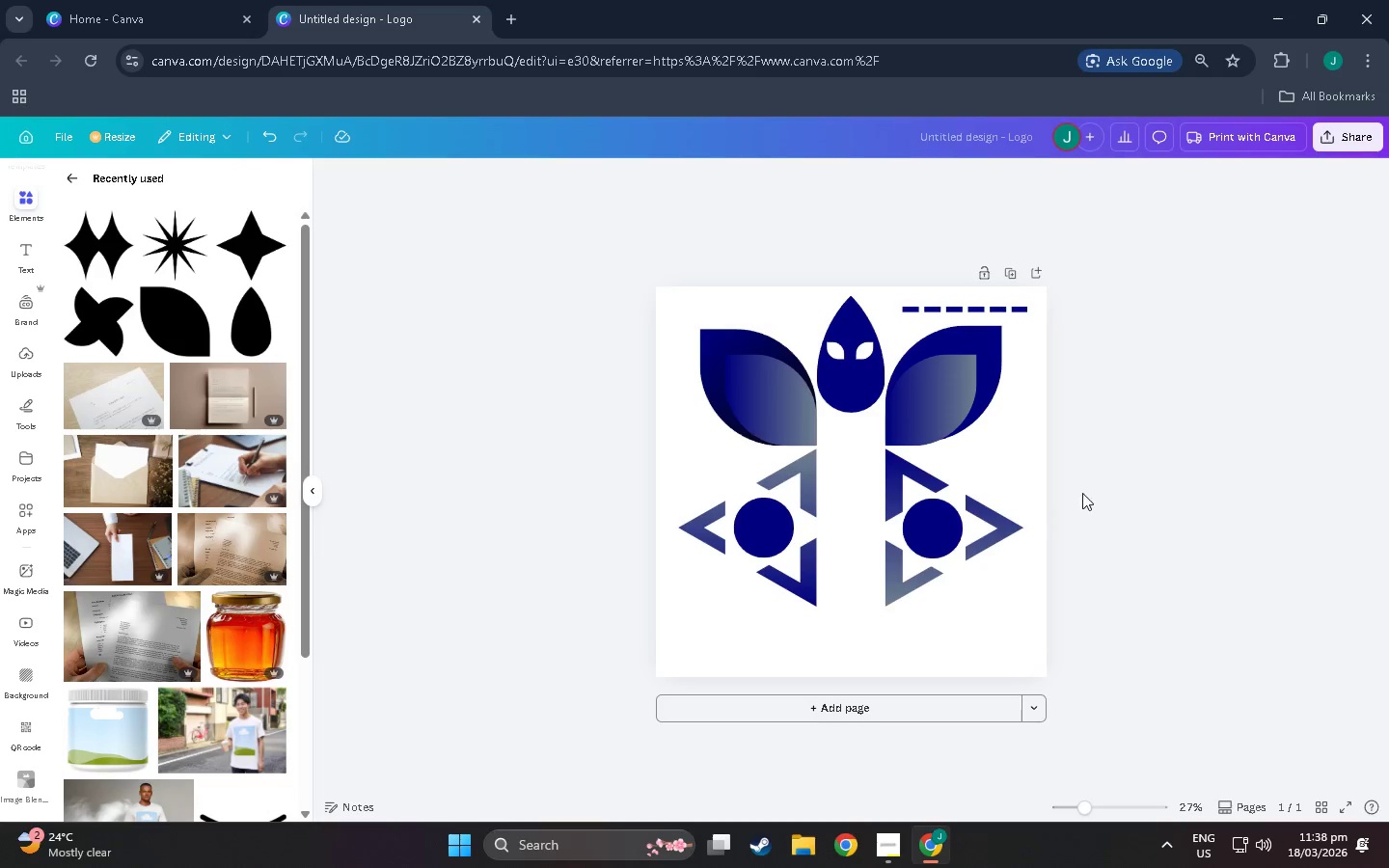 
hold_key(key=ControlLeft, duration=1.5)
scroll: coordinate [962, 579], scroll_direction: down, amount: 3.0
 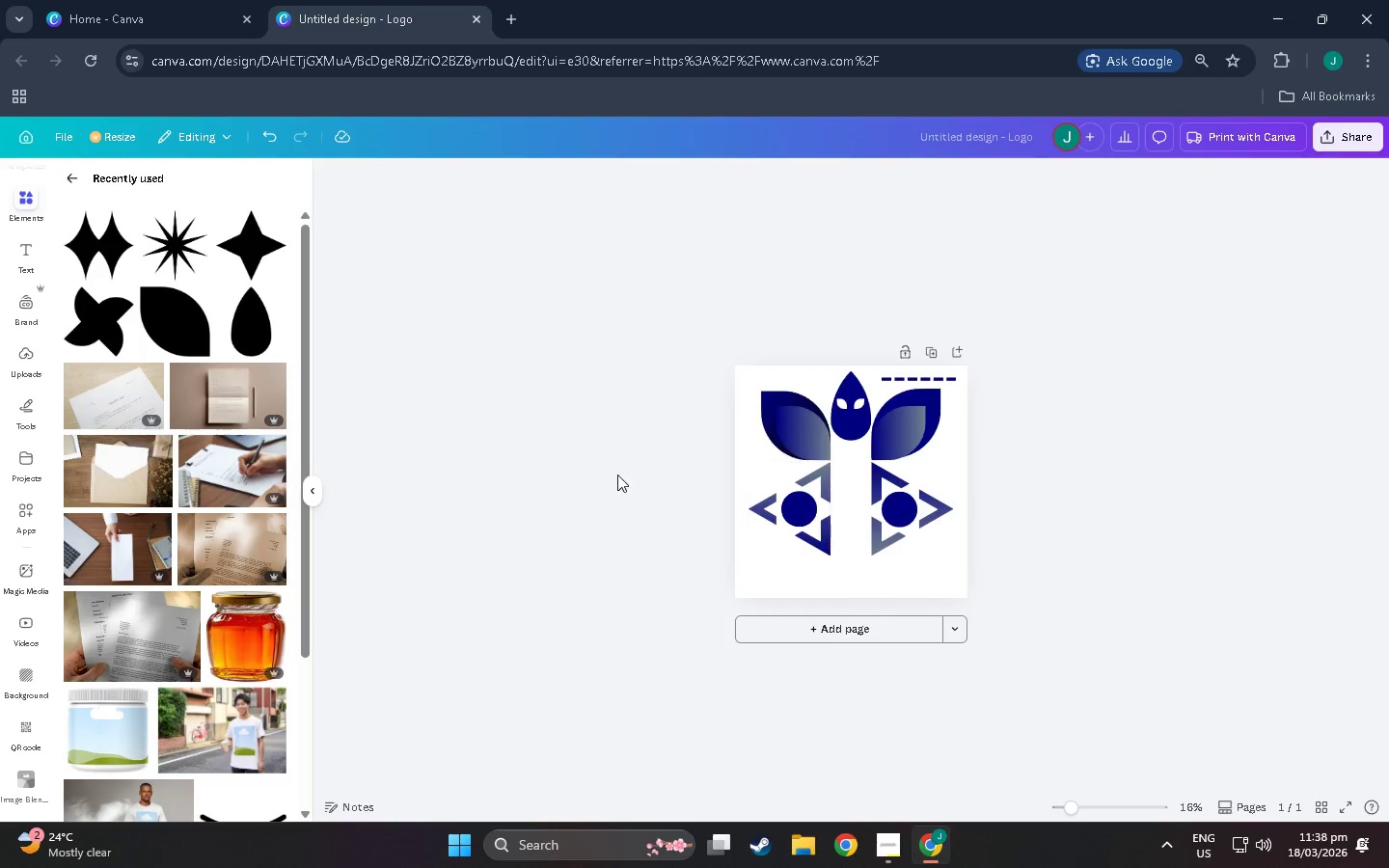 
hold_key(key=ControlLeft, duration=0.7)
 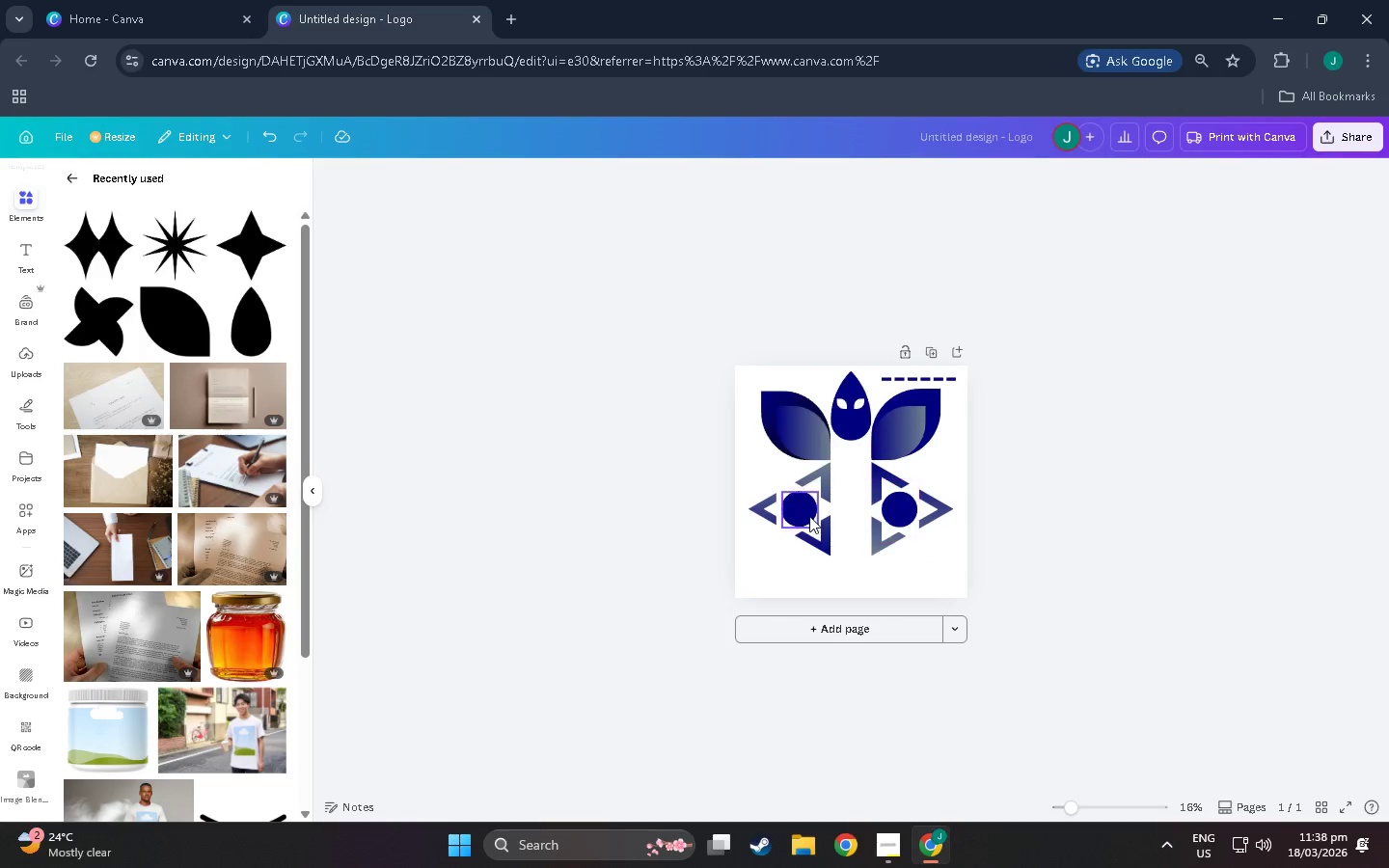 
hold_key(key=ControlLeft, duration=1.28)
scroll: coordinate [823, 556], scroll_direction: up, amount: 7.0
 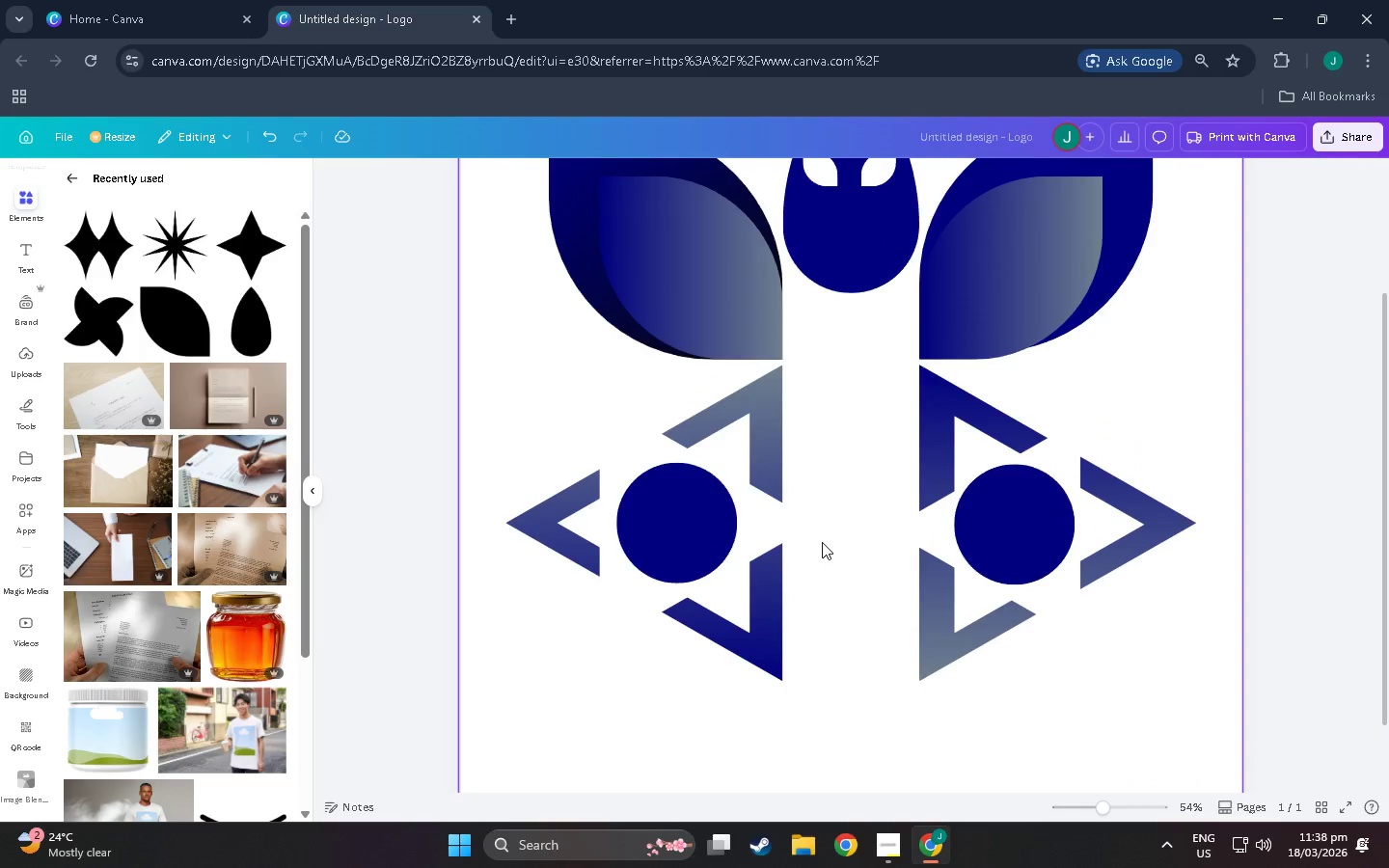 
hold_key(key=ControlLeft, duration=1.08)
scroll: coordinate [831, 611], scroll_direction: down, amount: 4.0
 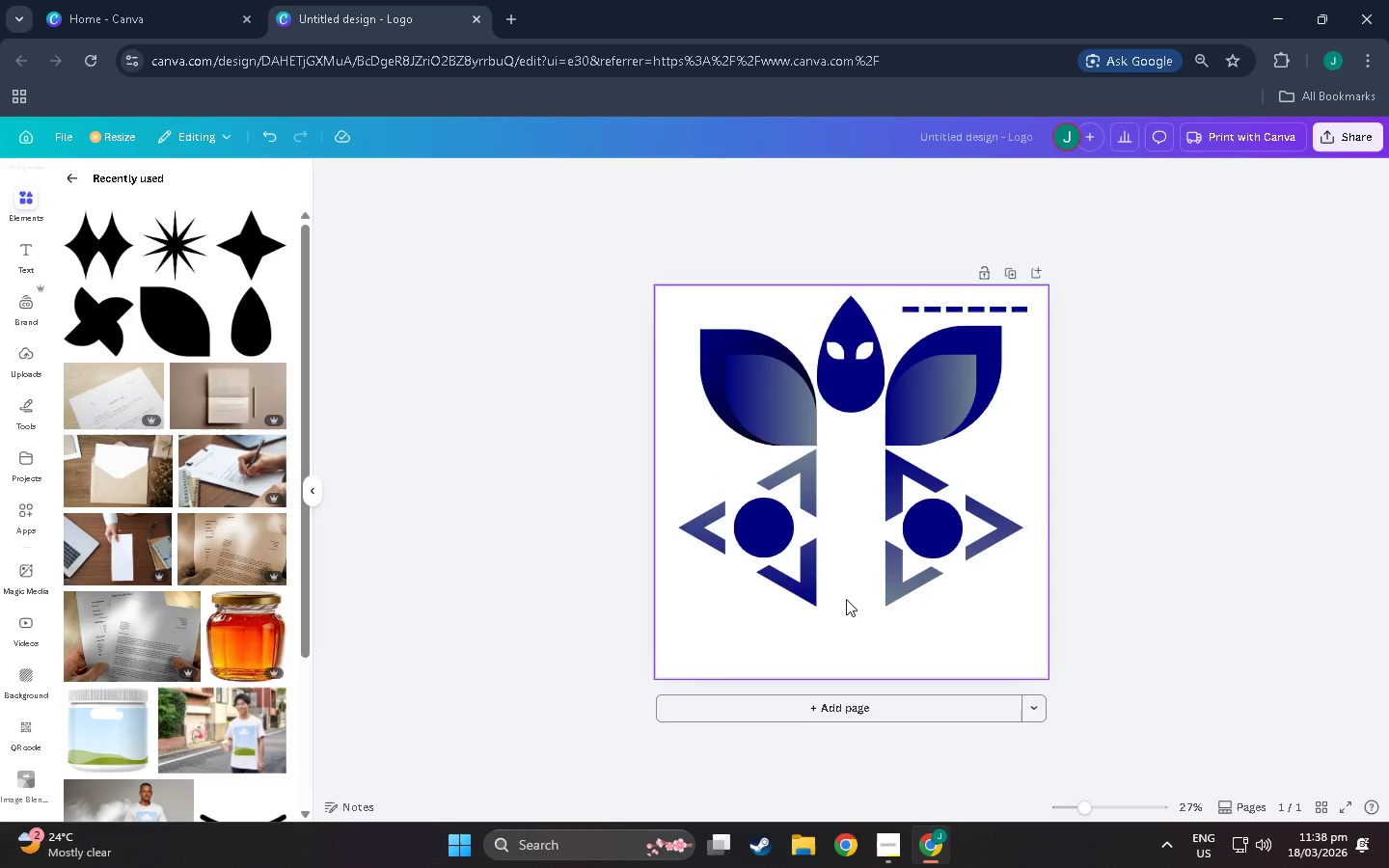 
scroll: coordinate [866, 569], scroll_direction: up, amount: 6.0
 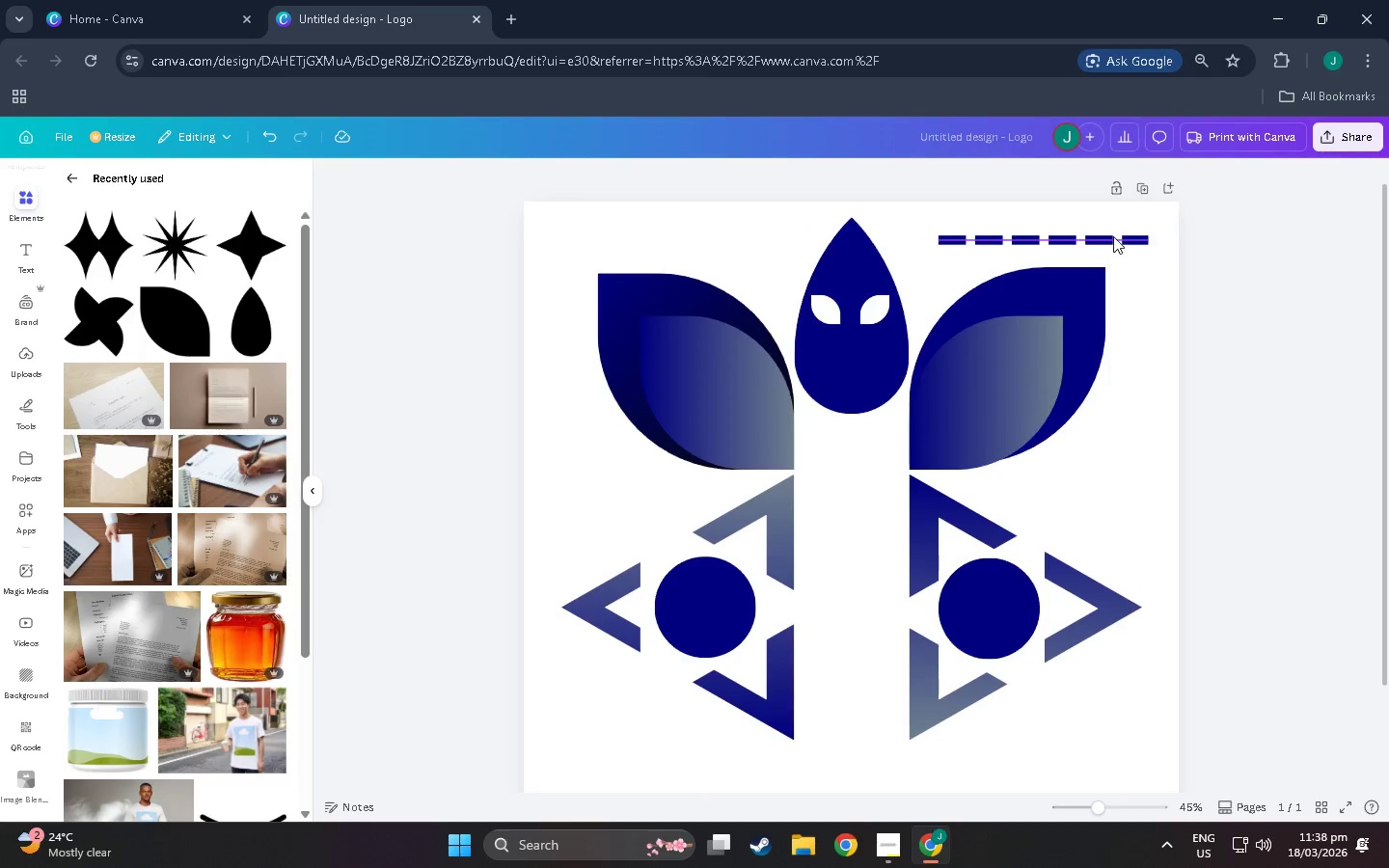 
left_click_drag(start_coordinate=[1113, 236], to_coordinate=[970, 466])
 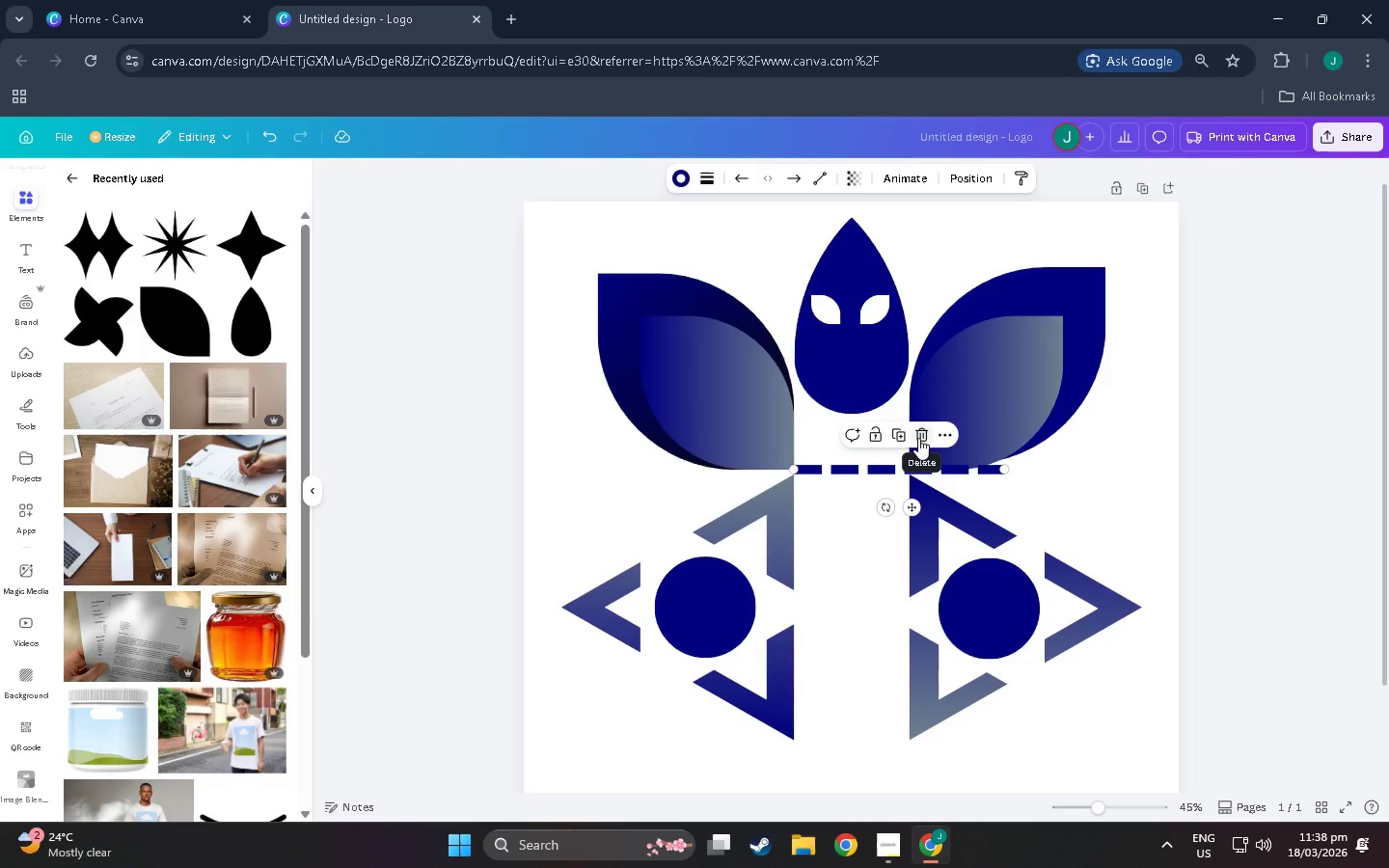 
left_click_drag(start_coordinate=[884, 513], to_coordinate=[769, 453])
 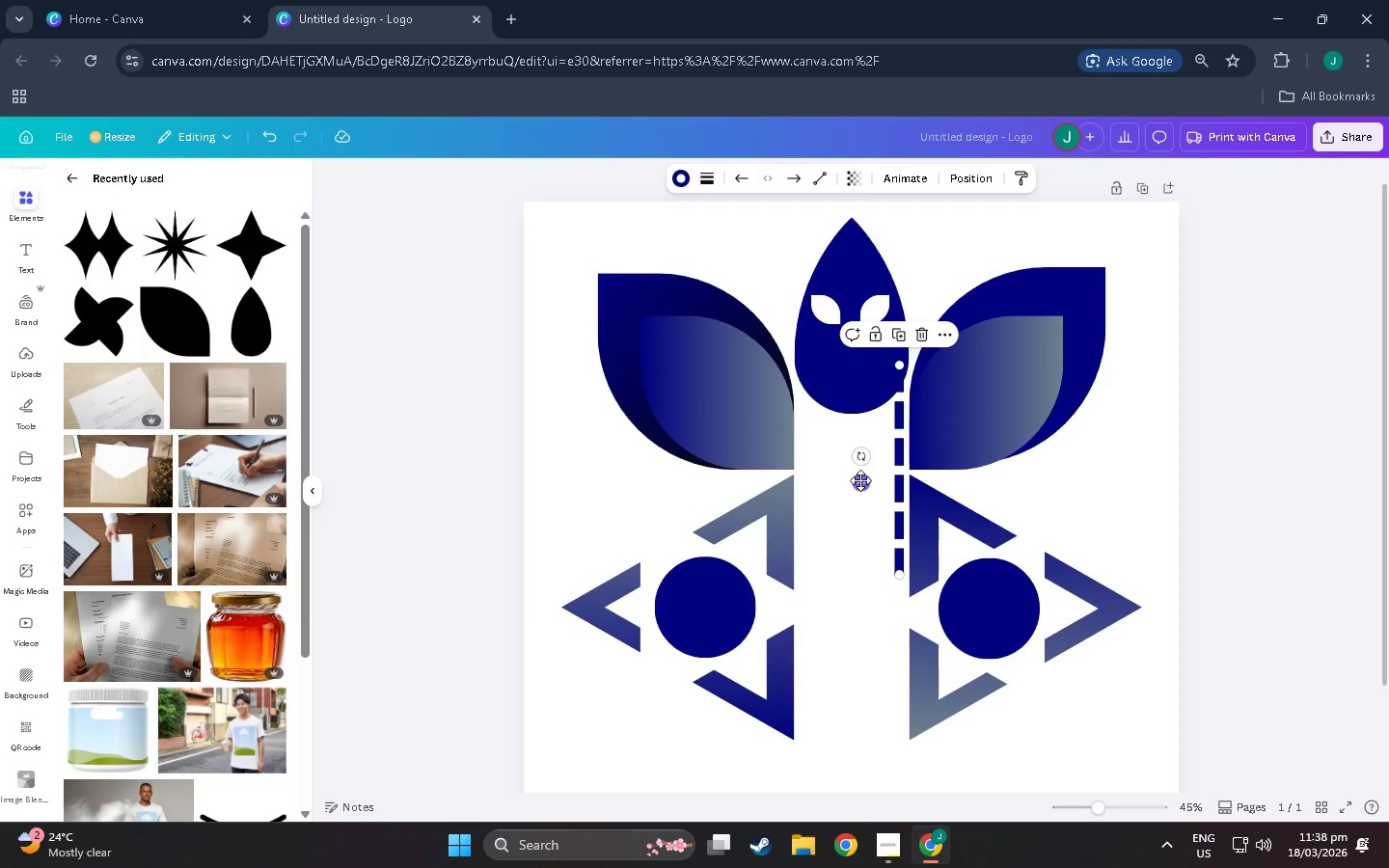 
left_click_drag(start_coordinate=[860, 487], to_coordinate=[814, 544])
 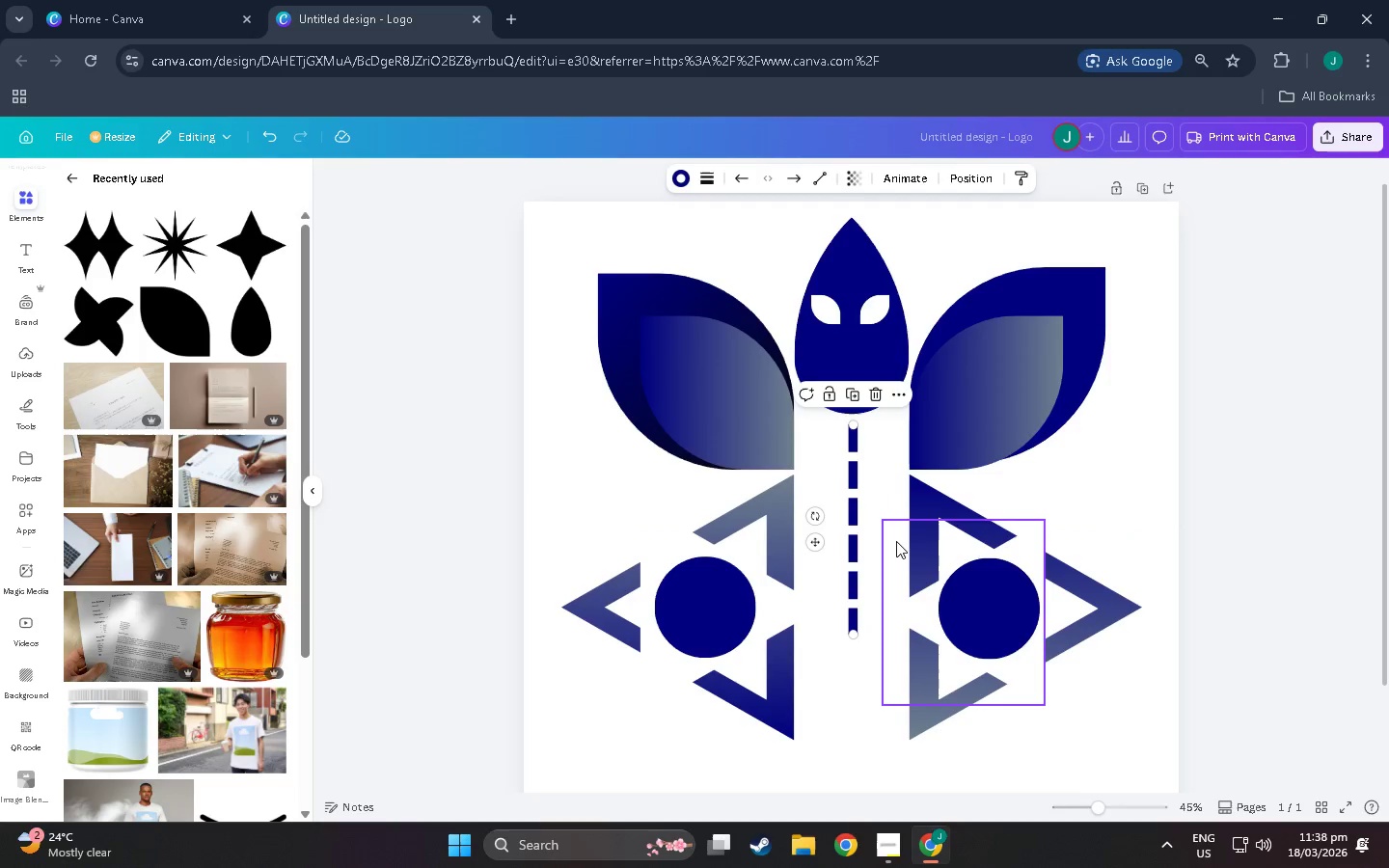 
key(Control+C)
 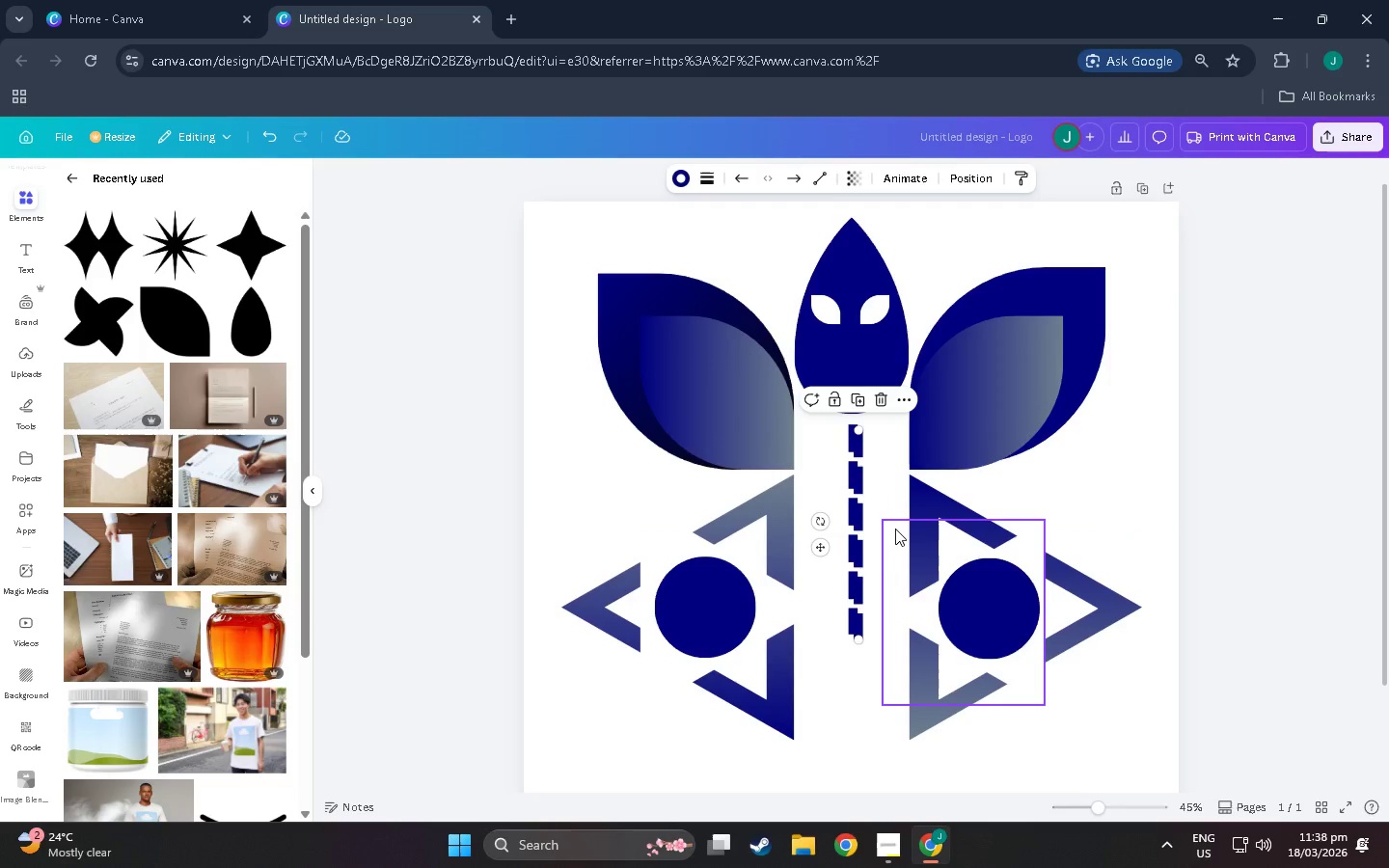 
key(Control+V)
 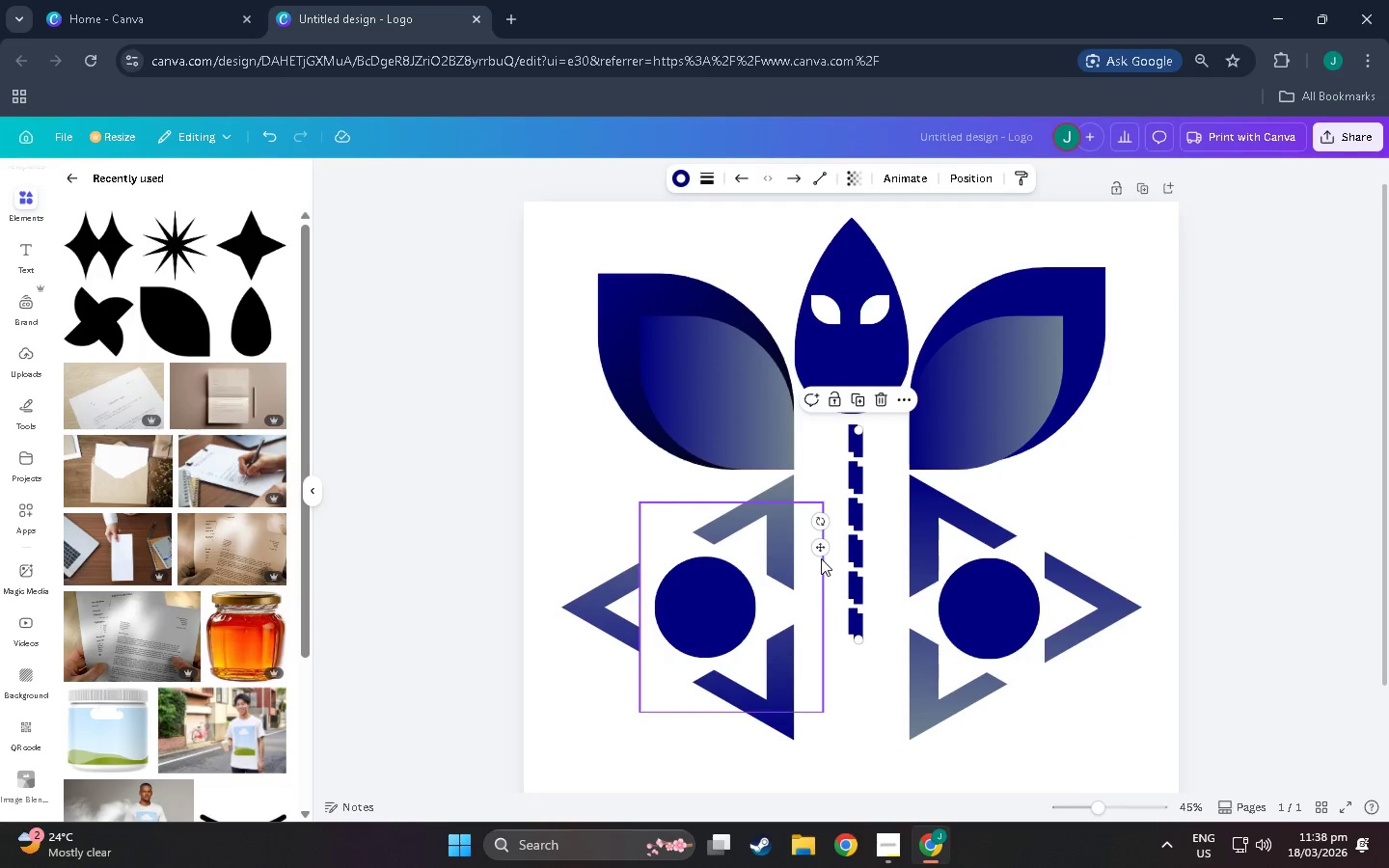 
left_click_drag(start_coordinate=[820, 554], to_coordinate=[844, 554])
 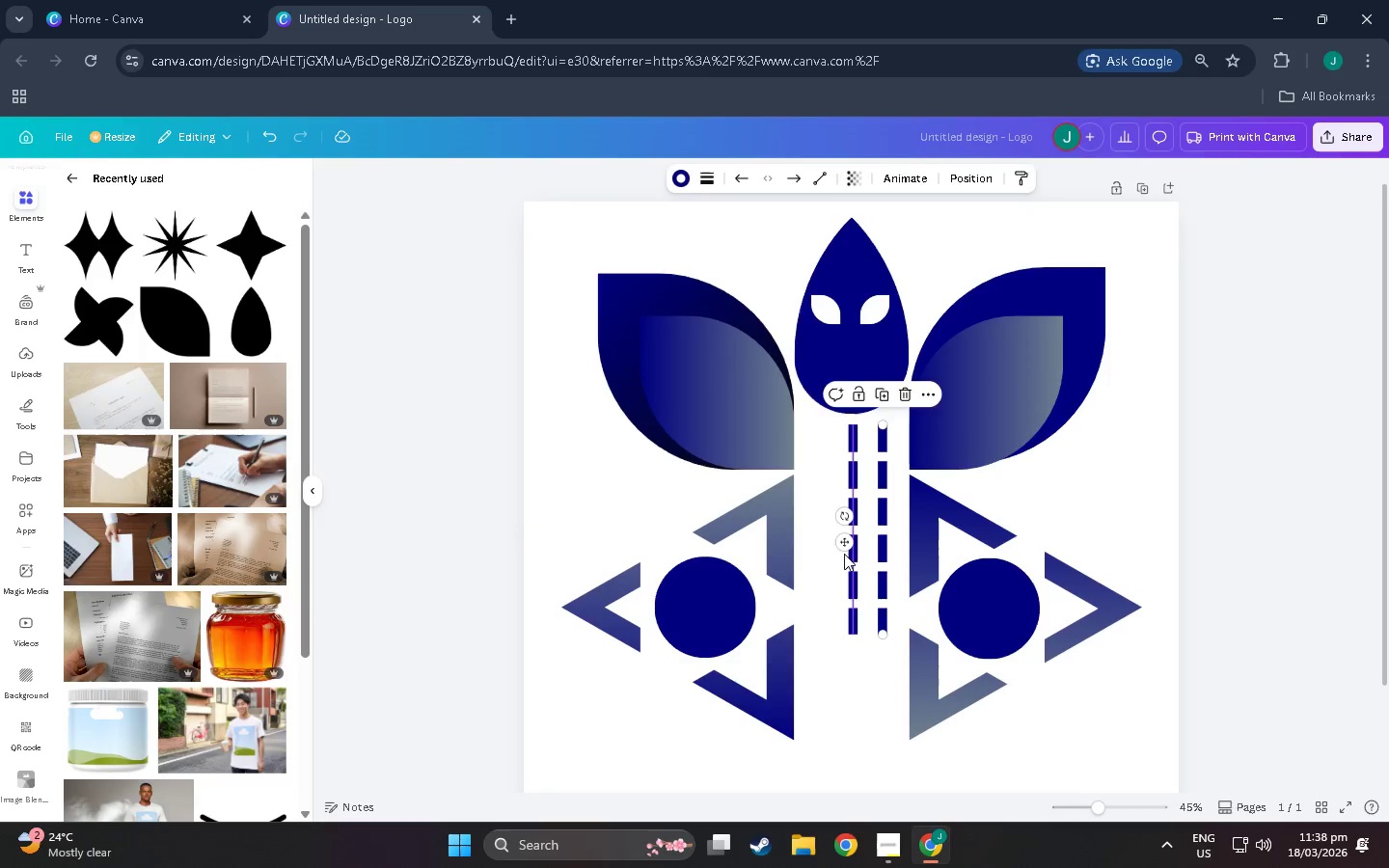 
key(Control+V)
 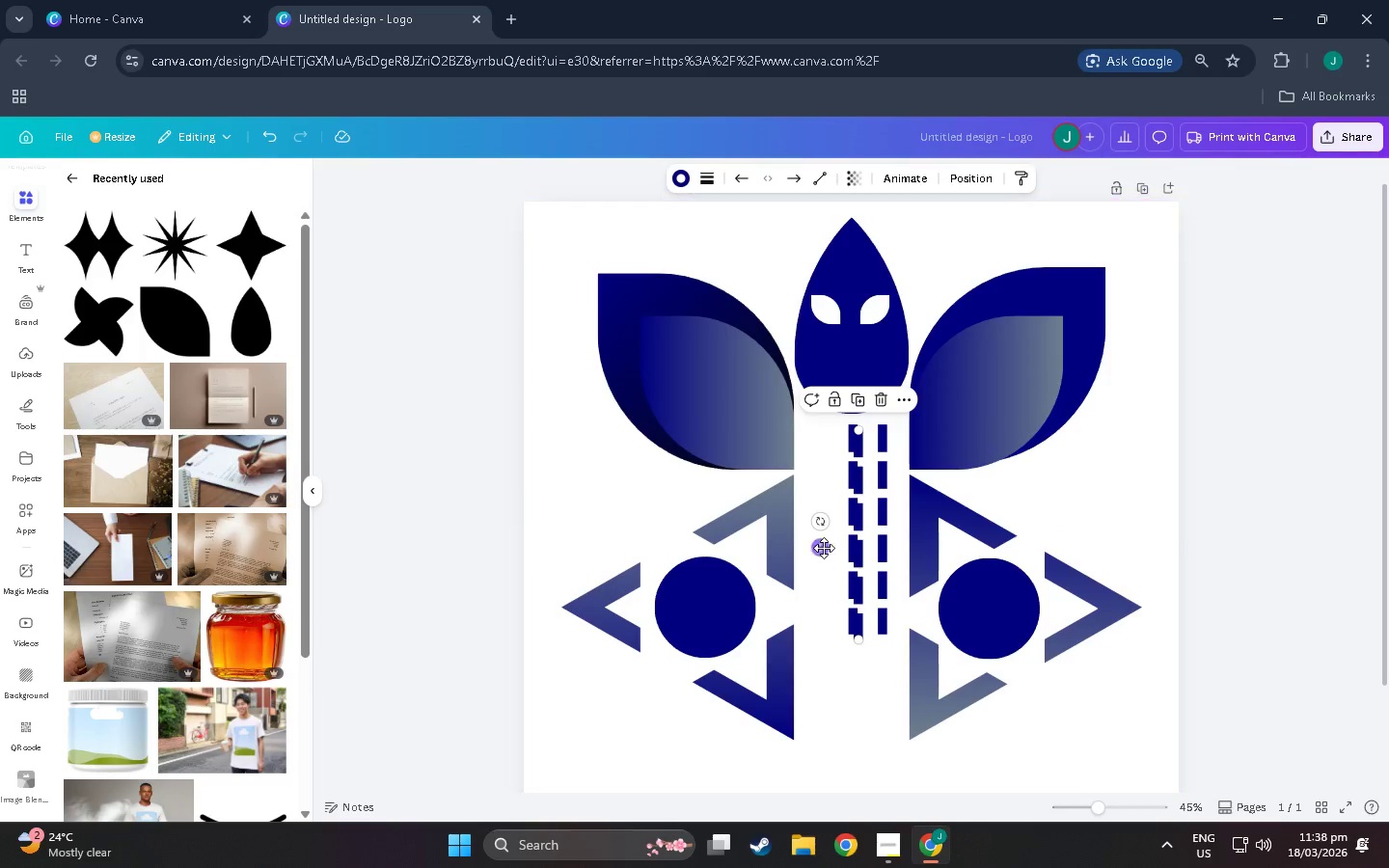 
left_click_drag(start_coordinate=[823, 548], to_coordinate=[780, 542])
 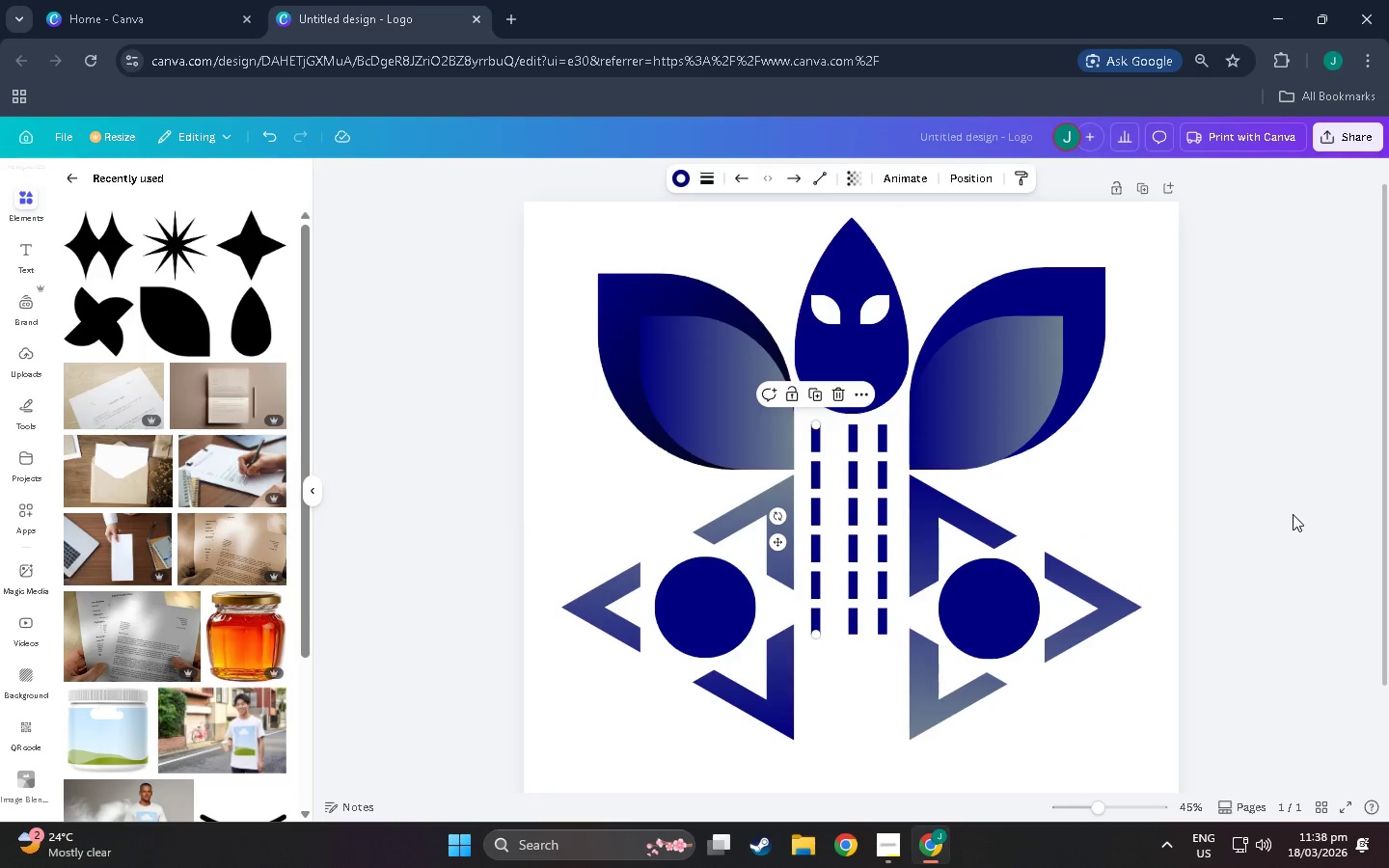 
left_click([1242, 522])
 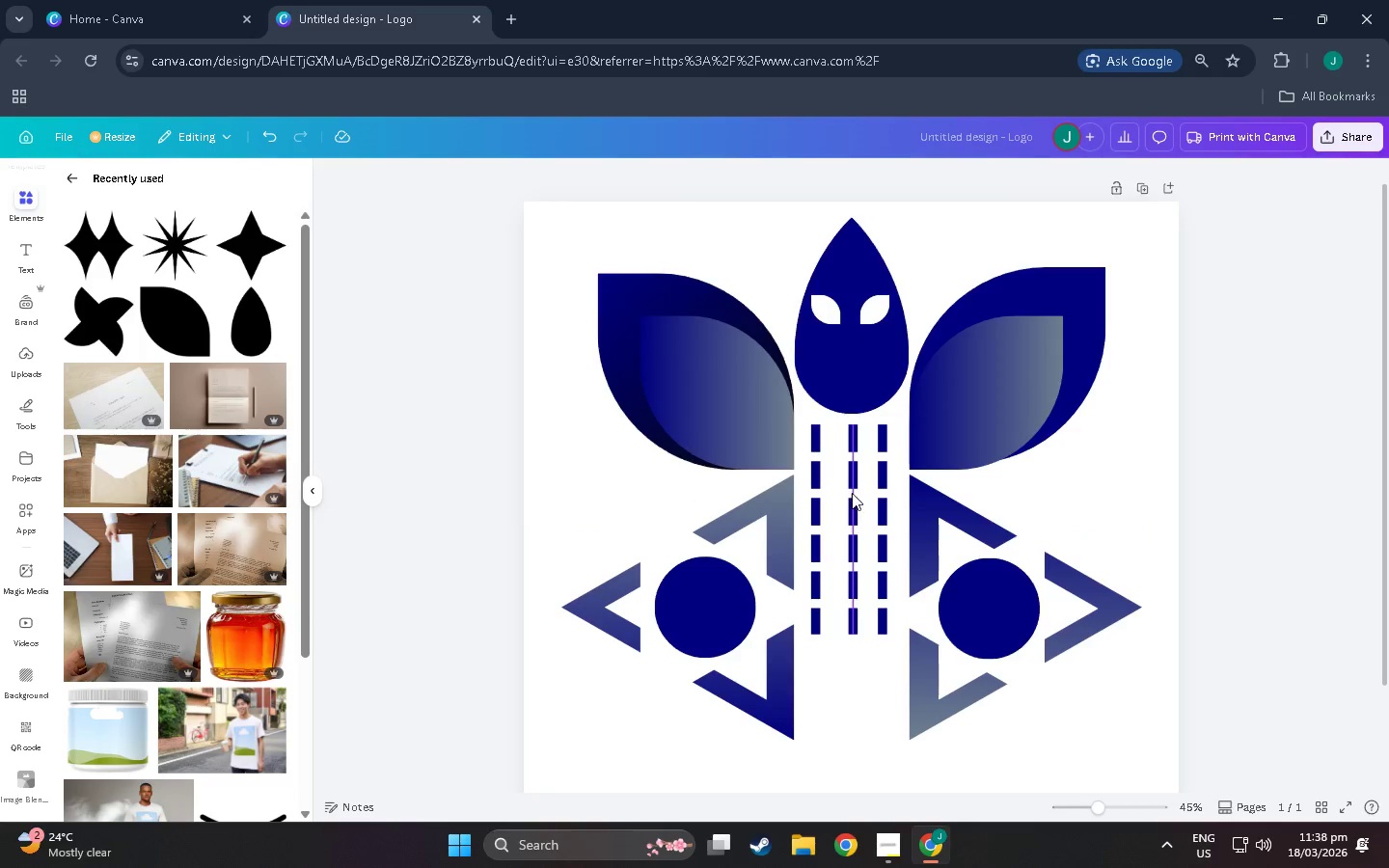 
left_click_drag(start_coordinate=[880, 493], to_coordinate=[885, 495])
 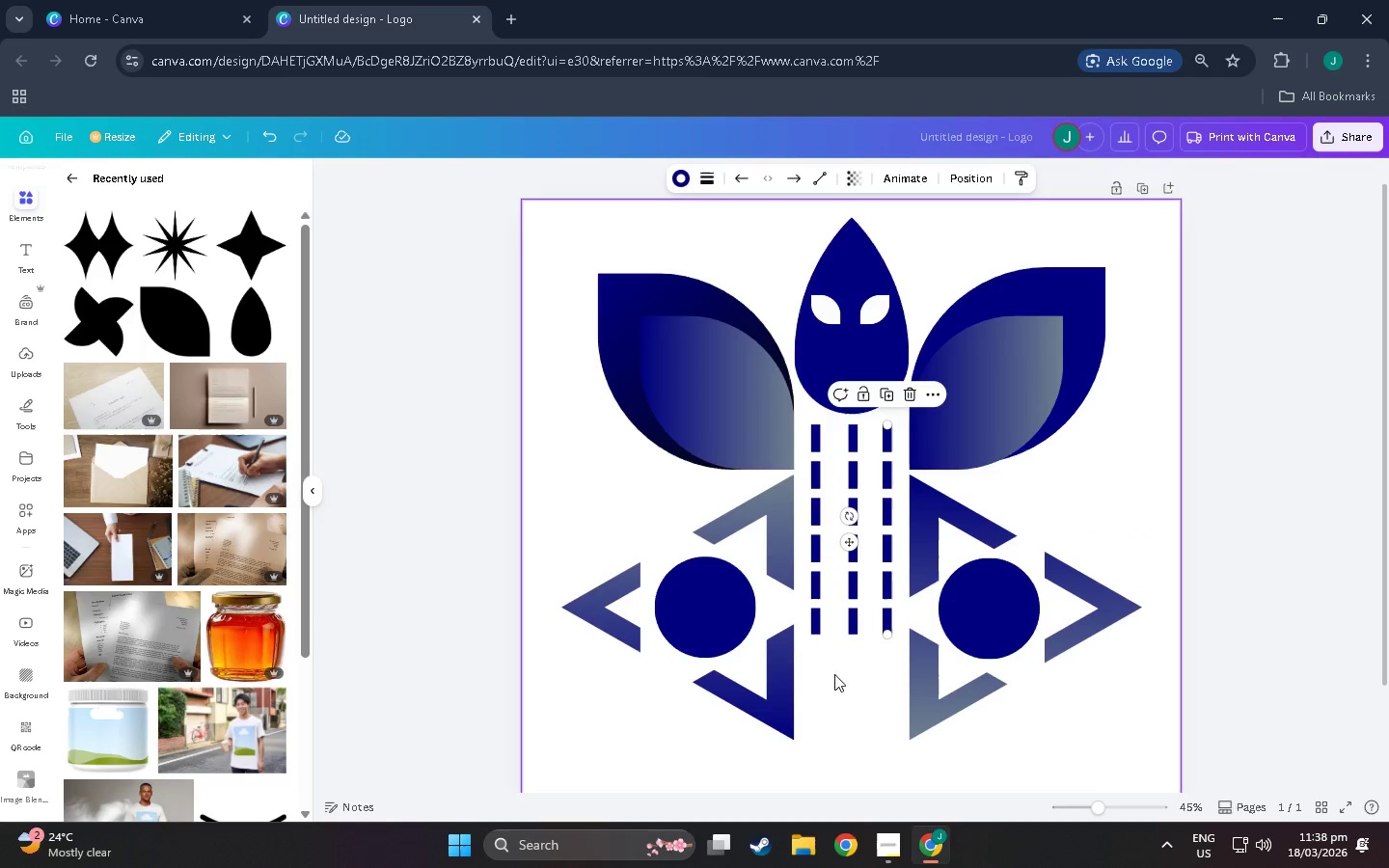 
left_click([814, 747])
 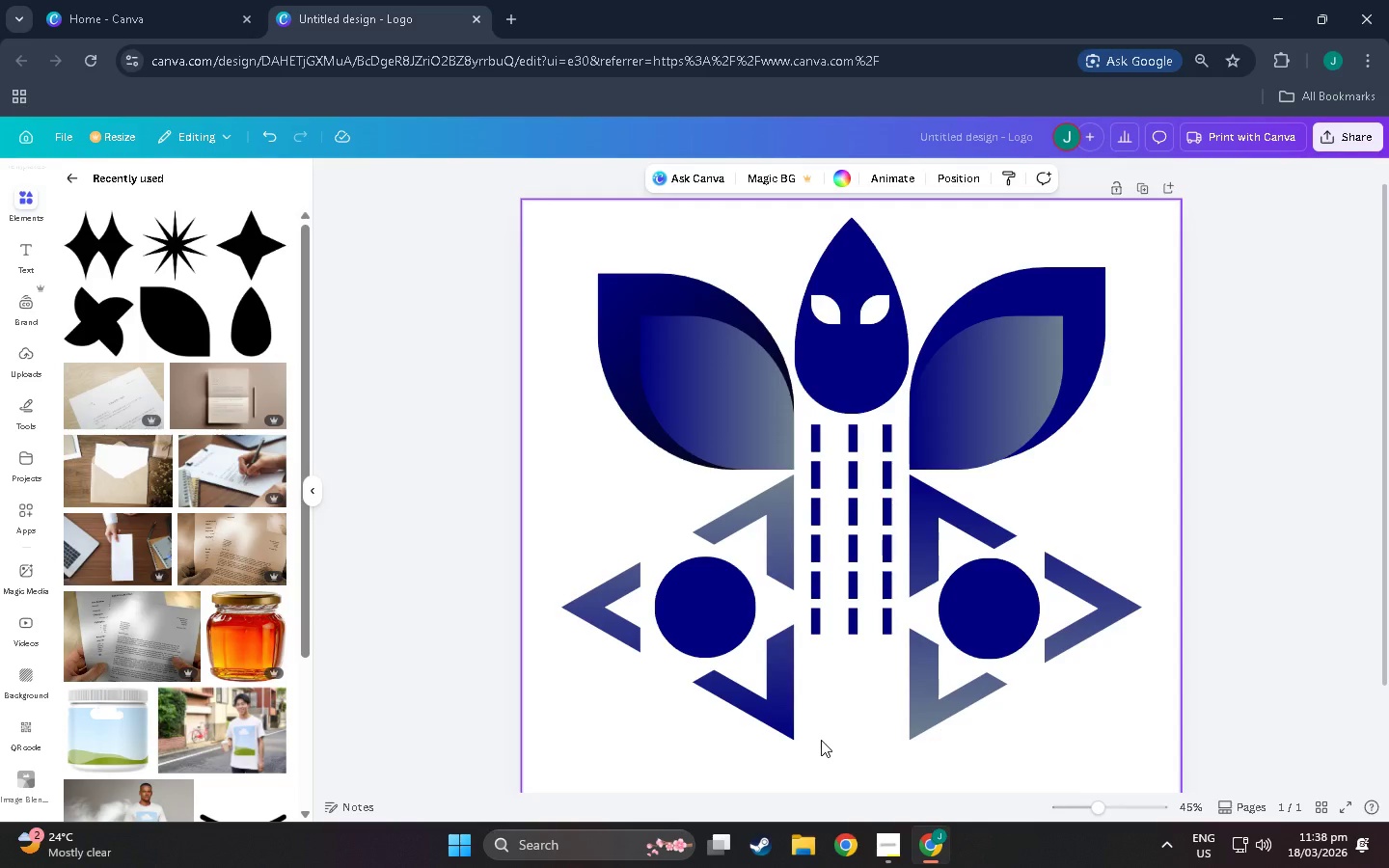 
scroll: coordinate [286, 661], scroll_direction: down, amount: 13.0
 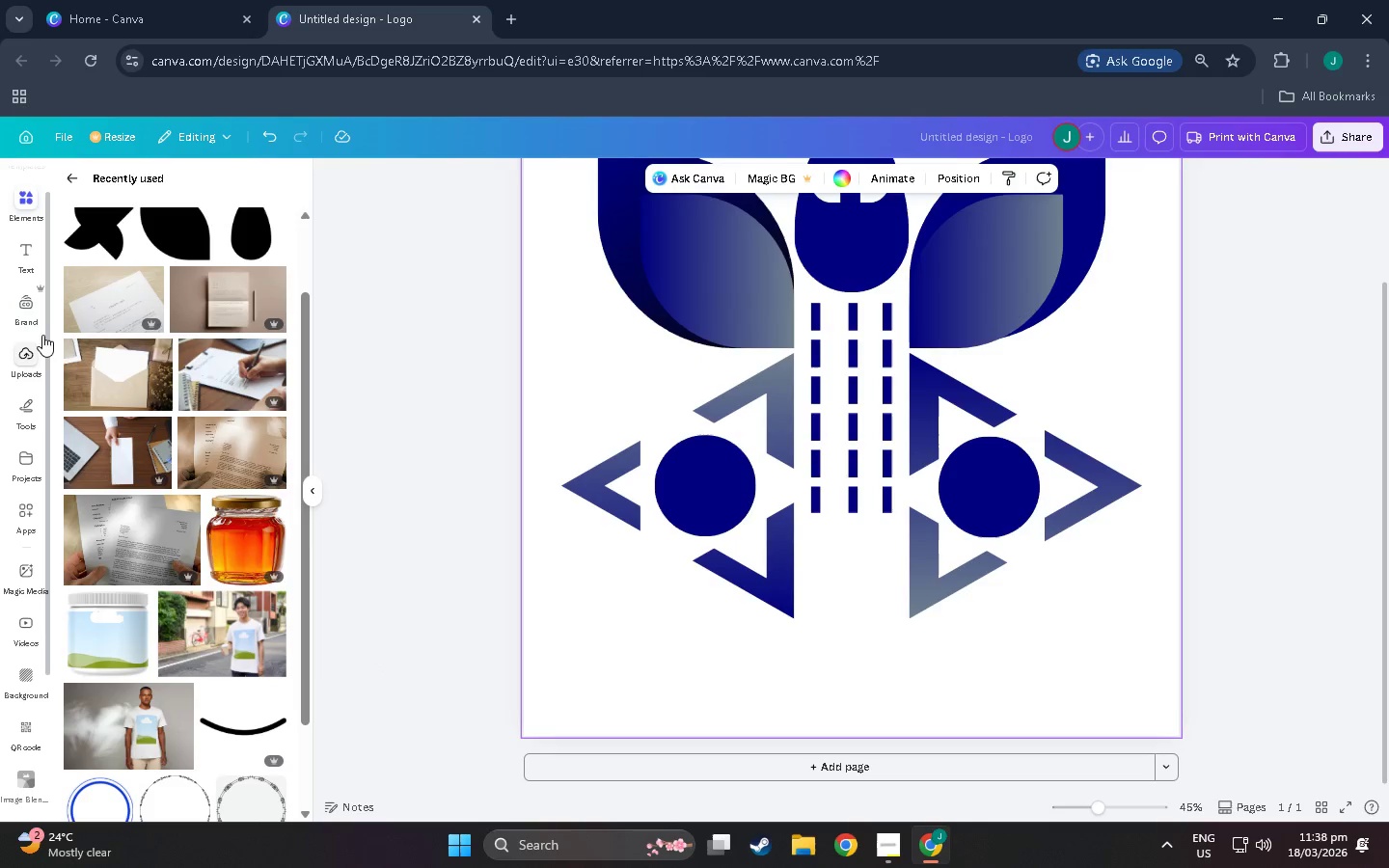 
scroll: coordinate [181, 574], scroll_direction: down, amount: 24.0
 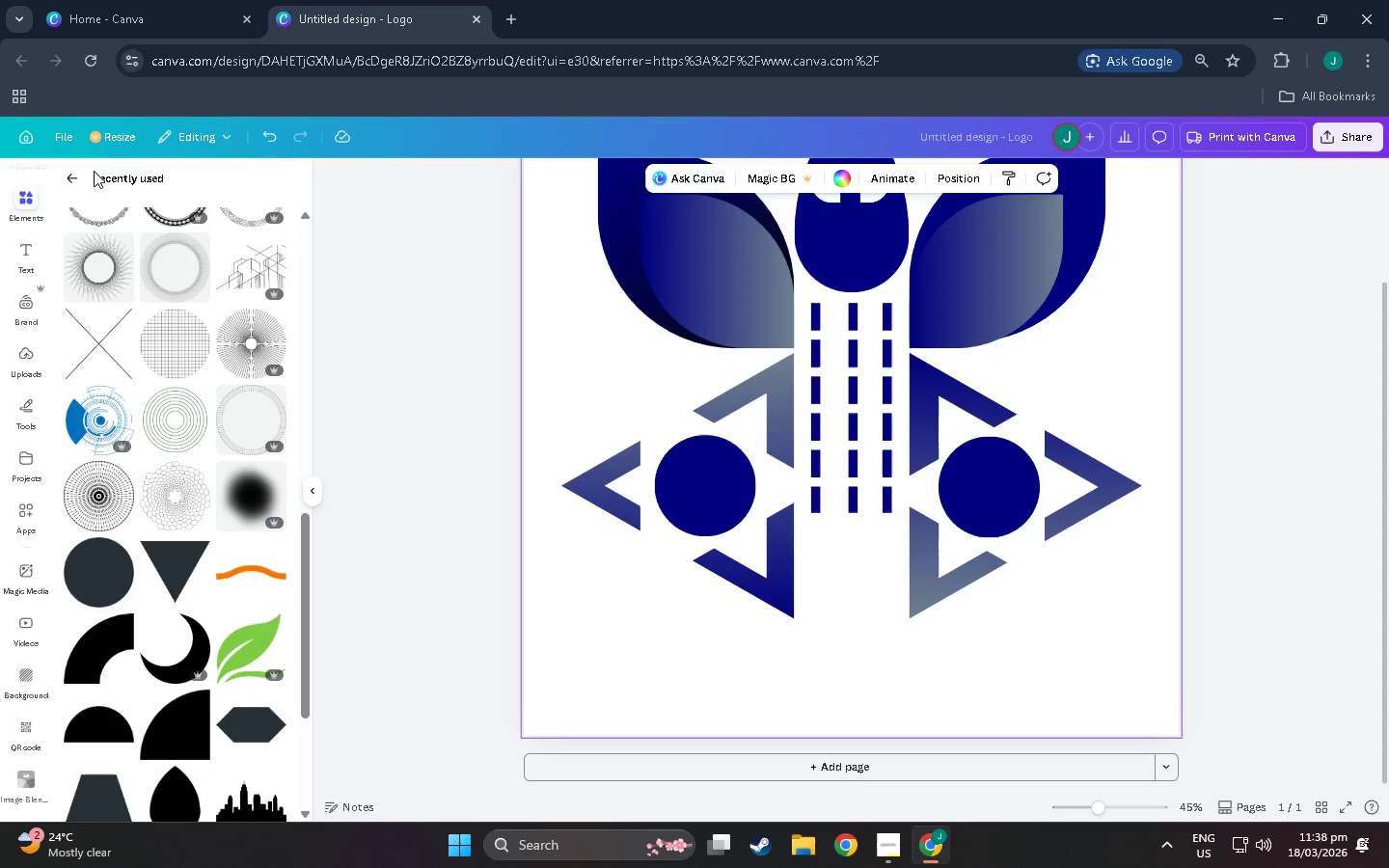 
left_click([73, 183])
 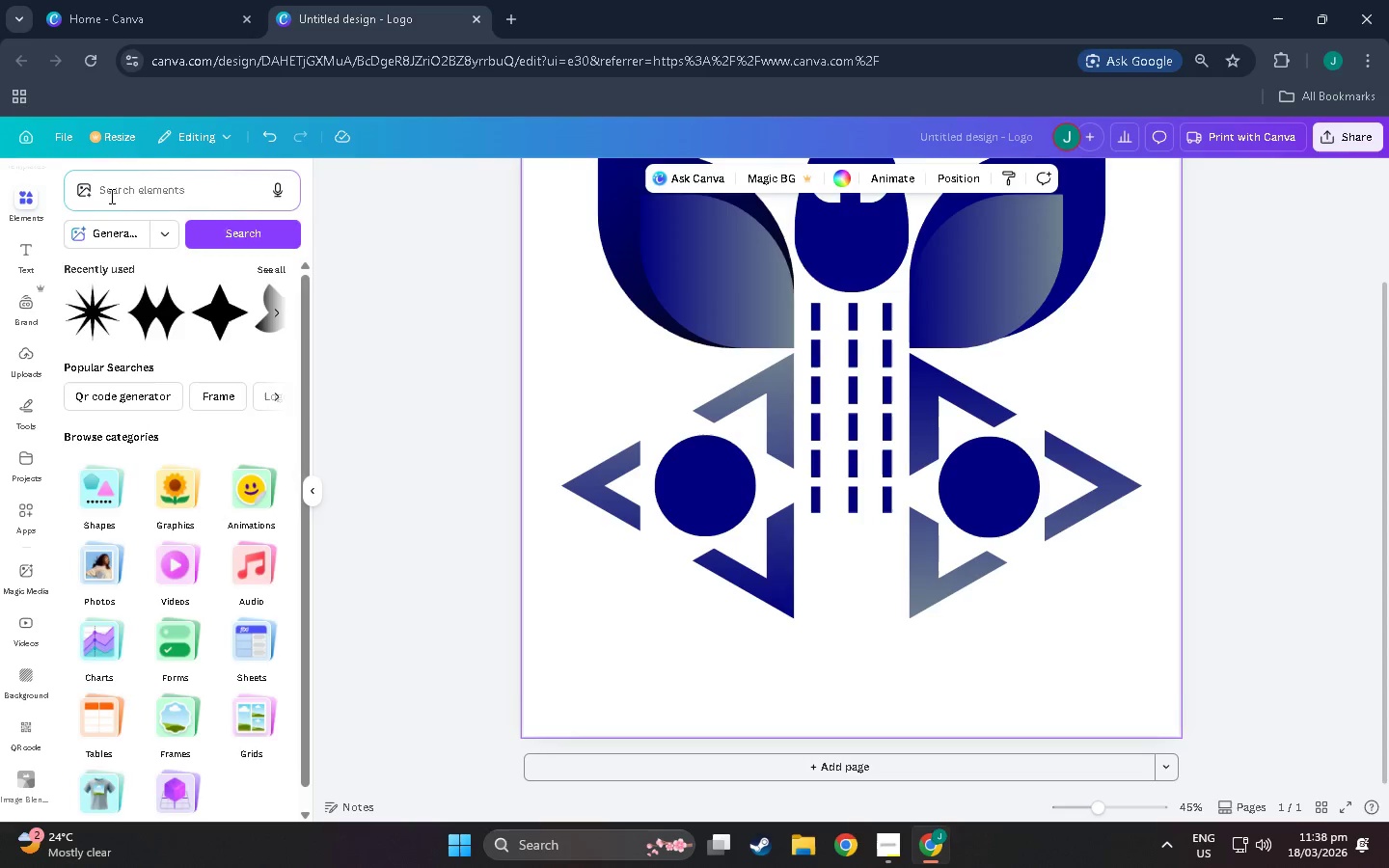 
left_click([128, 191])
 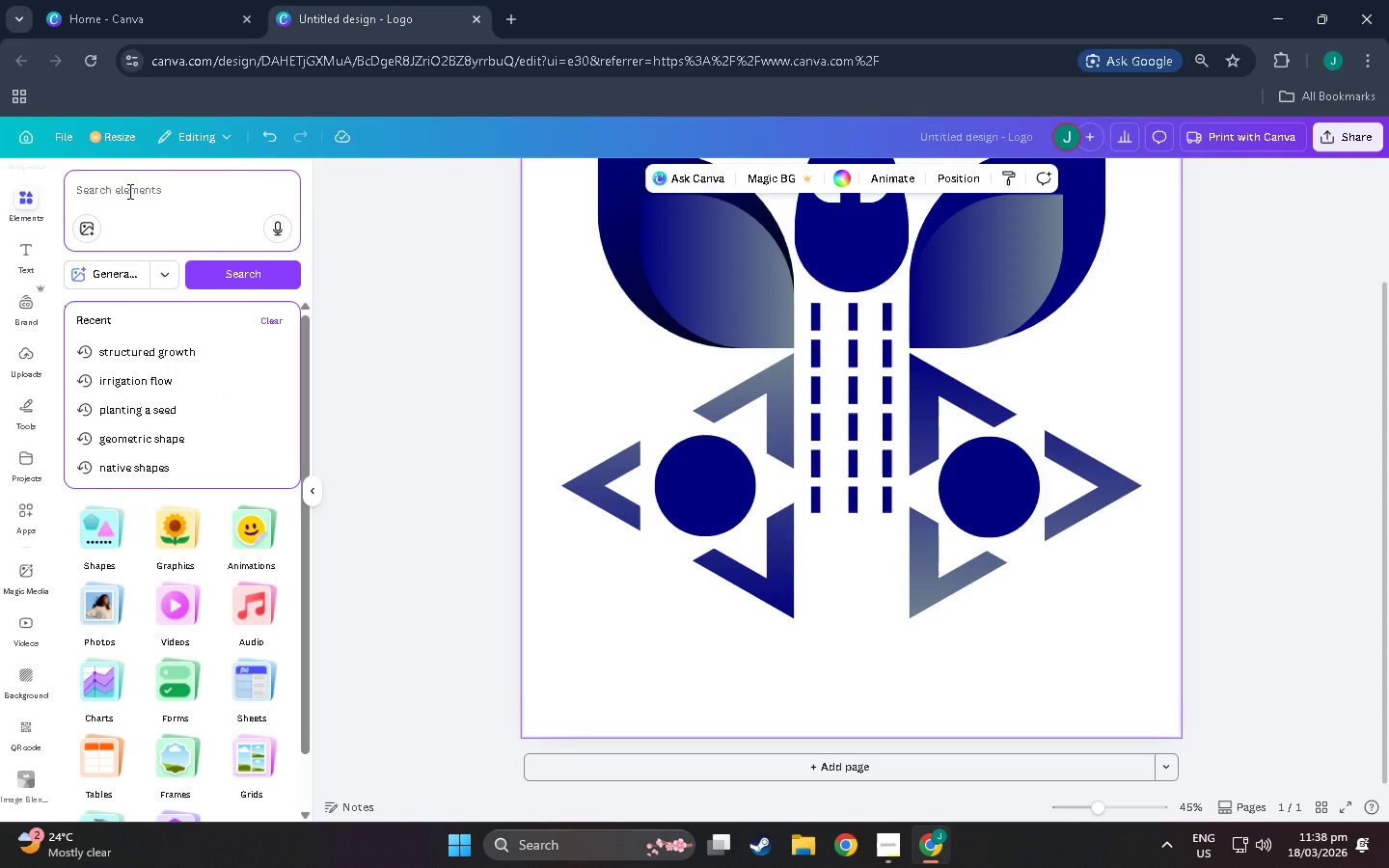 
type(h)
key(Backspace)
key(Backspace)
type(geomtetr)
key(Backspace)
key(Backspace)
key(Backspace)
key(Backspace)
type(etric)
 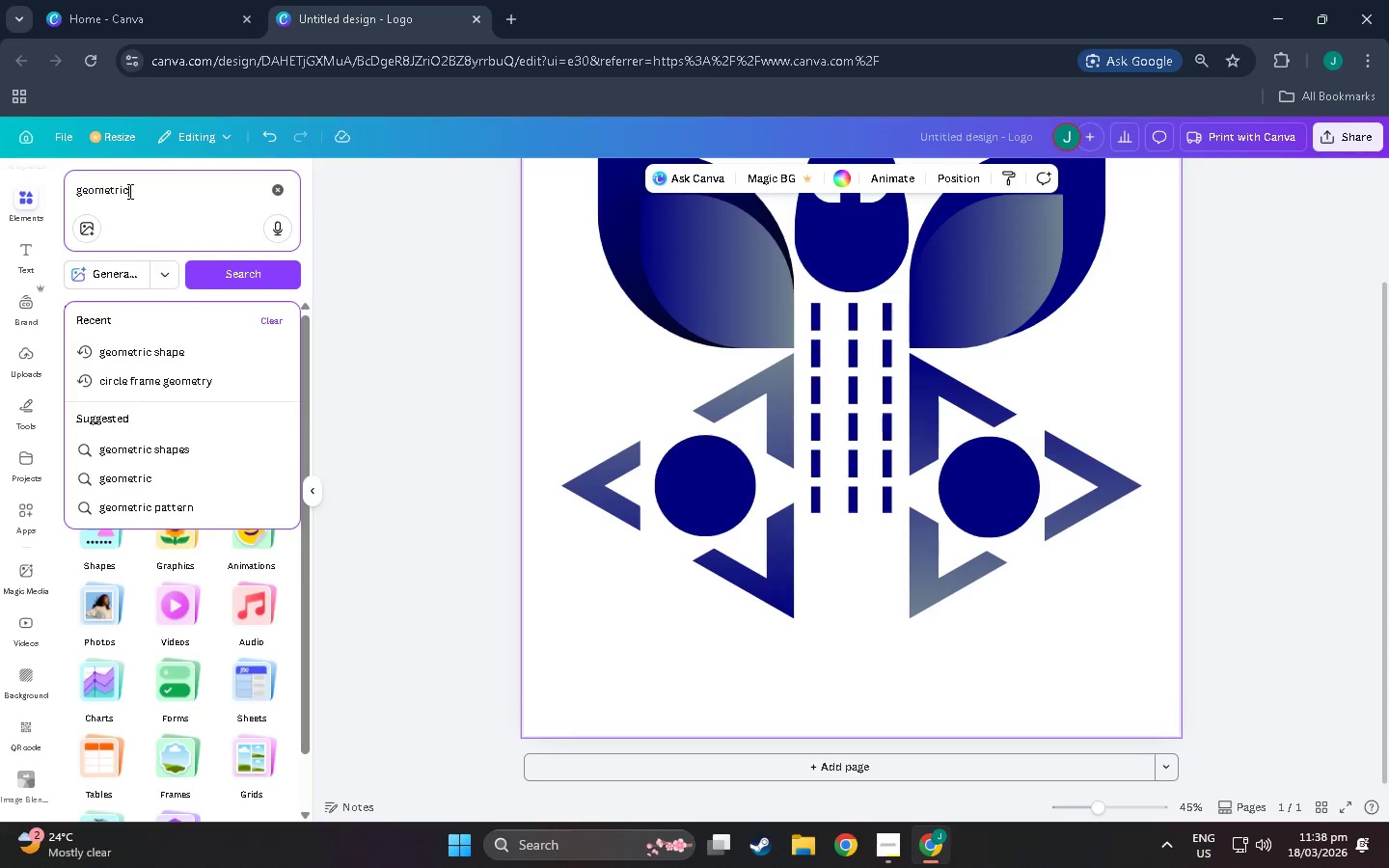 
key(Enter)
 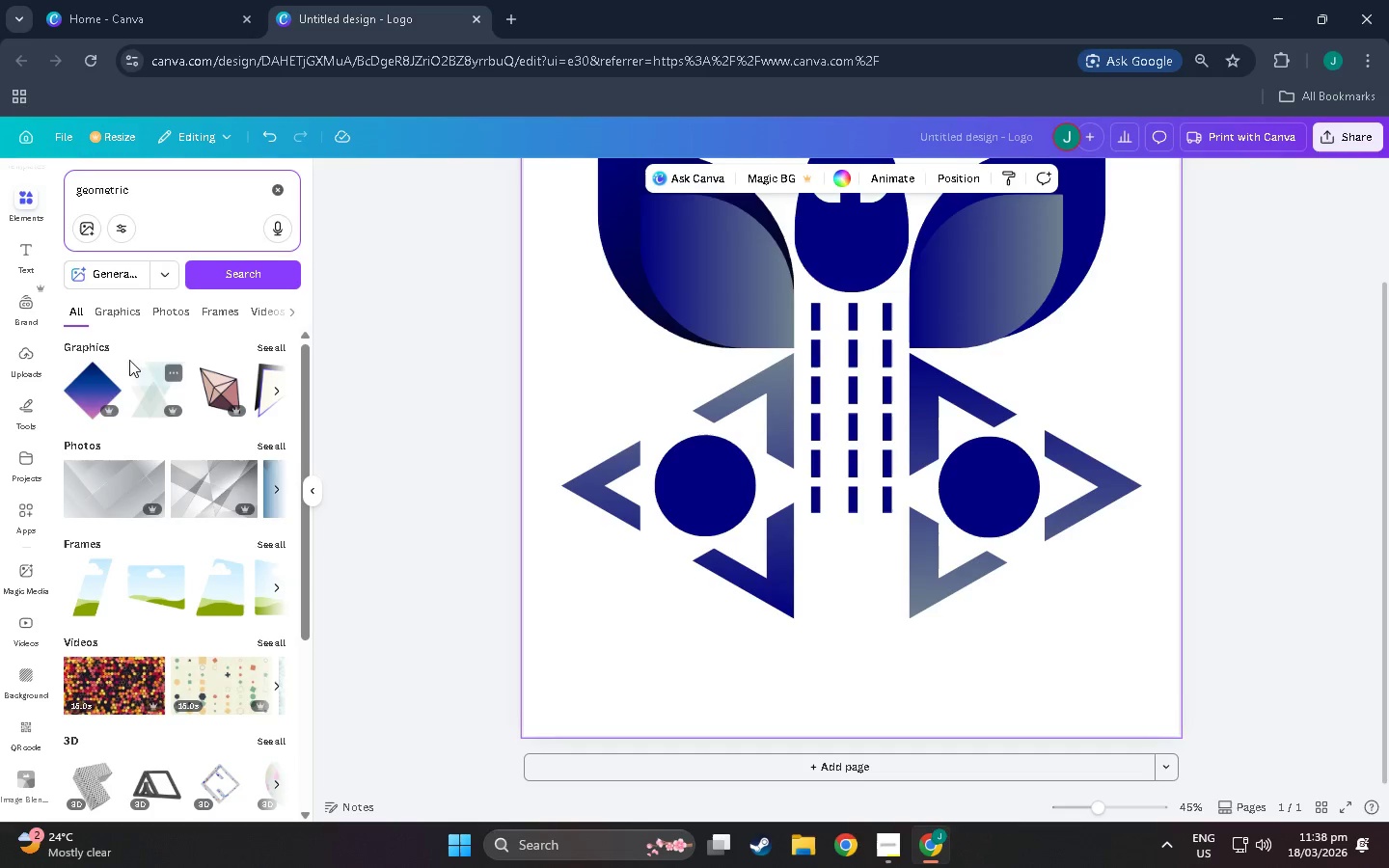 
left_click([118, 321])
 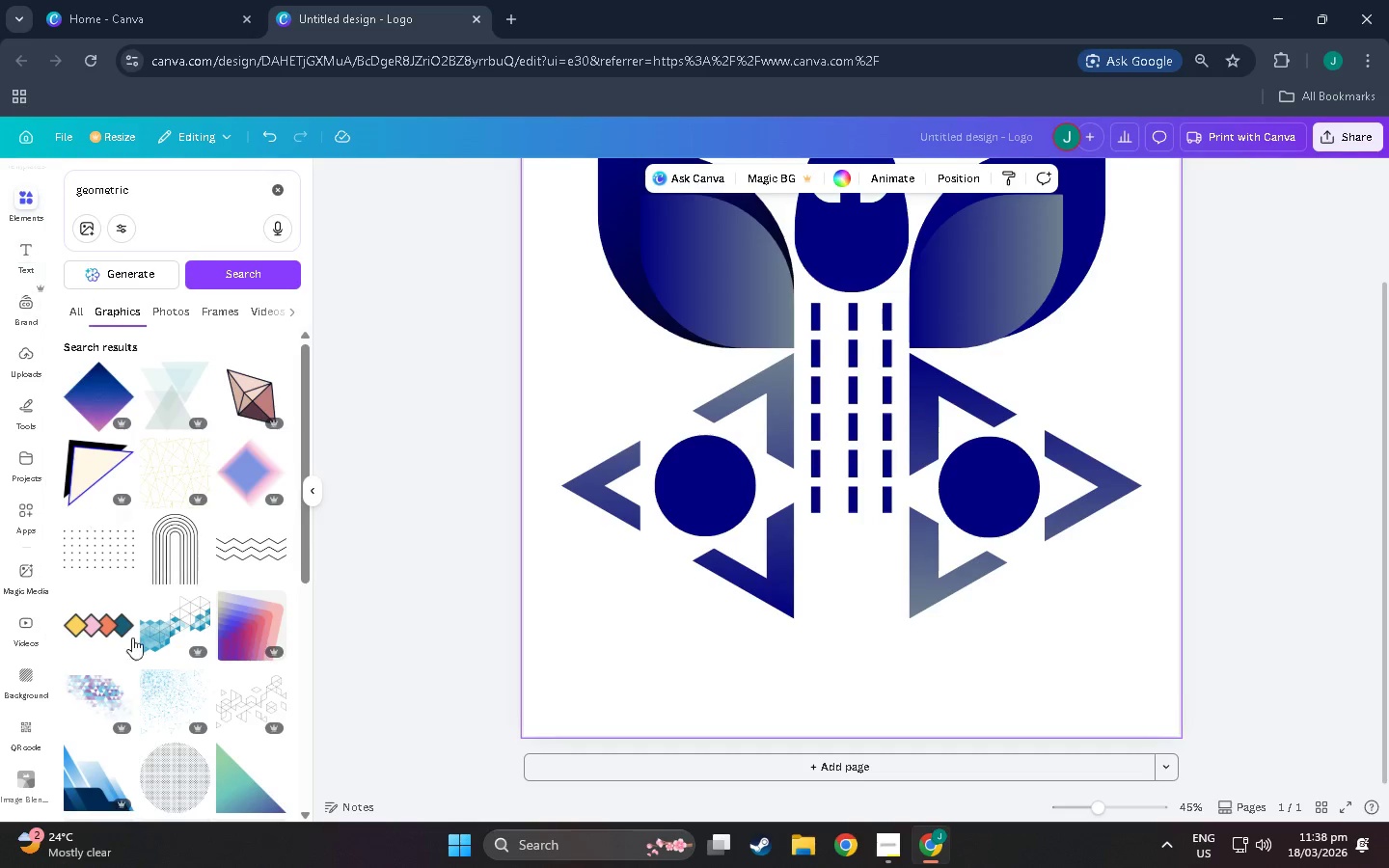 
scroll: coordinate [162, 610], scroll_direction: down, amount: 30.0
 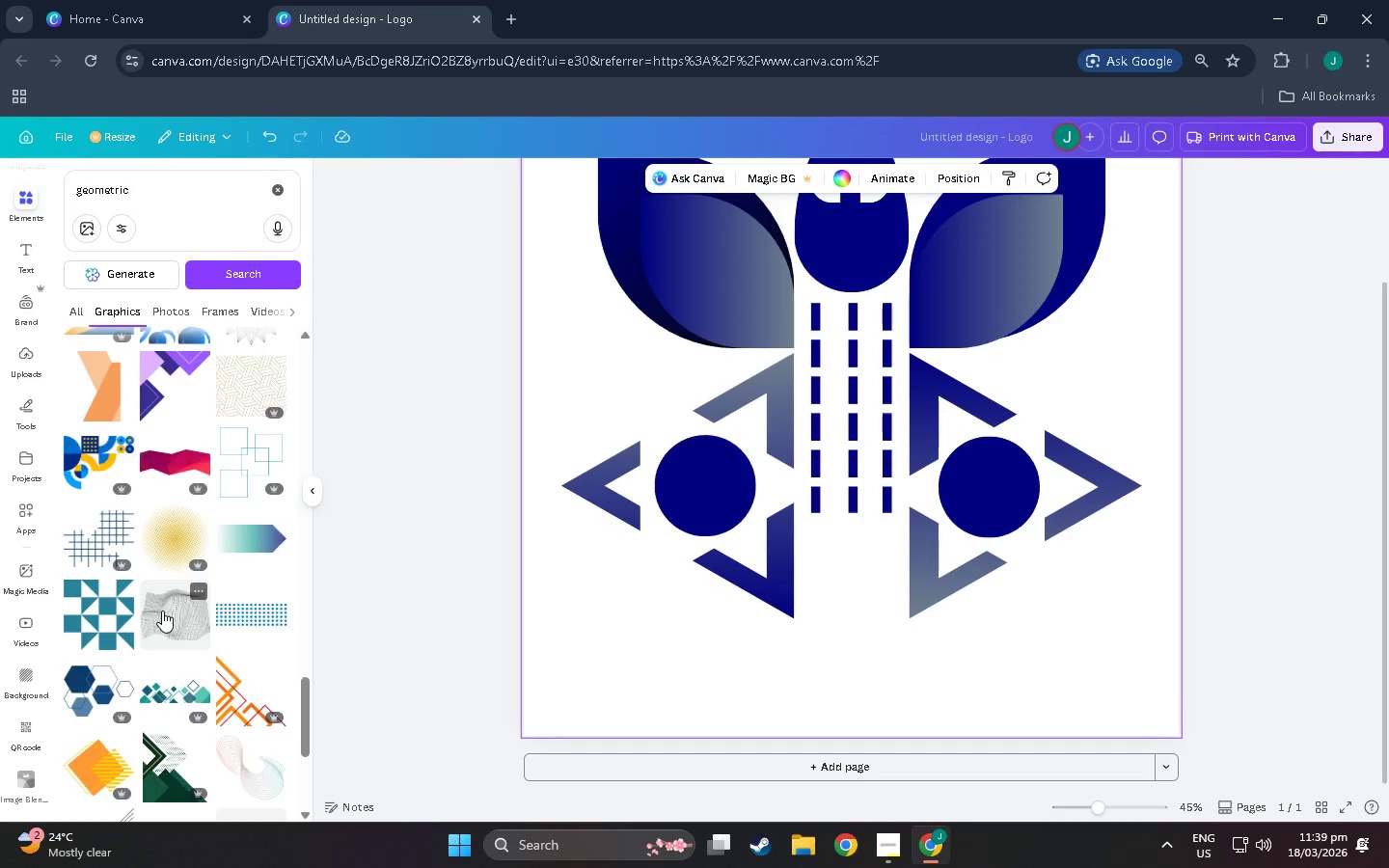 
scroll: coordinate [154, 620], scroll_direction: down, amount: 14.0
 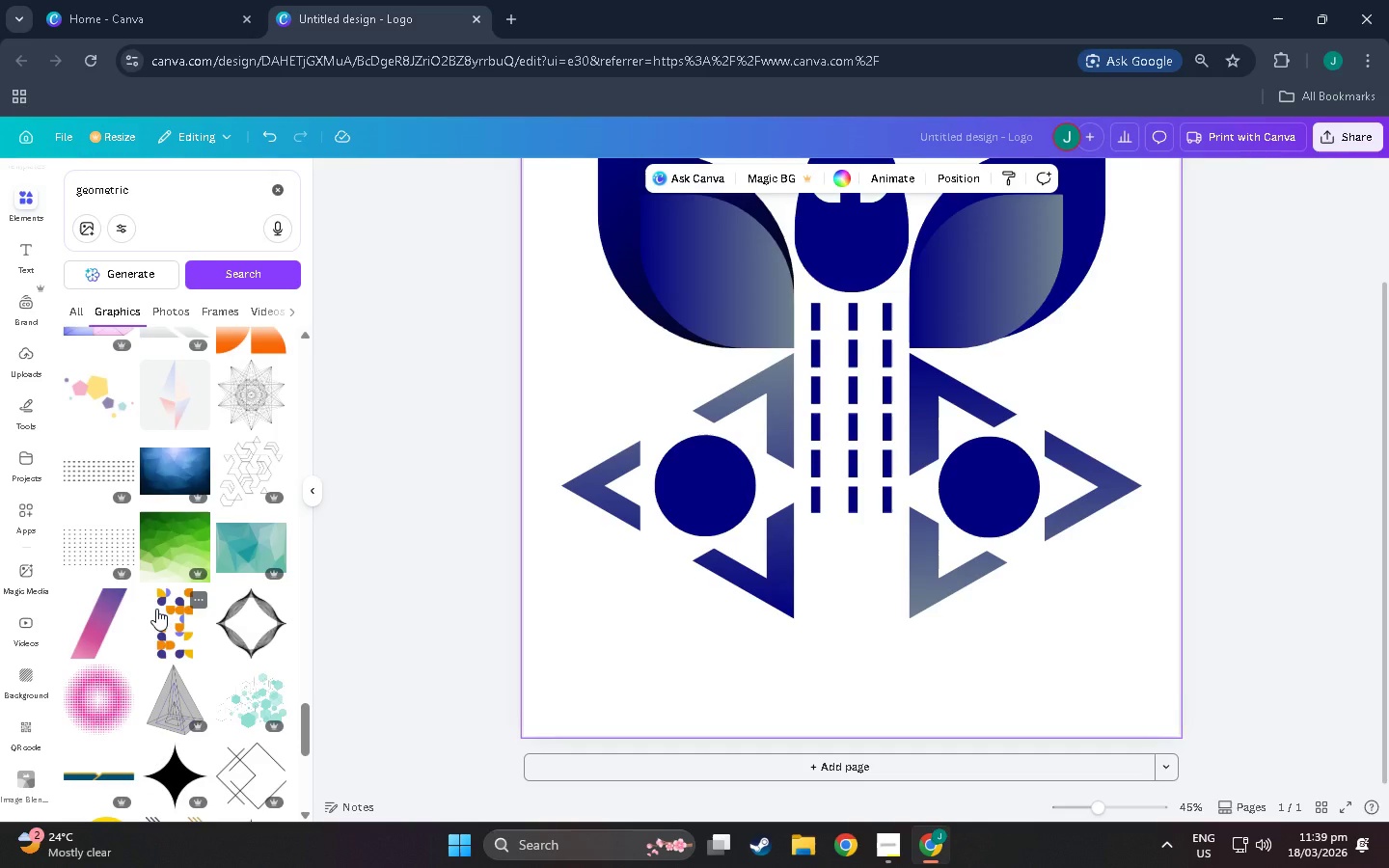 
scroll: coordinate [155, 607], scroll_direction: down, amount: 9.0
 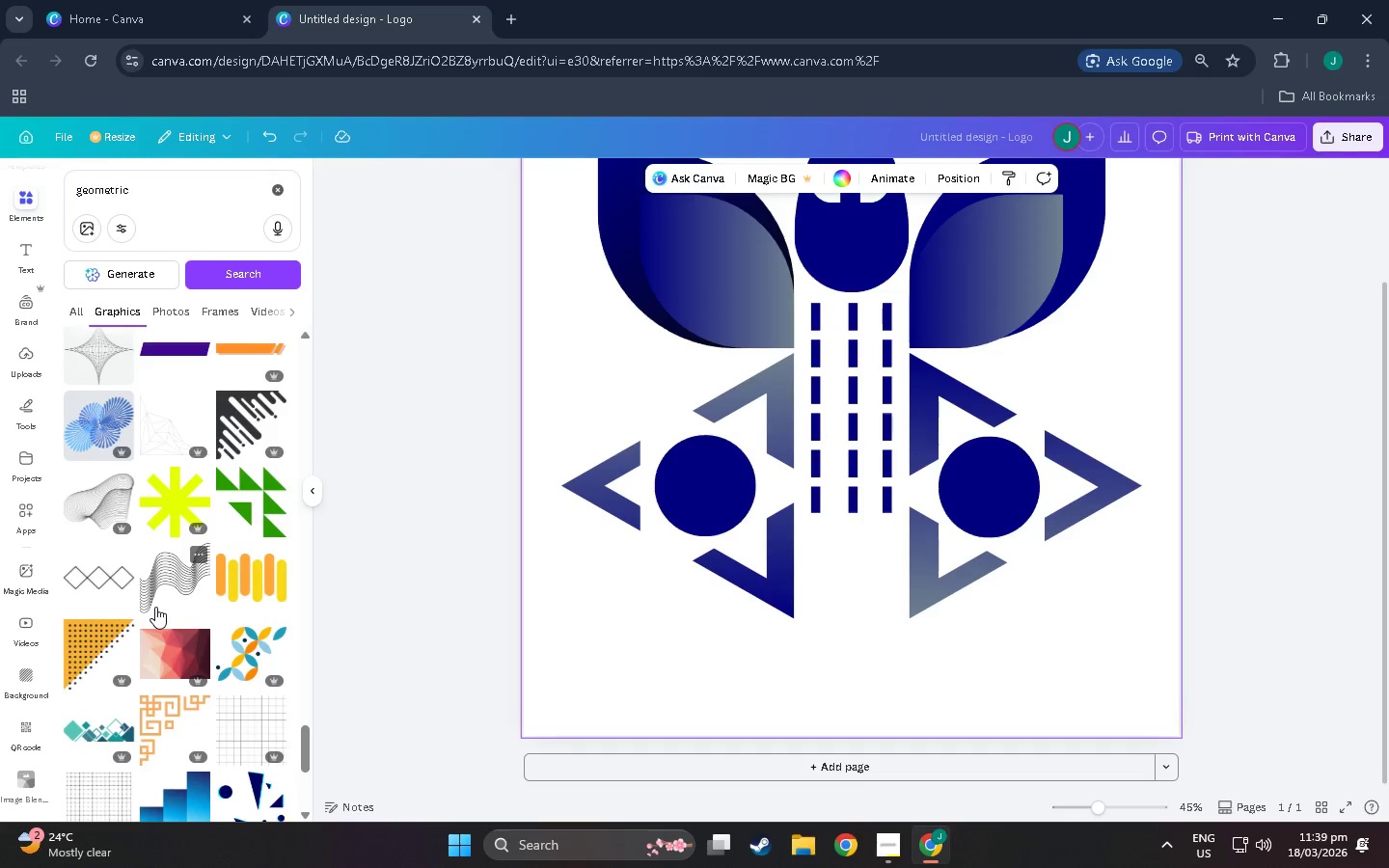 
scroll: coordinate [156, 580], scroll_direction: down, amount: 11.0
 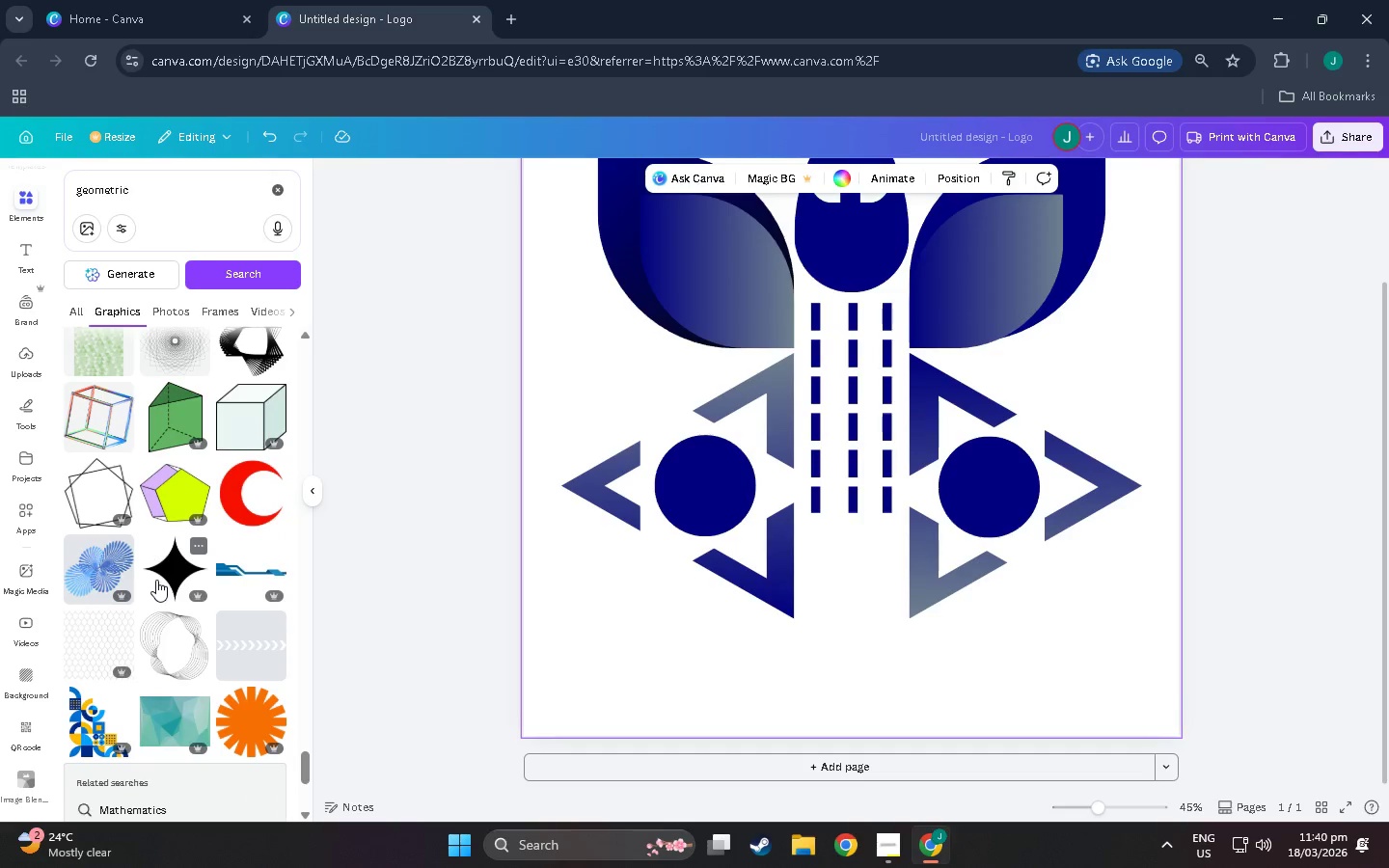 
scroll: coordinate [156, 580], scroll_direction: down, amount: 13.0
 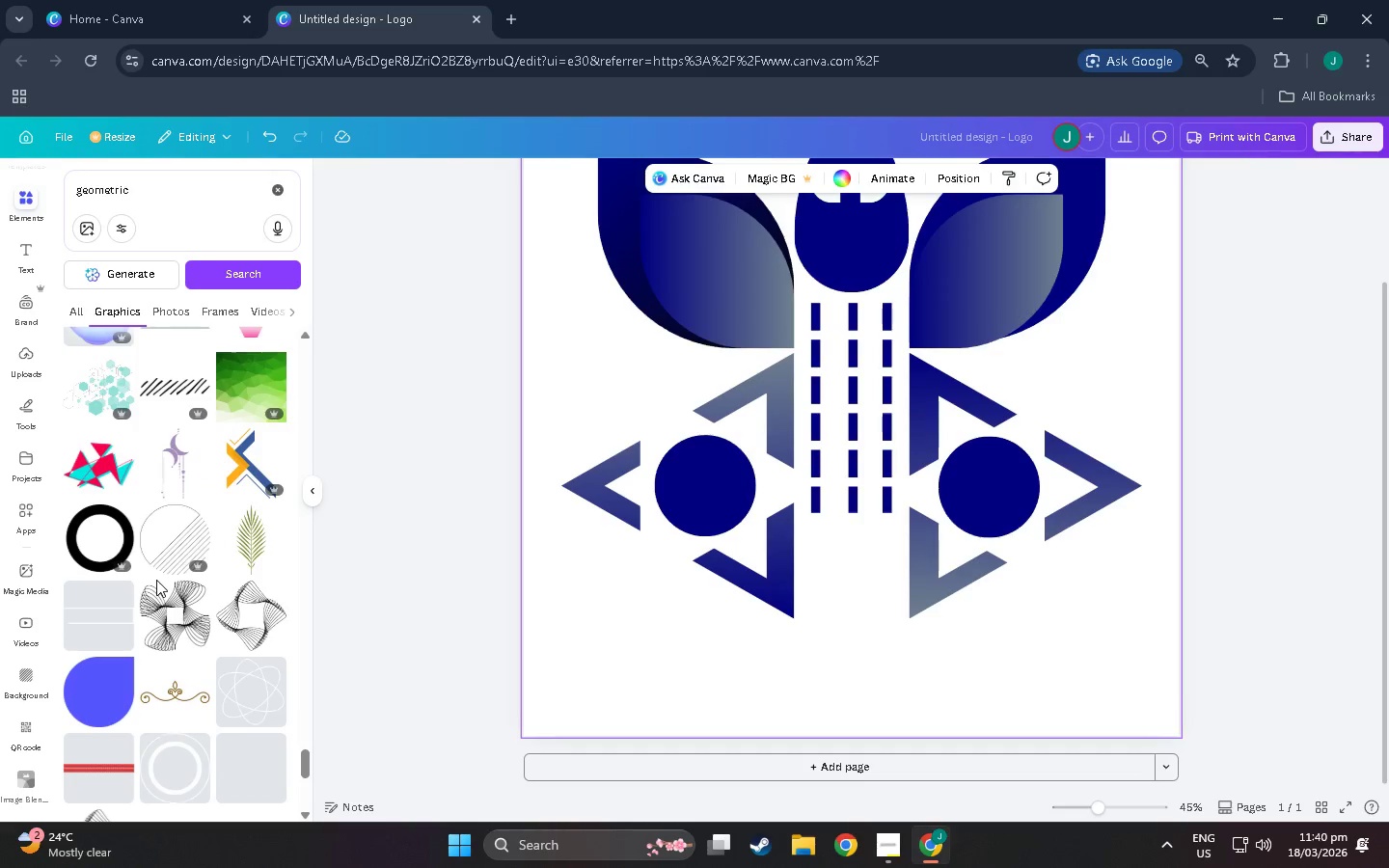 
scroll: coordinate [156, 580], scroll_direction: down, amount: 11.0
 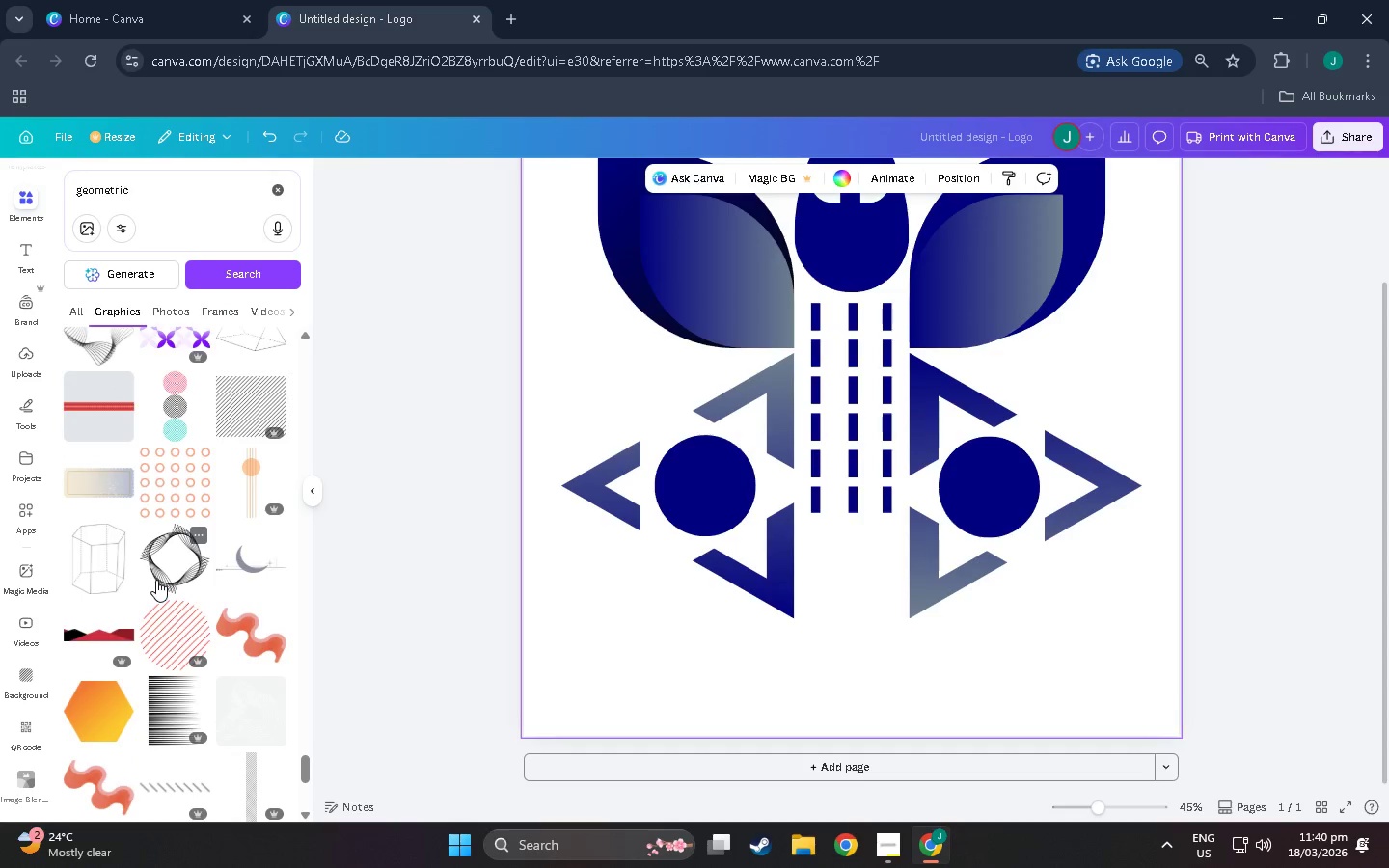 
scroll: coordinate [152, 623], scroll_direction: down, amount: 16.0
 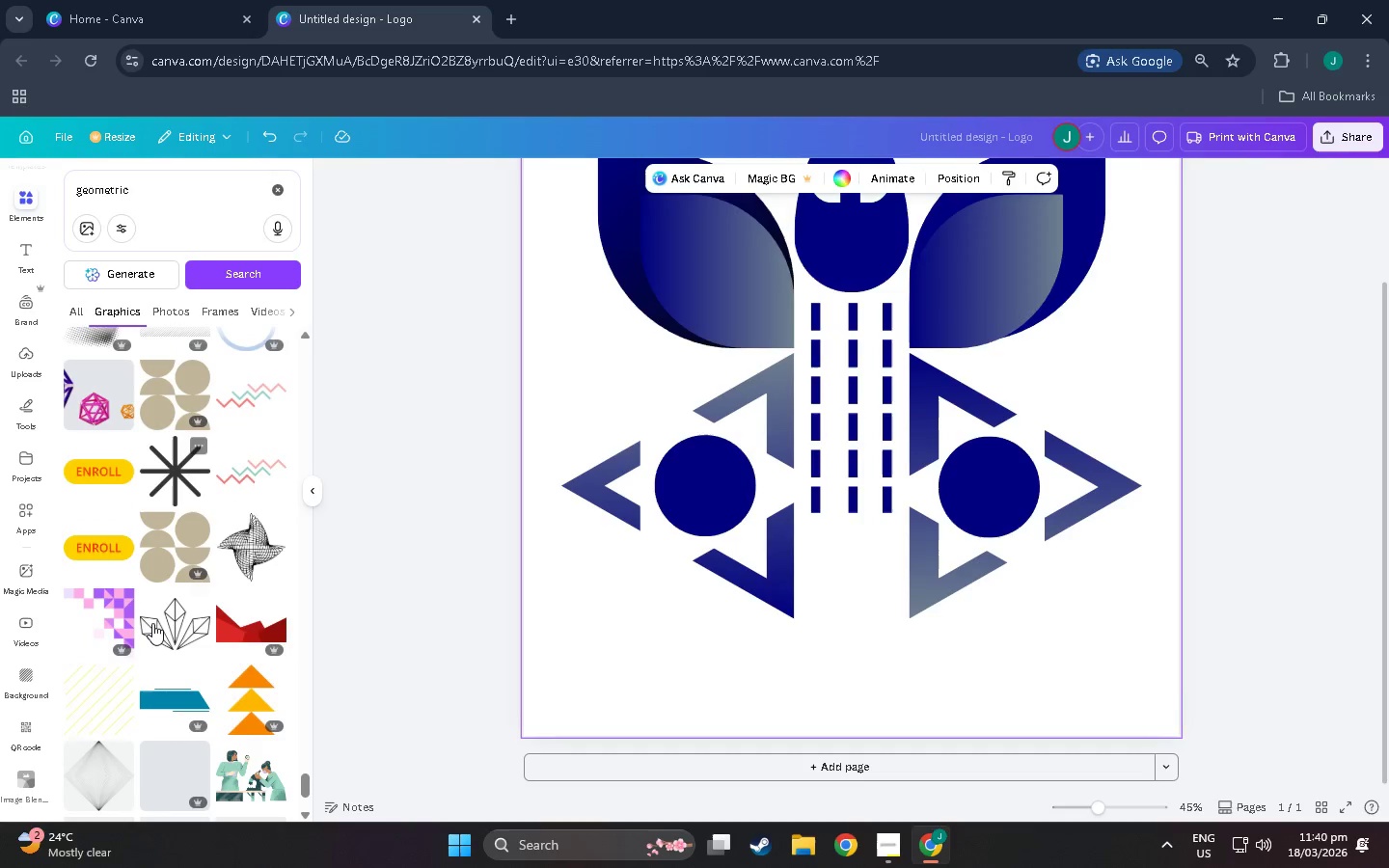 
scroll: coordinate [146, 605], scroll_direction: down, amount: 24.0
 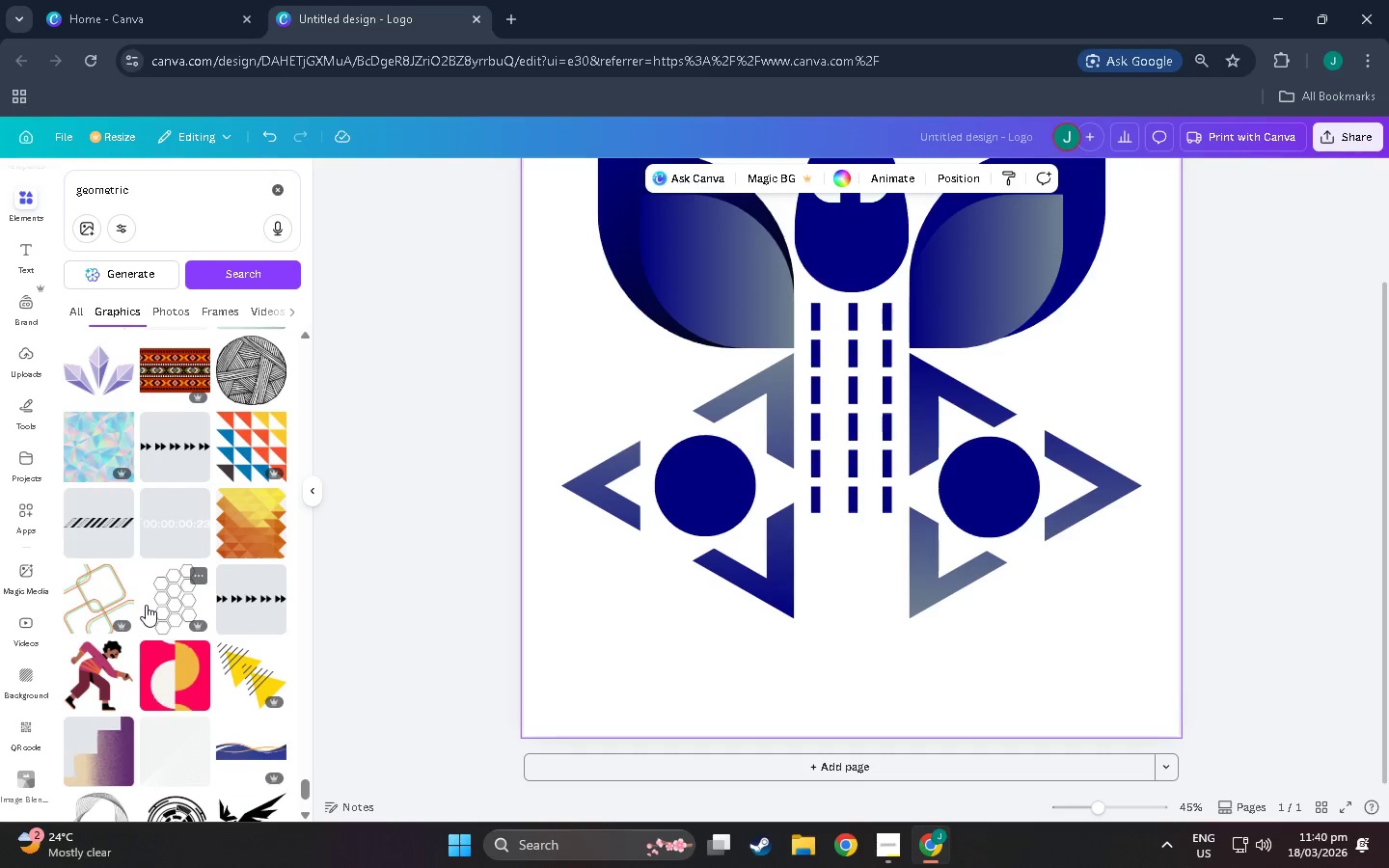 
scroll: coordinate [146, 605], scroll_direction: down, amount: 15.0
 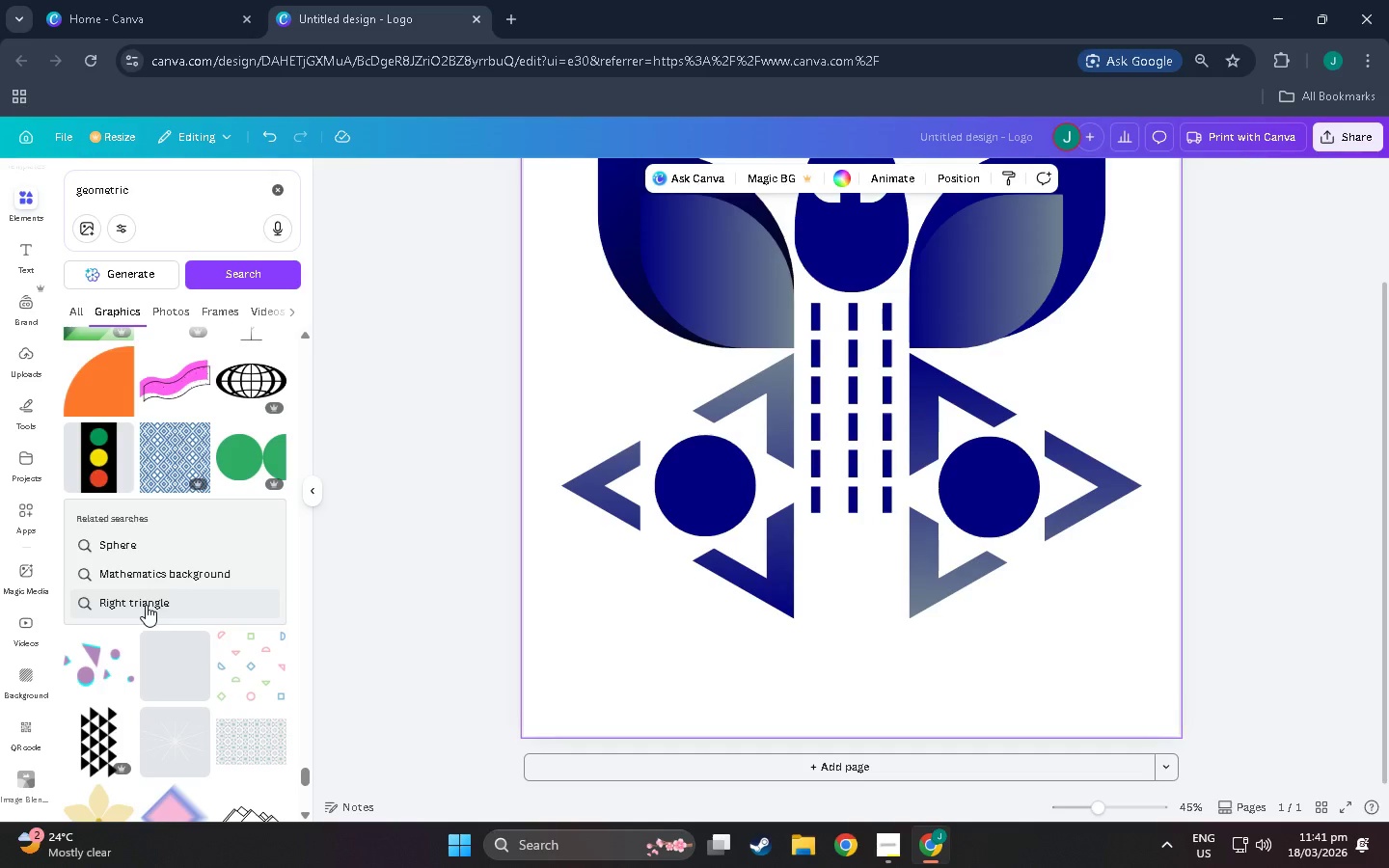 
scroll: coordinate [115, 671], scroll_direction: down, amount: 12.0
 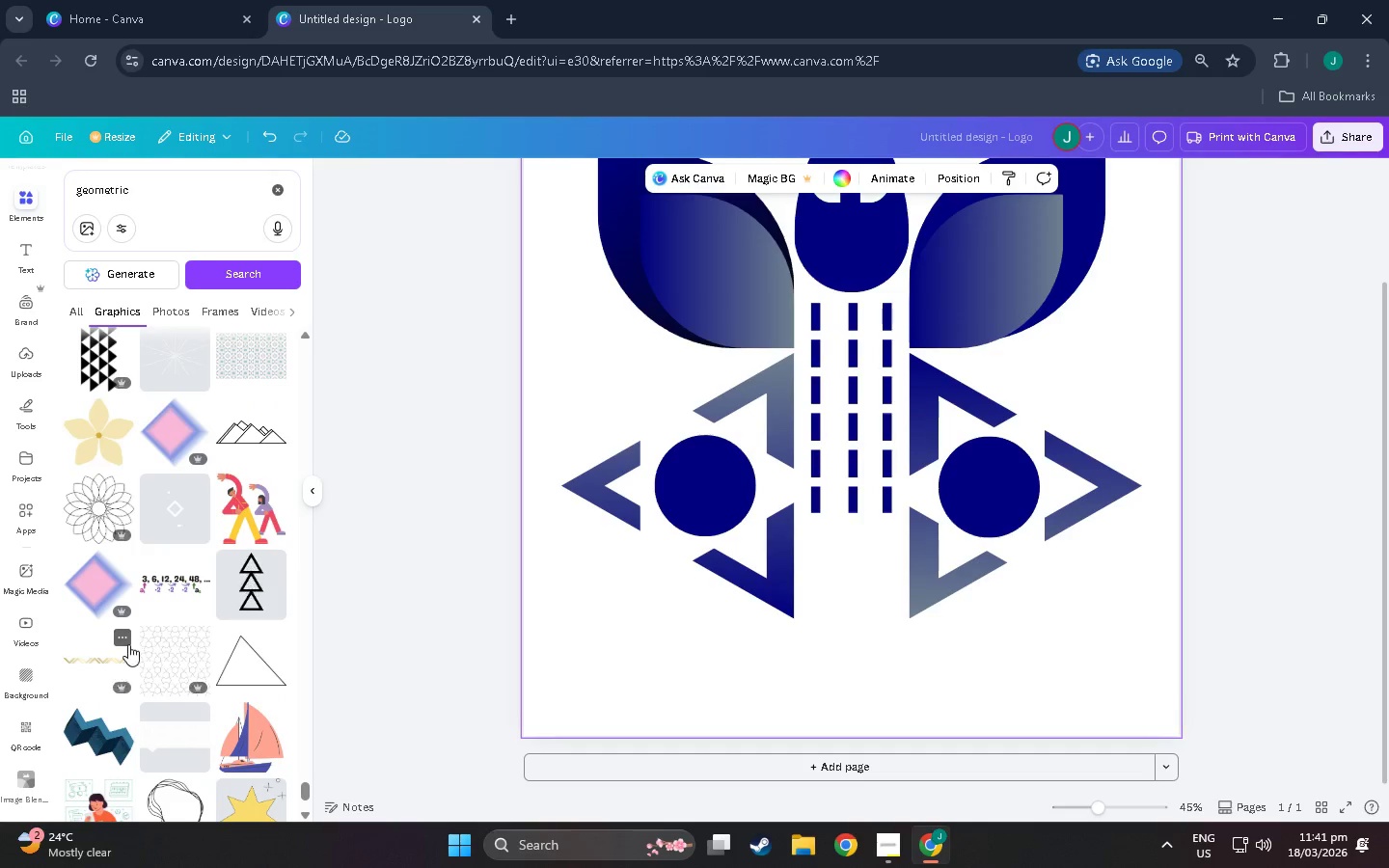 
scroll: coordinate [181, 462], scroll_direction: down, amount: 17.0
 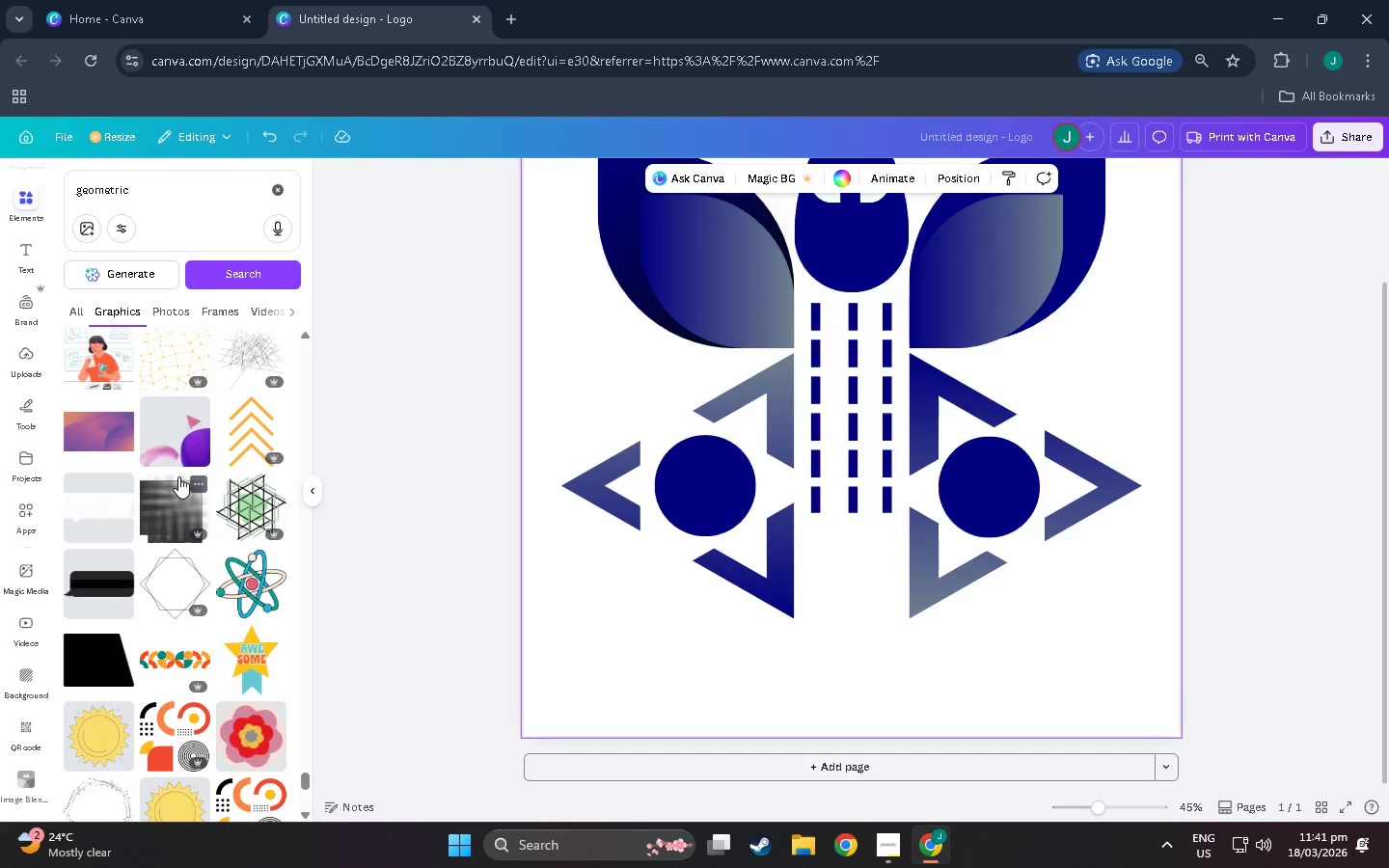 
scroll: coordinate [148, 481], scroll_direction: down, amount: 22.0
 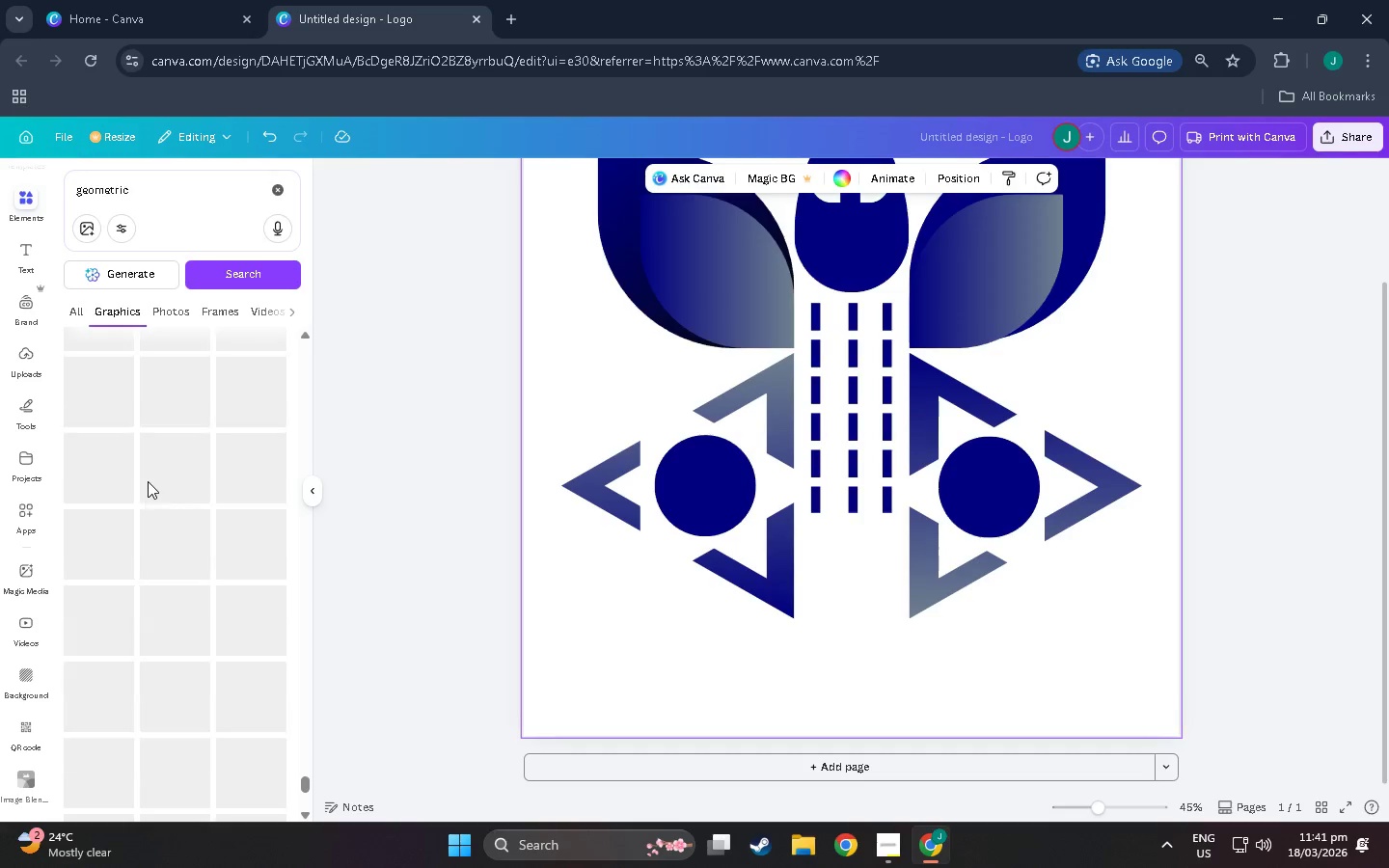 
scroll: coordinate [184, 435], scroll_direction: down, amount: 13.0
 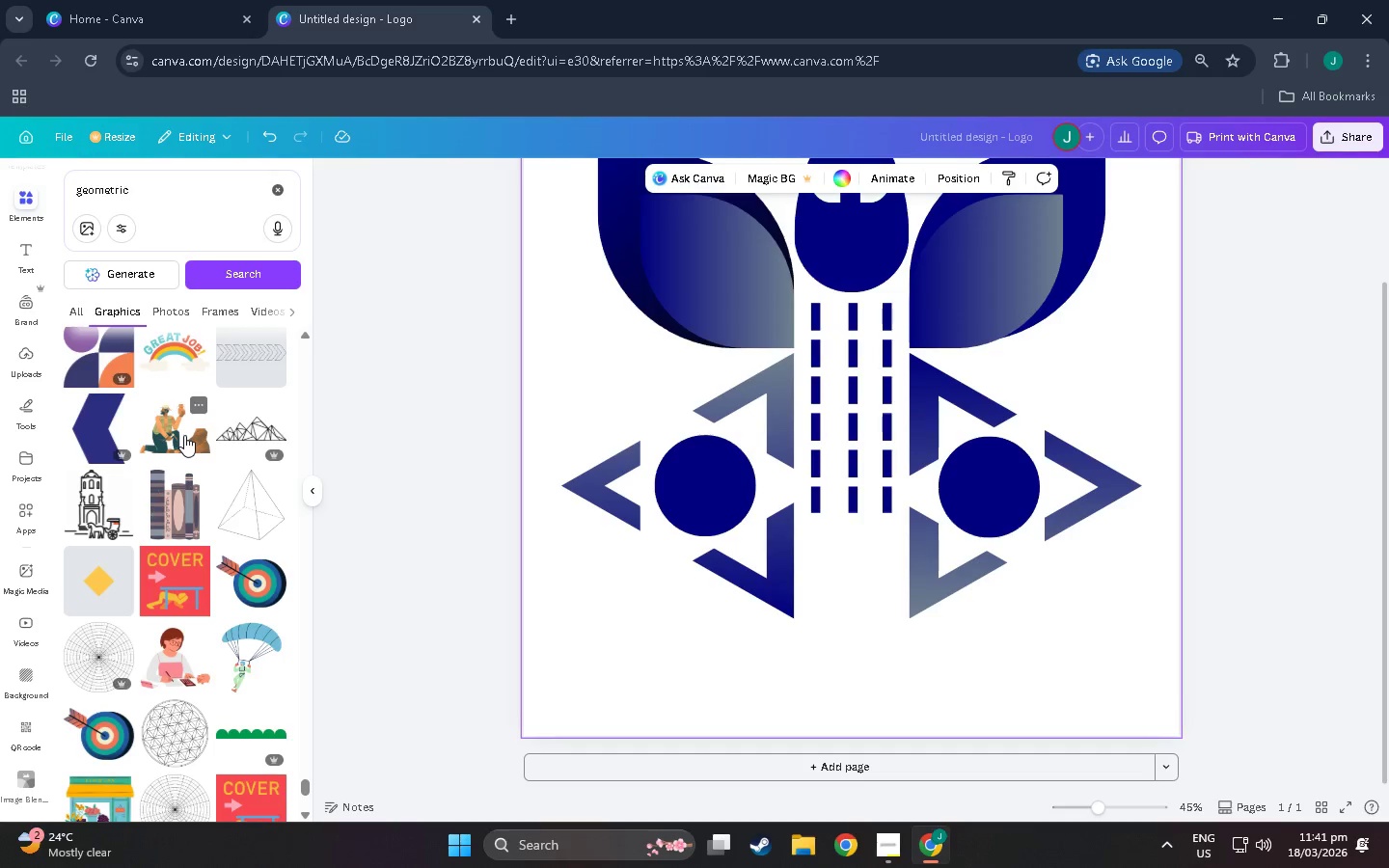 
scroll: coordinate [184, 435], scroll_direction: down, amount: 7.0
 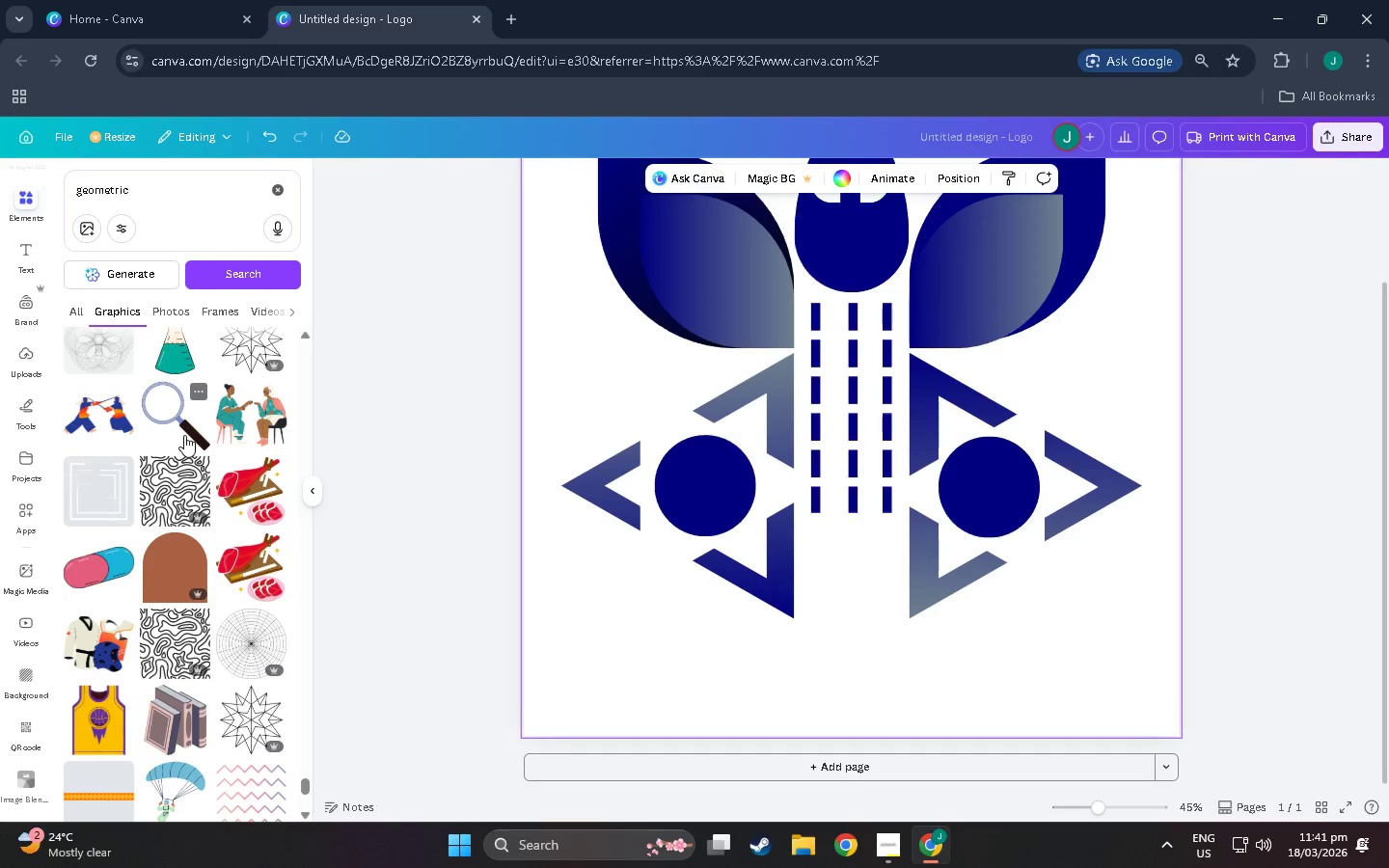 
scroll: coordinate [184, 435], scroll_direction: down, amount: 7.0
 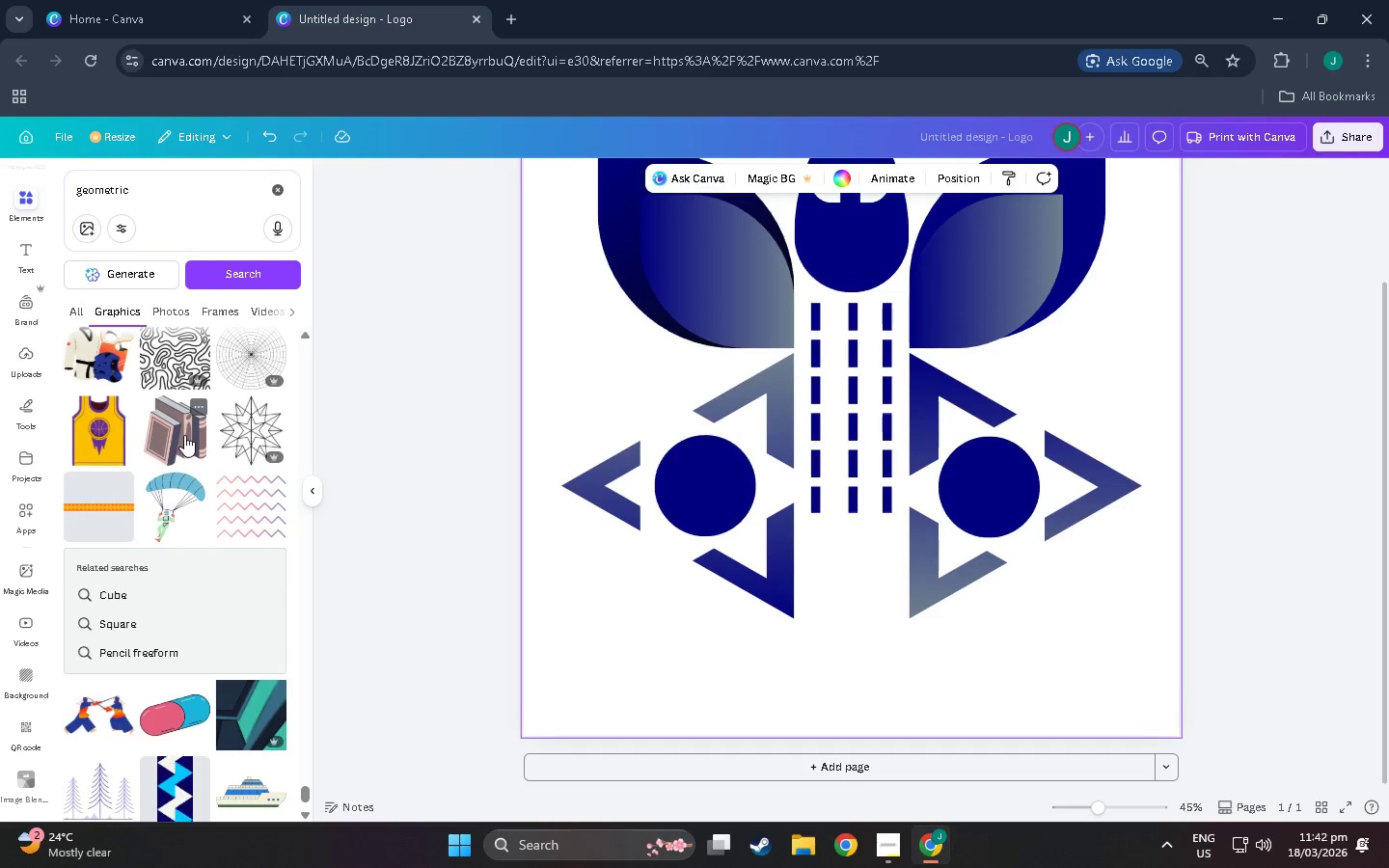 
scroll: coordinate [184, 435], scroll_direction: down, amount: 7.0
 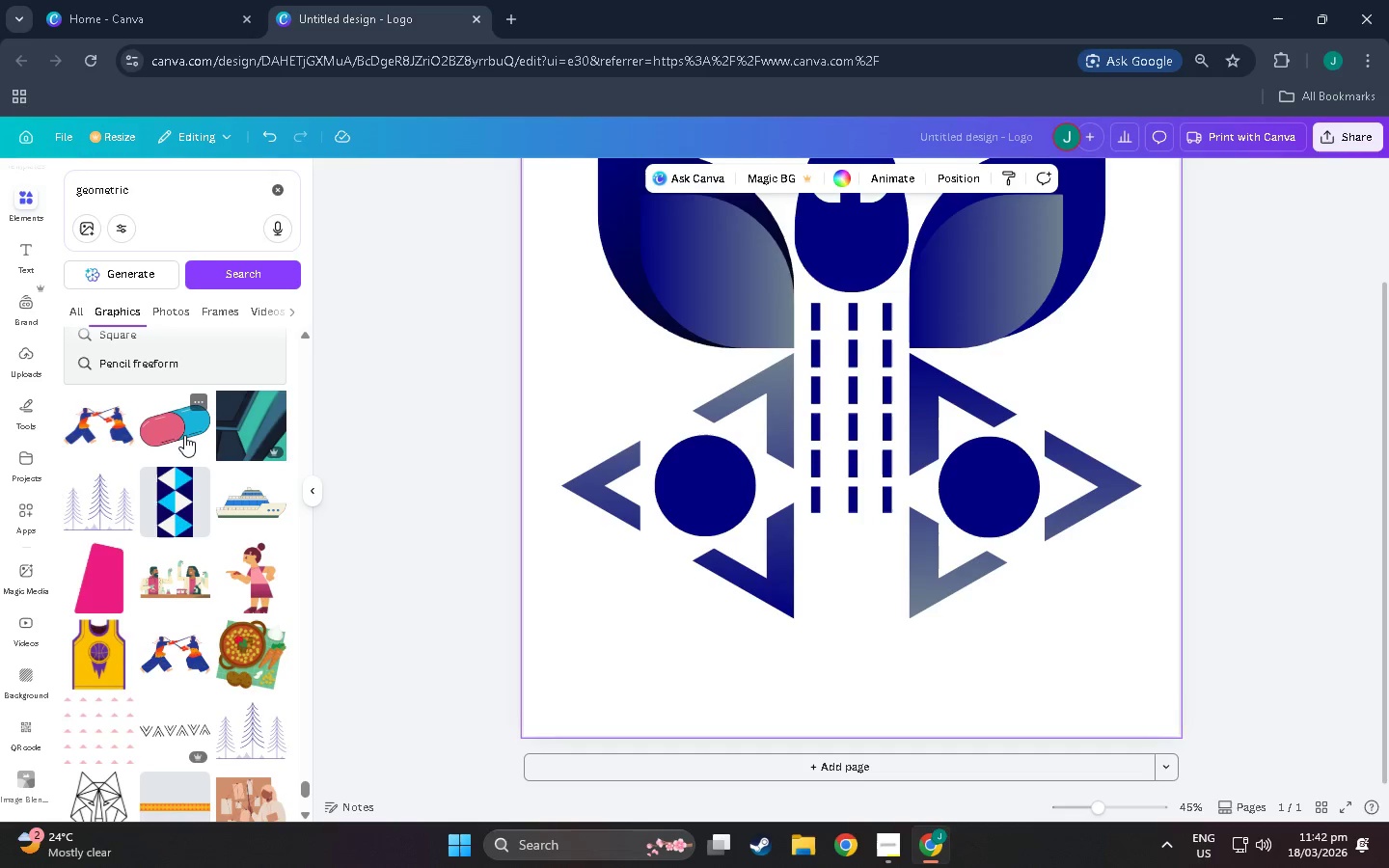 
scroll: coordinate [184, 435], scroll_direction: down, amount: 7.0
 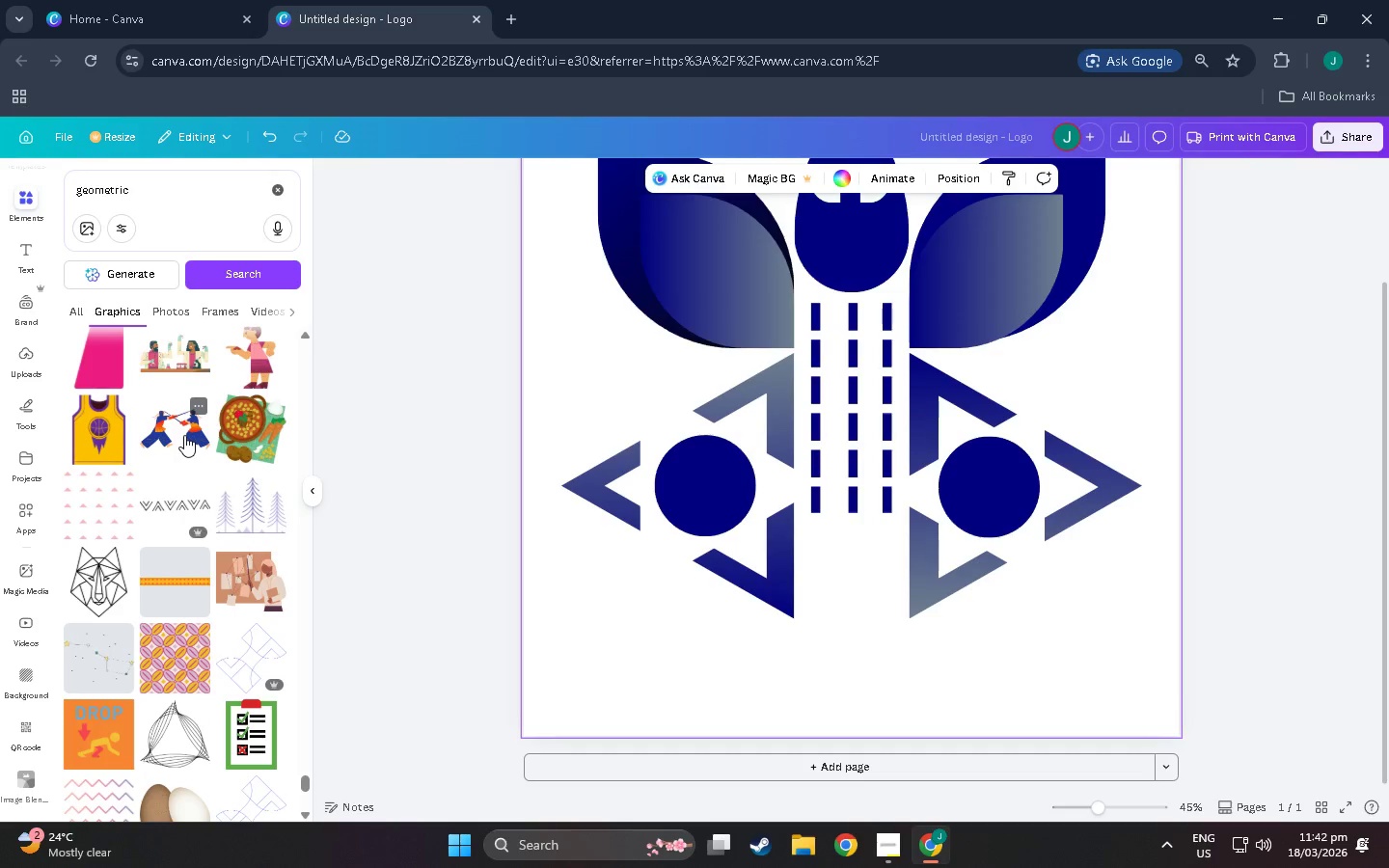 
scroll: coordinate [183, 432], scroll_direction: down, amount: 9.0
 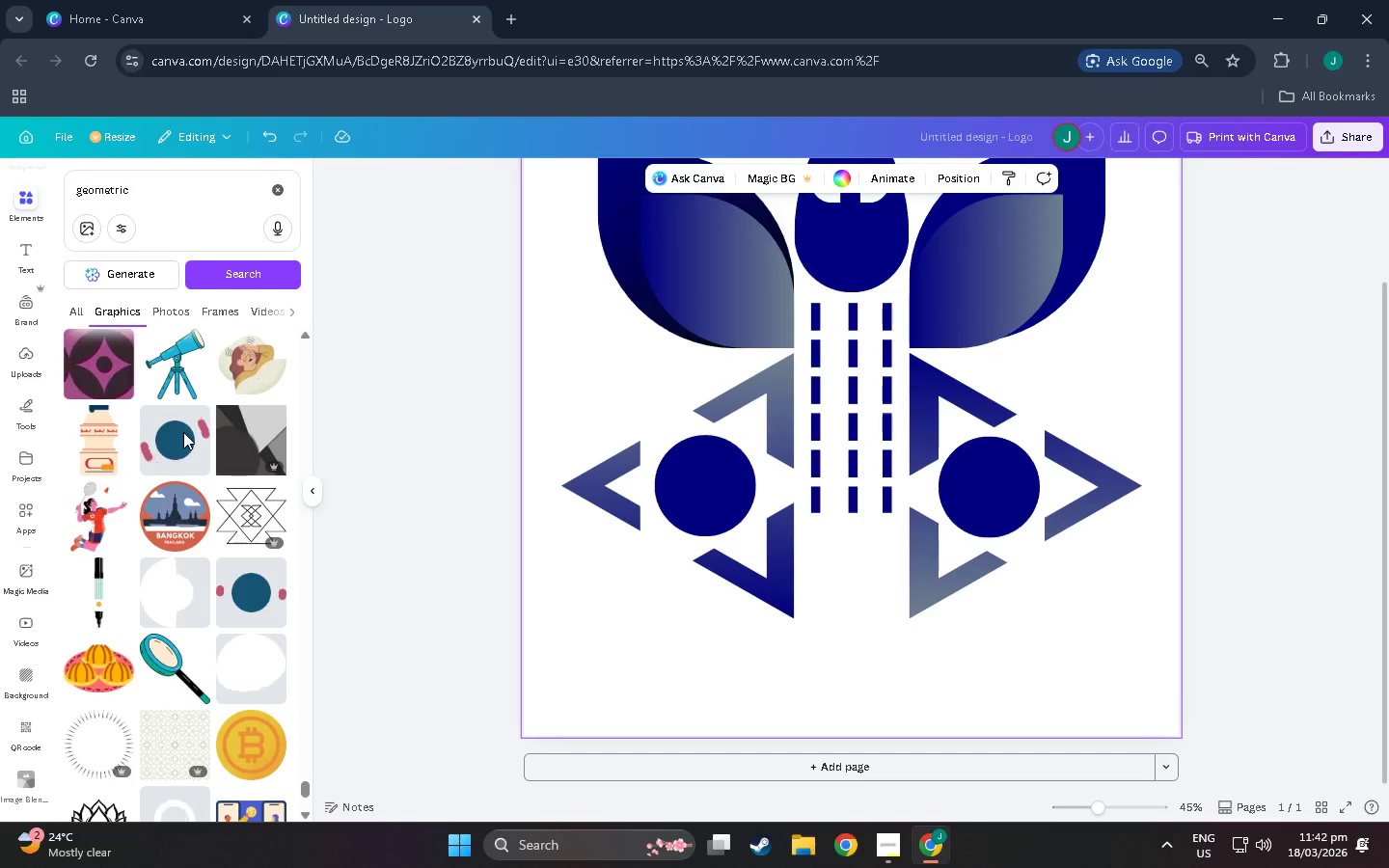 
scroll: coordinate [181, 430], scroll_direction: down, amount: 11.0
 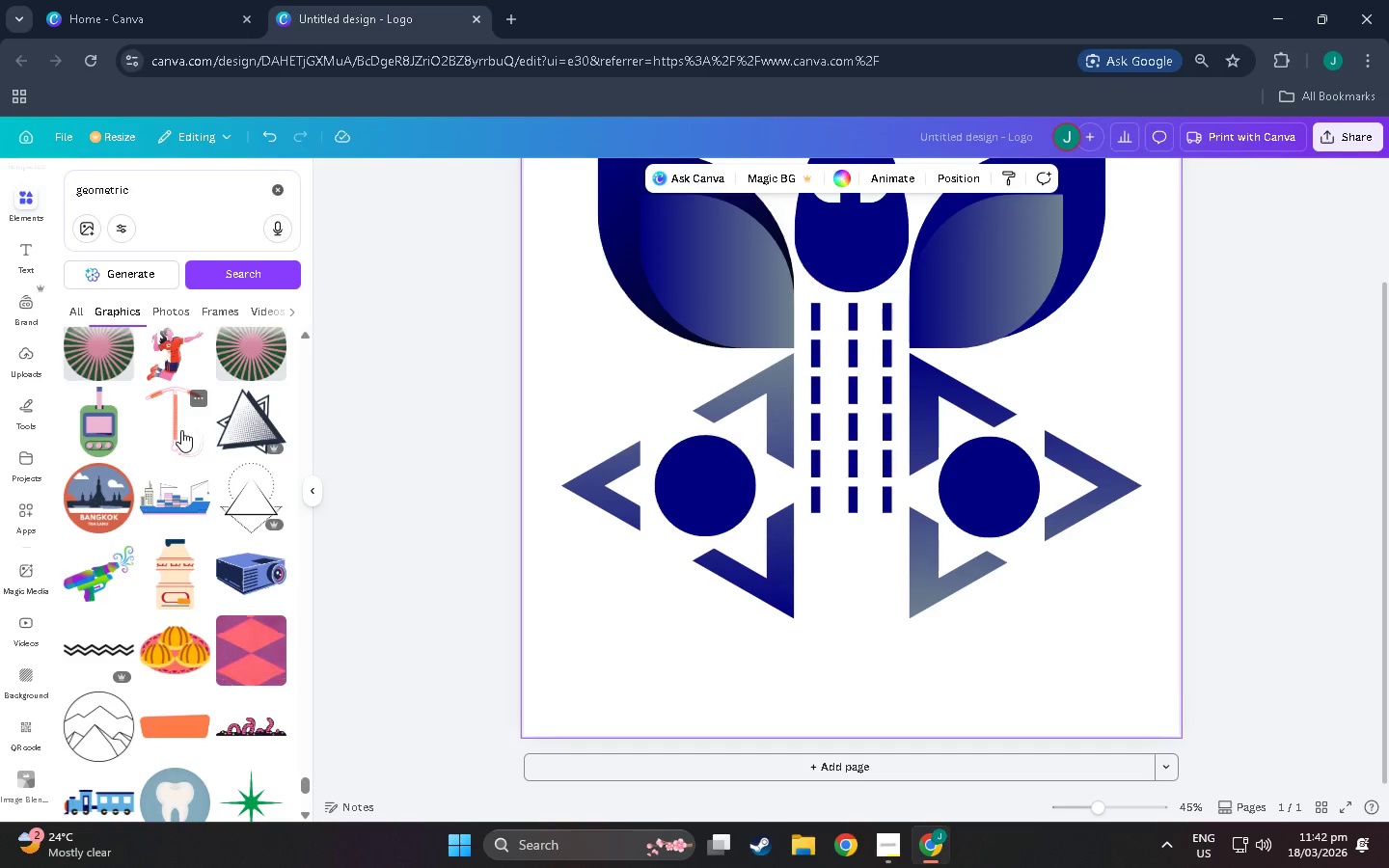 
scroll: coordinate [181, 430], scroll_direction: down, amount: 8.0
 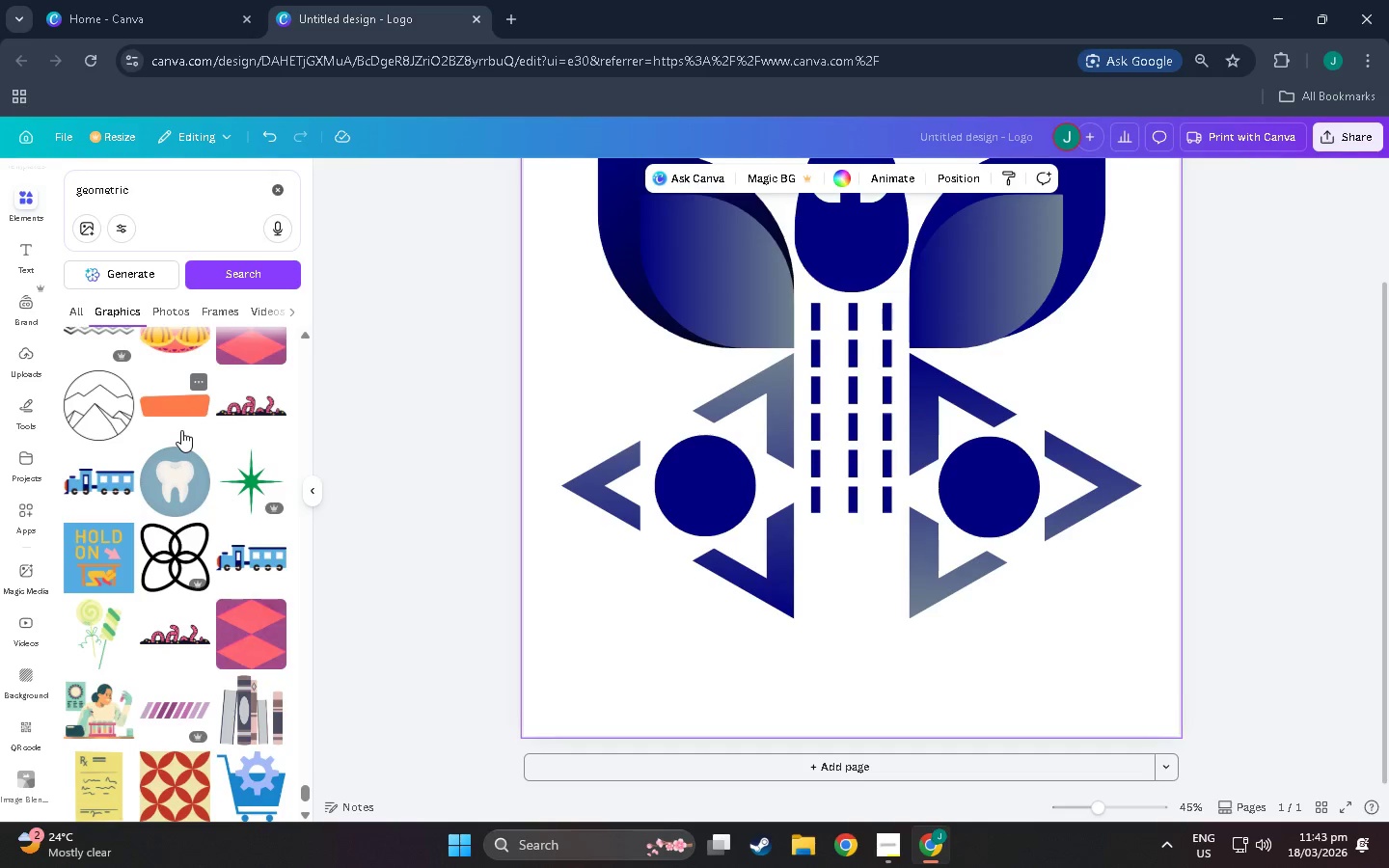 
scroll: coordinate [206, 445], scroll_direction: down, amount: 16.0
 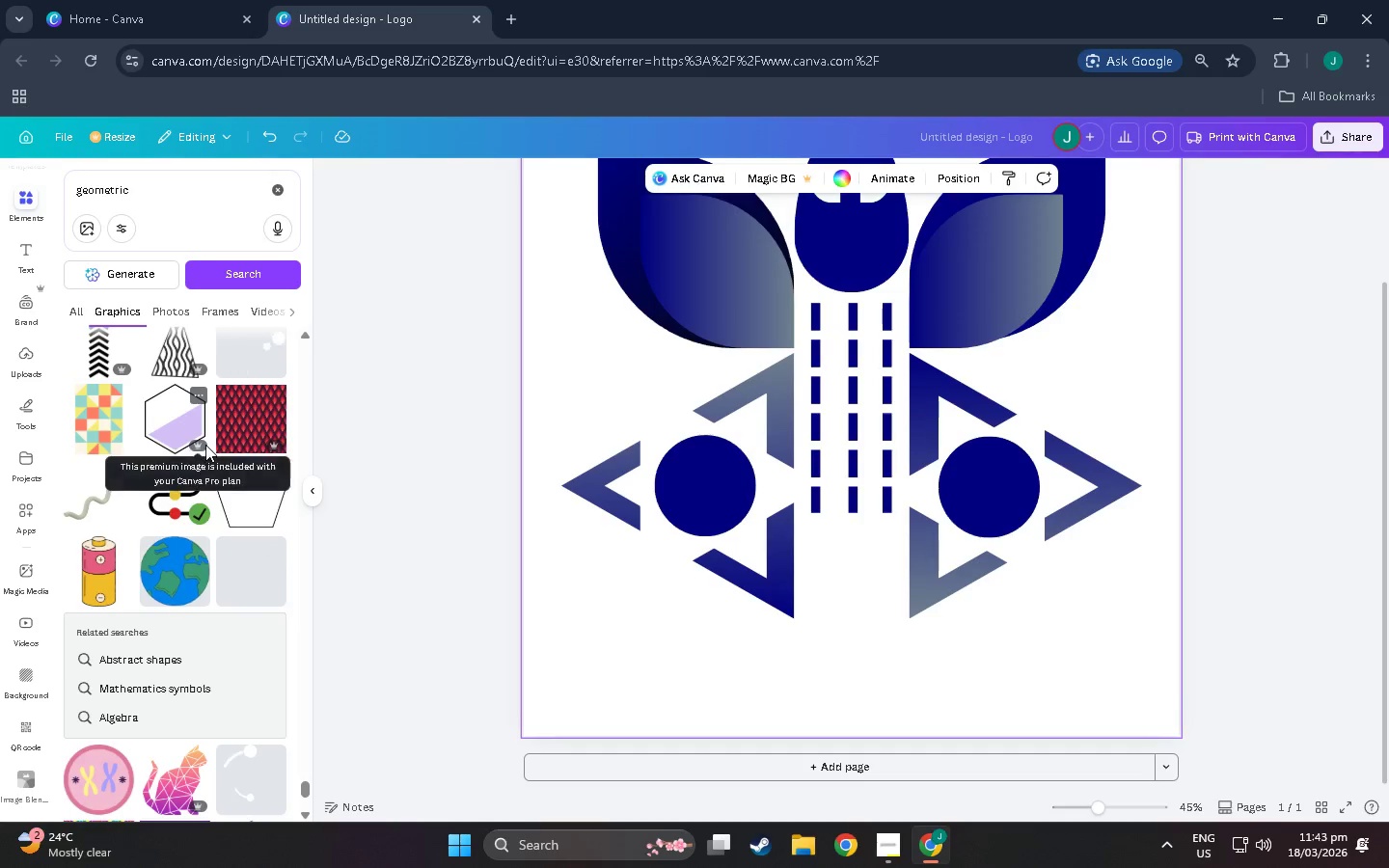 
scroll: coordinate [192, 444], scroll_direction: down, amount: 31.0
 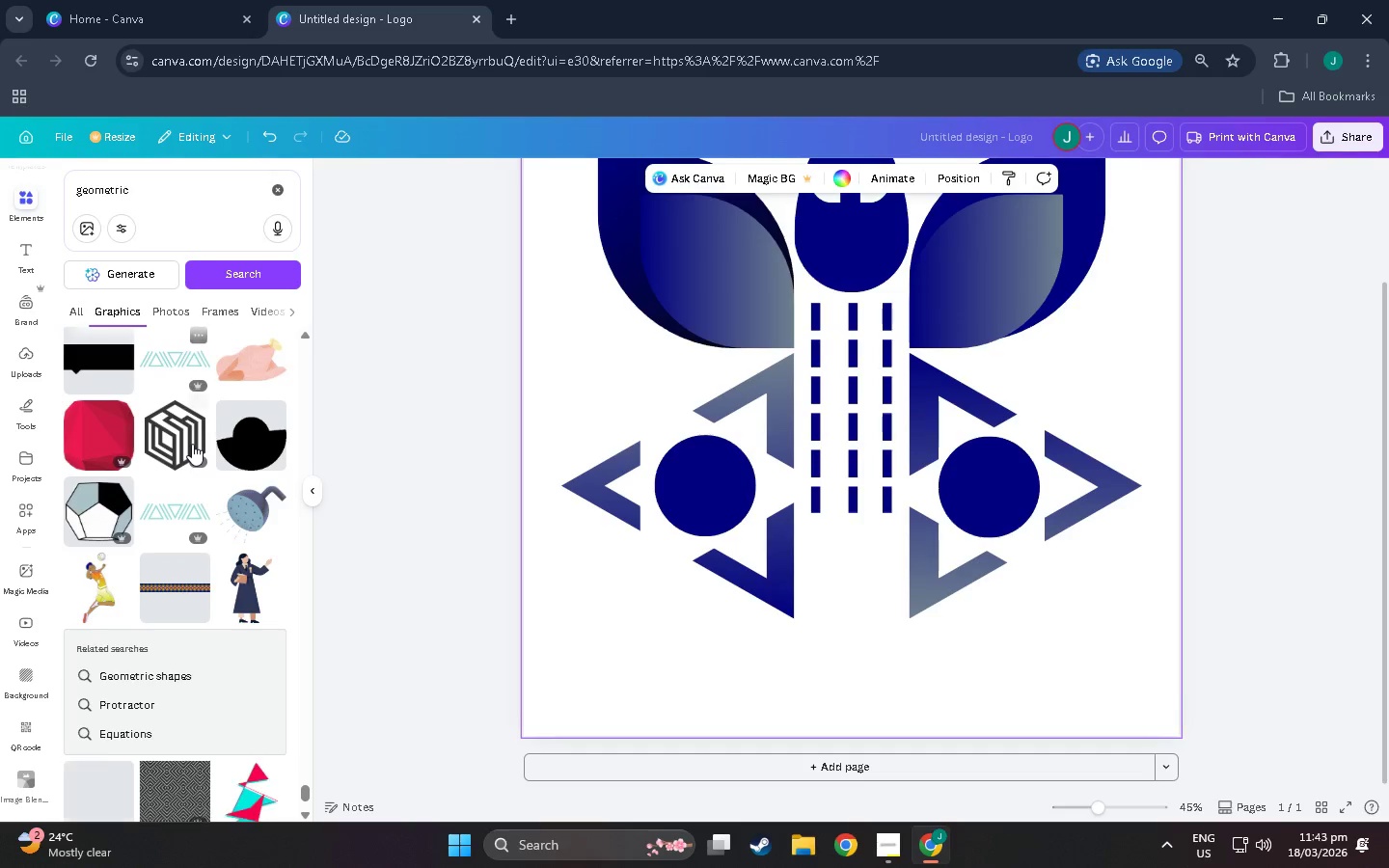 
scroll: coordinate [189, 607], scroll_direction: down, amount: 19.0
 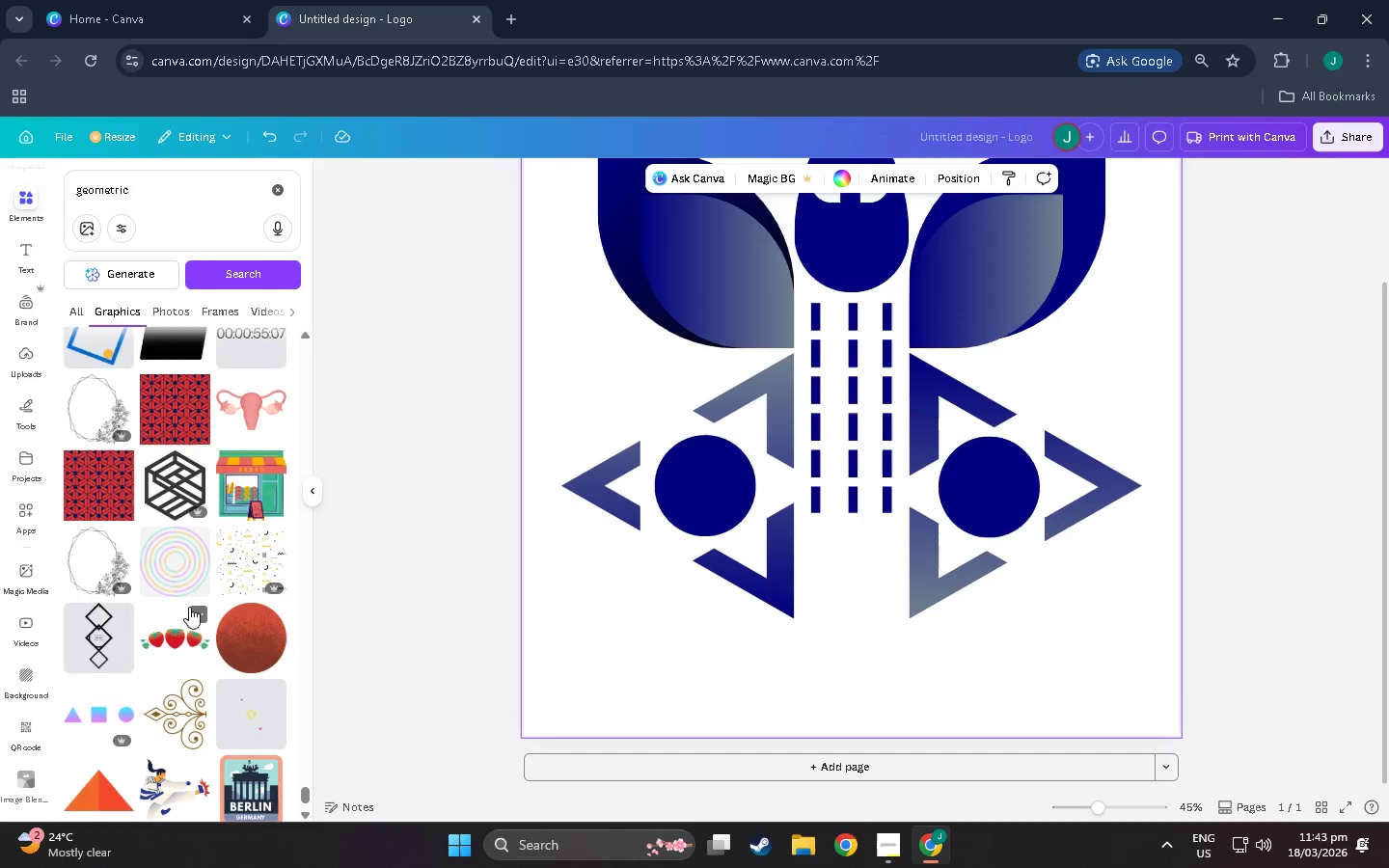 
scroll: coordinate [187, 603], scroll_direction: down, amount: 7.0
 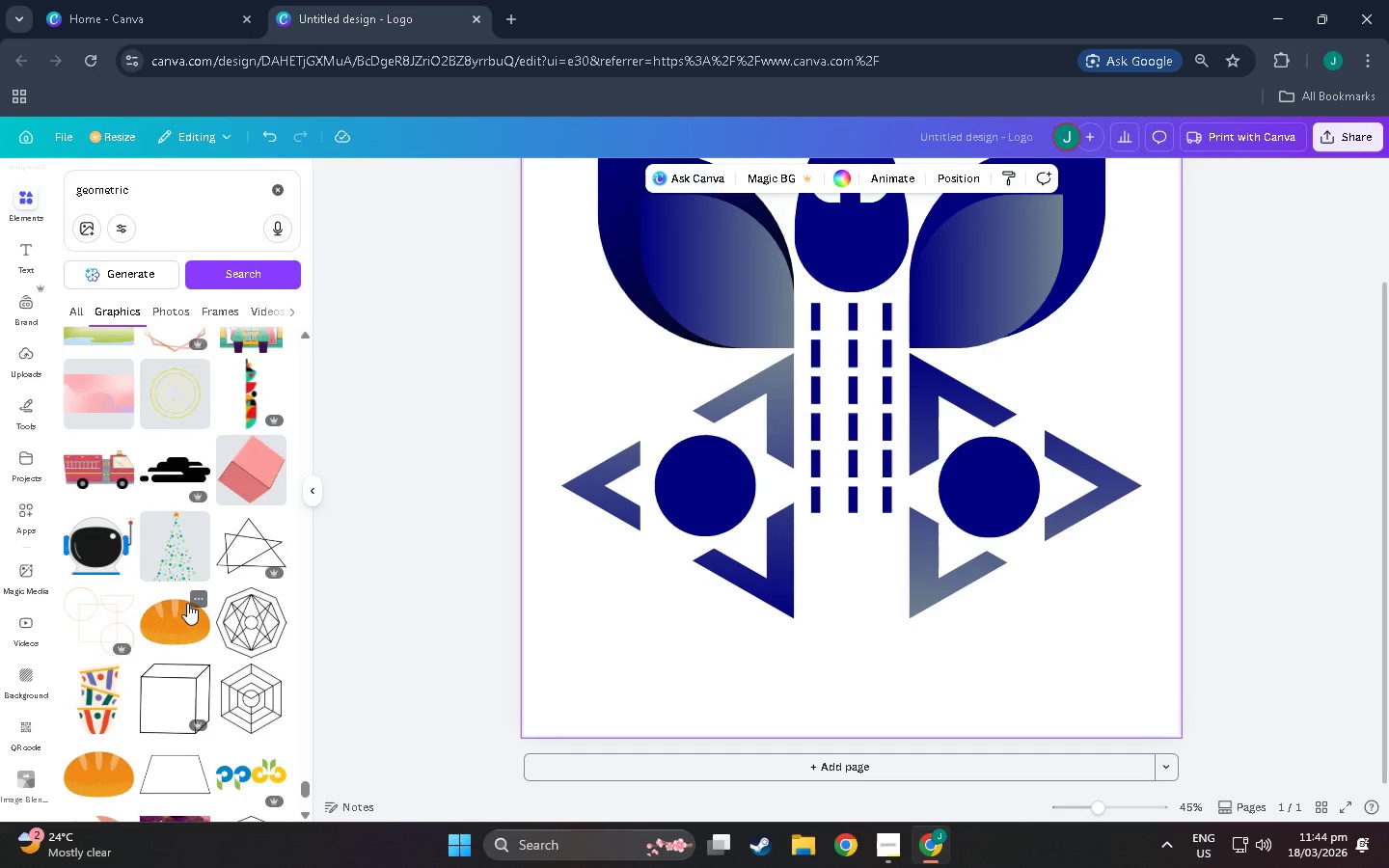 
scroll: coordinate [155, 562], scroll_direction: down, amount: 25.0
 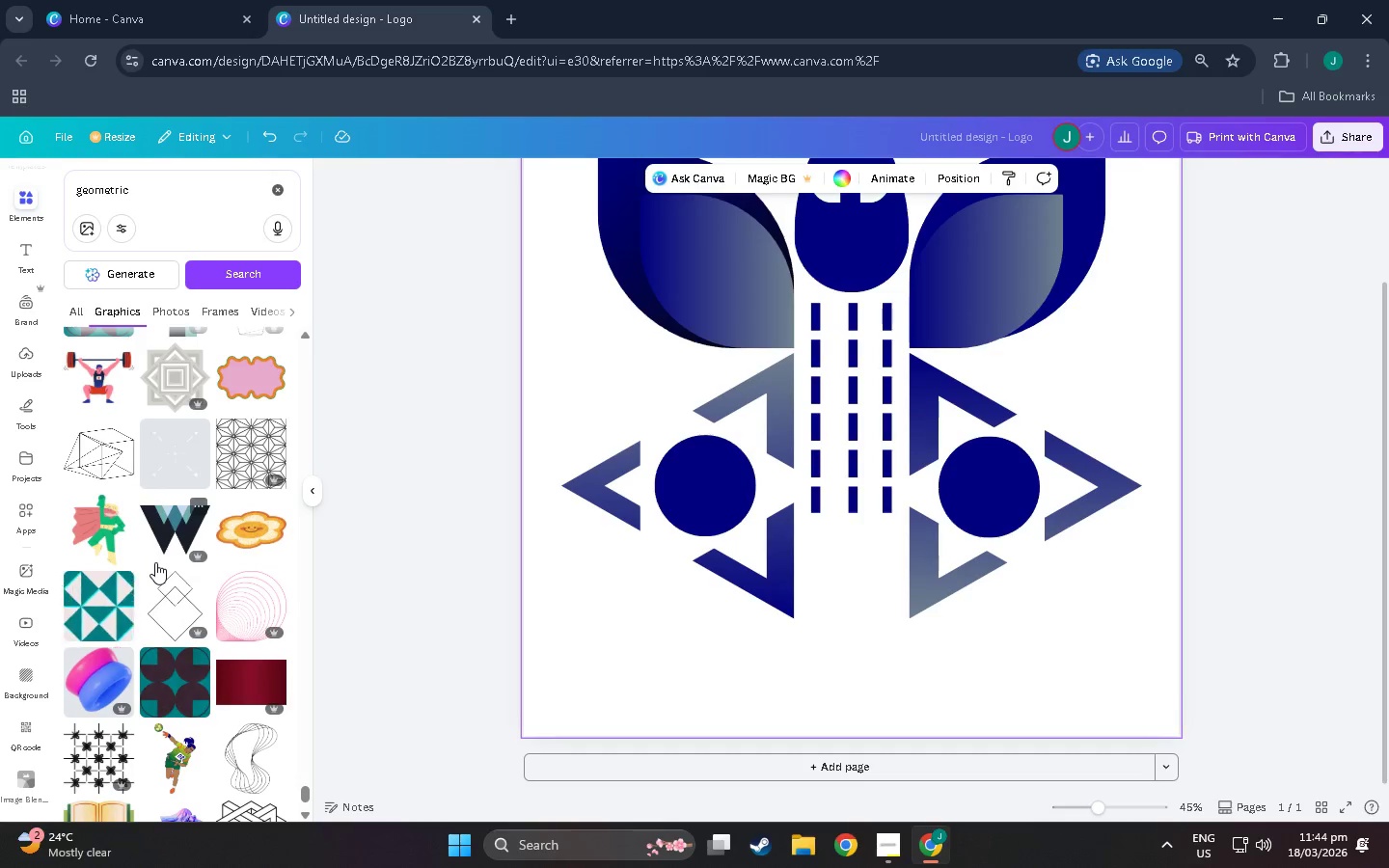 
scroll: coordinate [132, 524], scroll_direction: down, amount: 22.0
 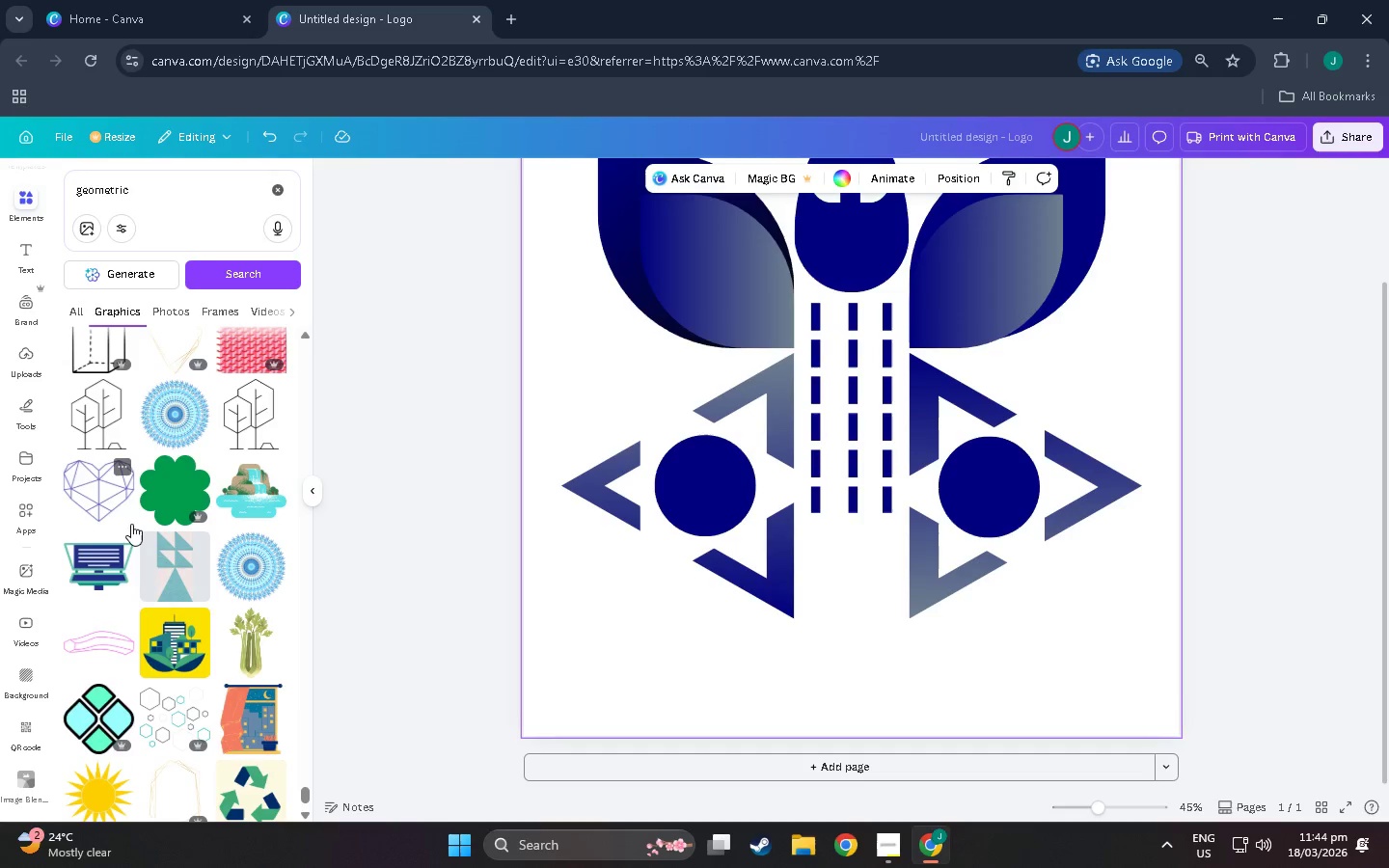 
scroll: coordinate [170, 588], scroll_direction: down, amount: 8.0
 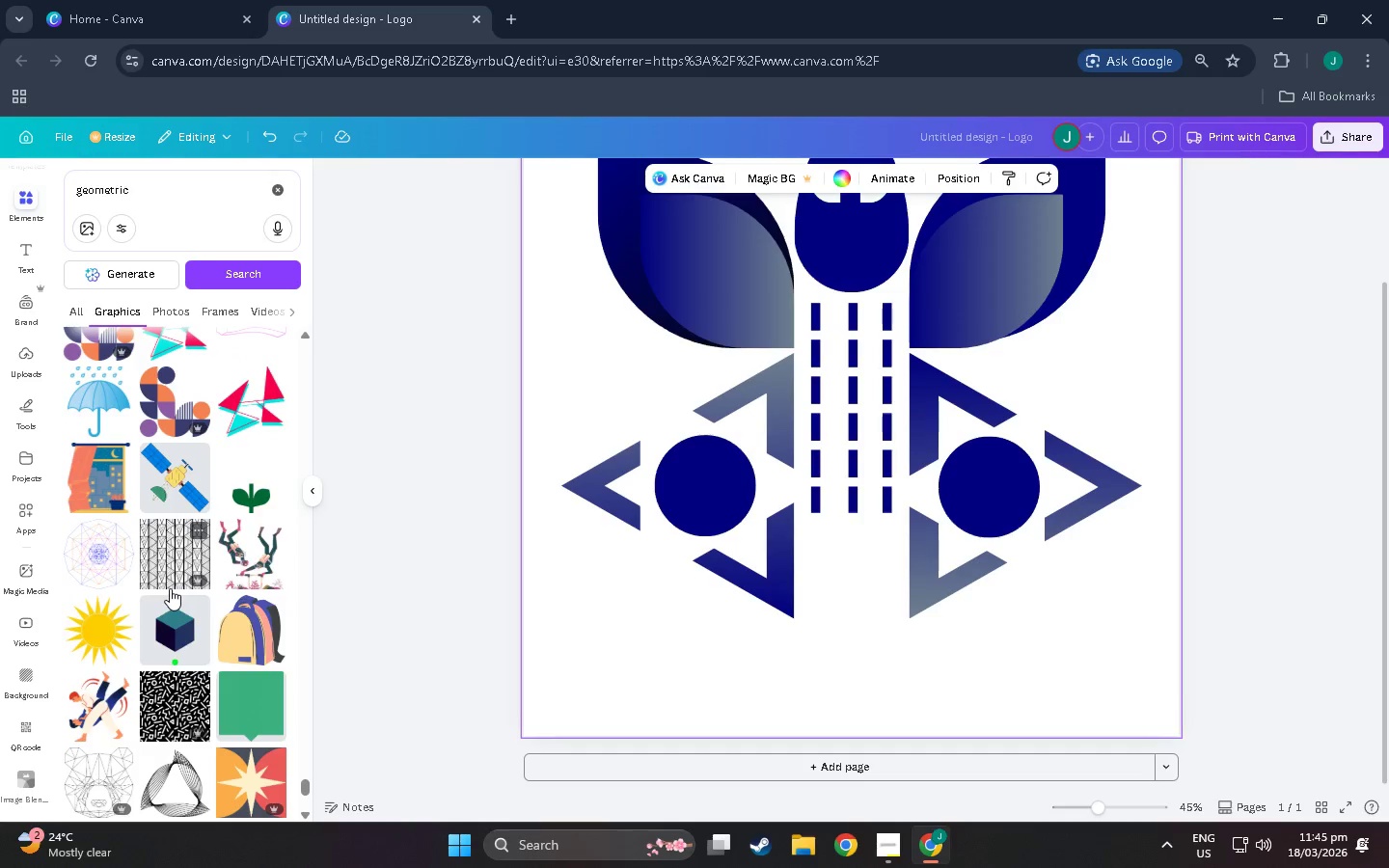 
scroll: coordinate [167, 564], scroll_direction: down, amount: 10.0
 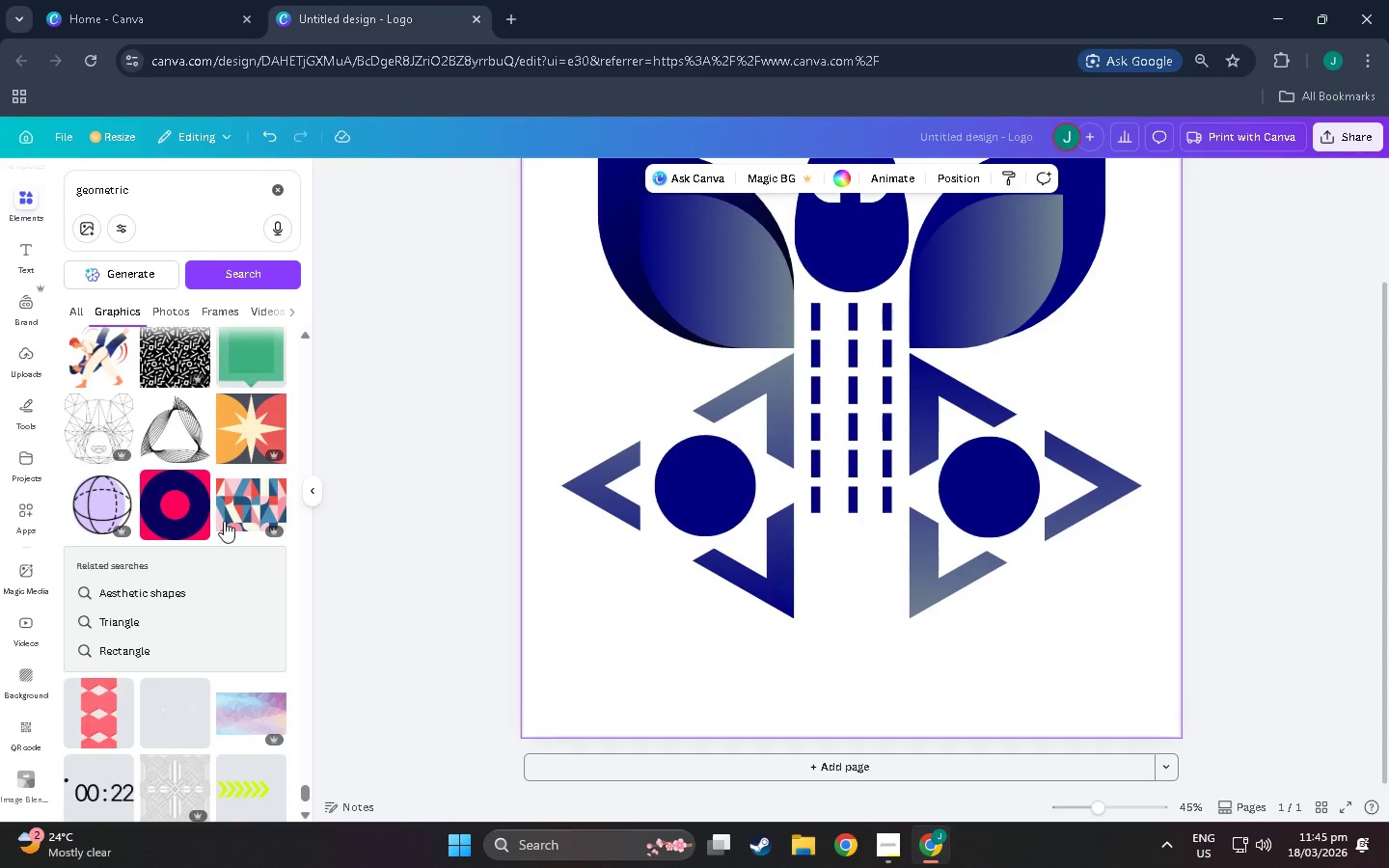 
scroll: coordinate [232, 512], scroll_direction: down, amount: 47.0
 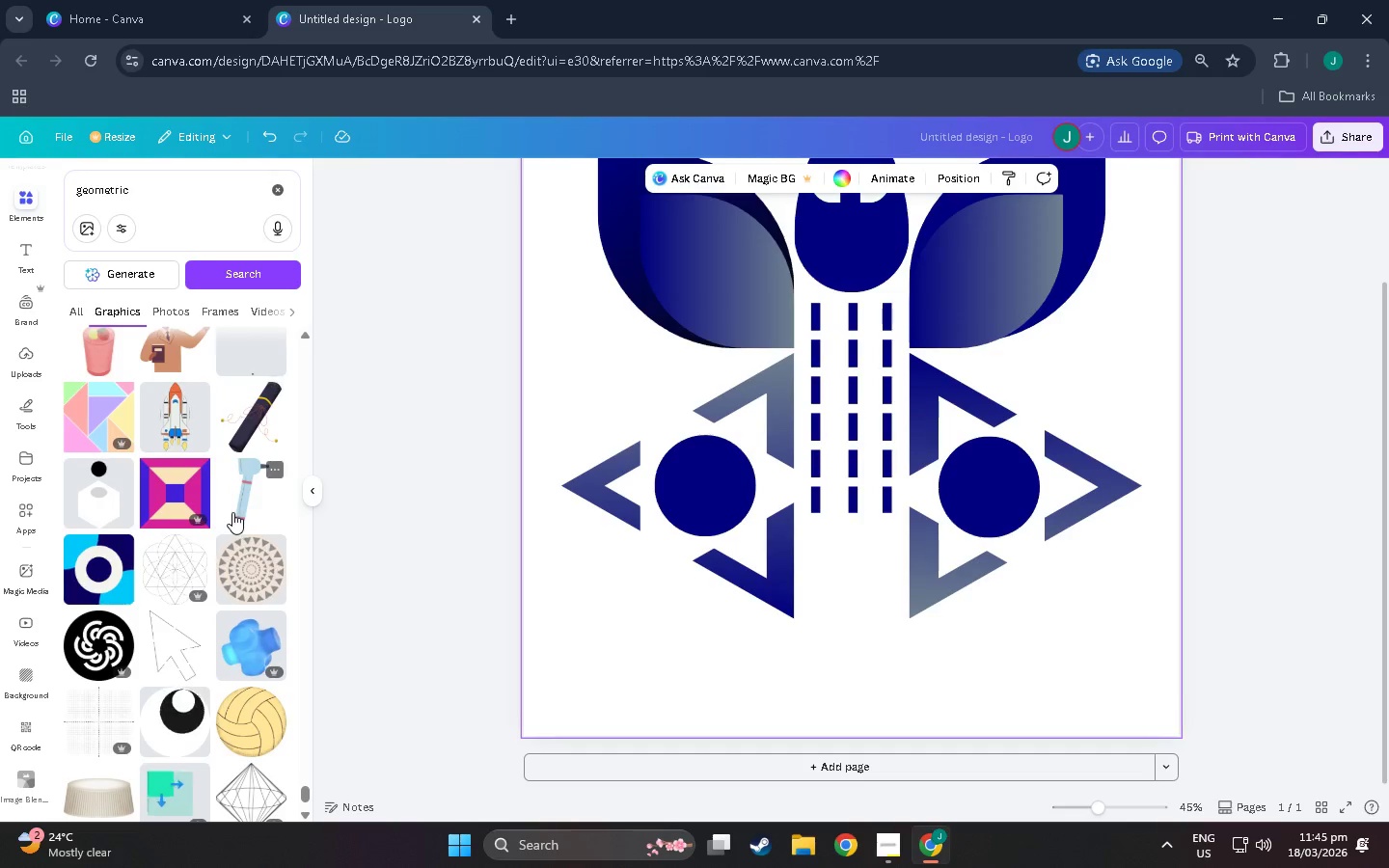 
scroll: coordinate [191, 471], scroll_direction: down, amount: 32.0
 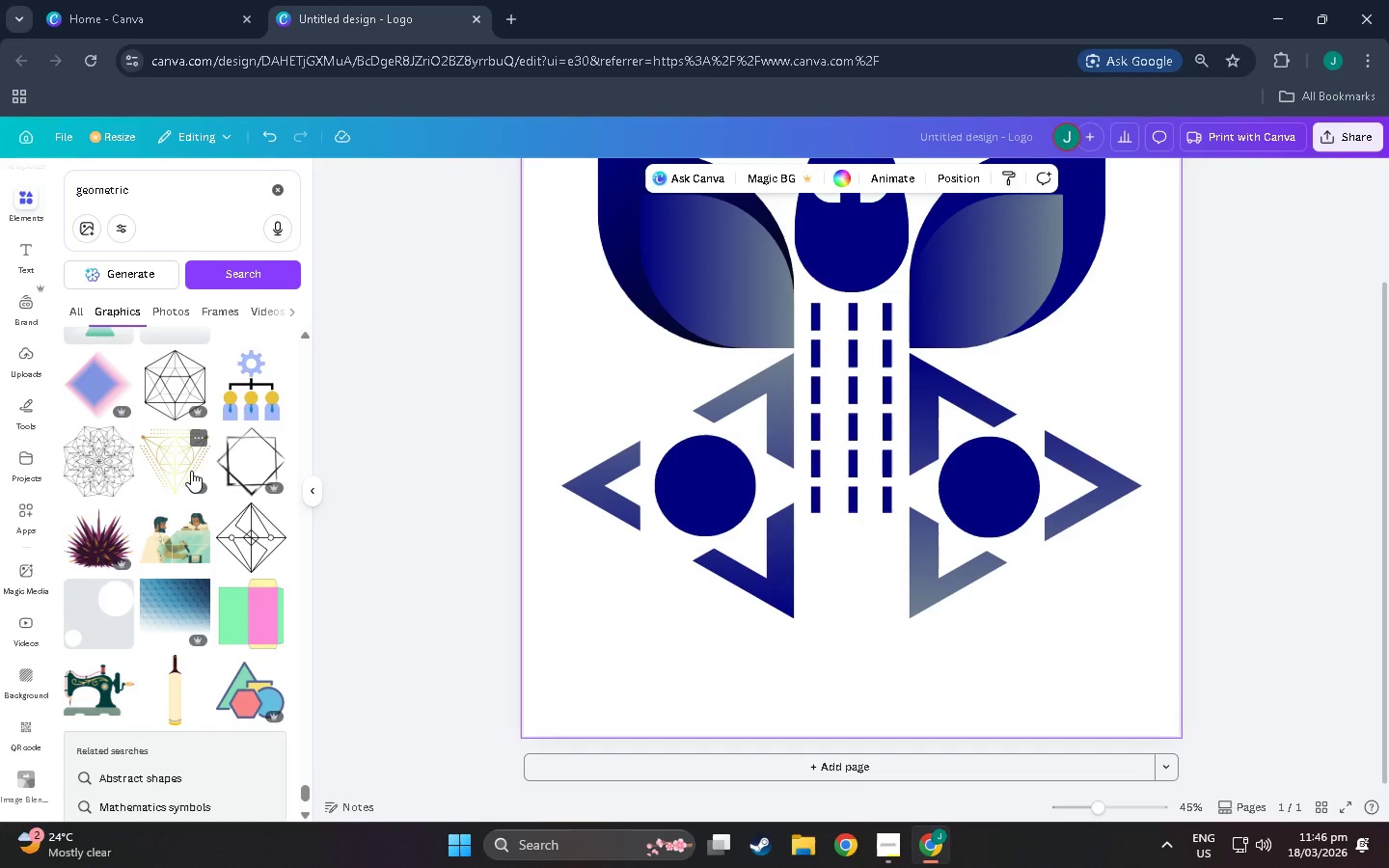 
scroll: coordinate [196, 477], scroll_direction: down, amount: 28.0
 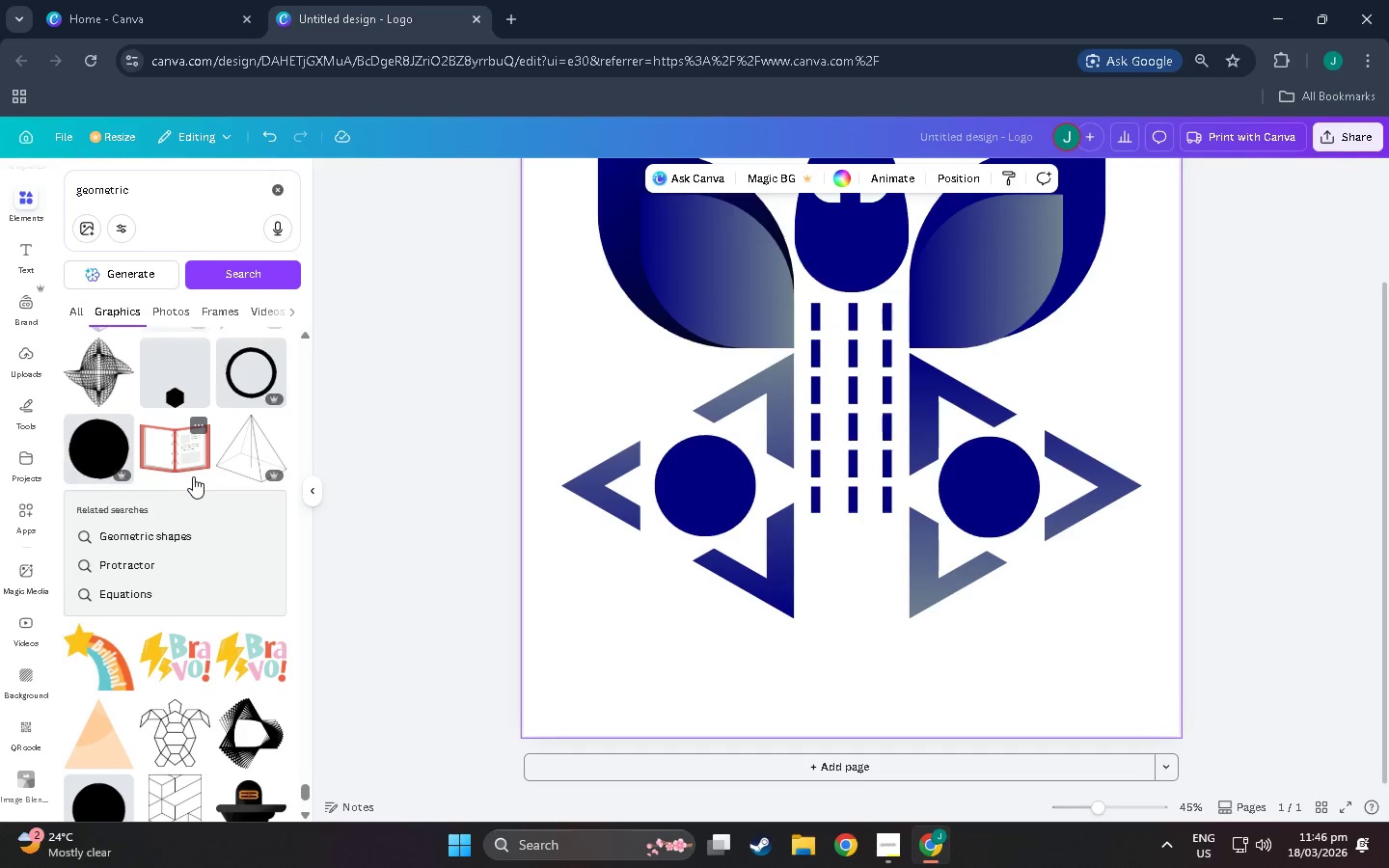 
scroll: coordinate [193, 476], scroll_direction: down, amount: 2.0
 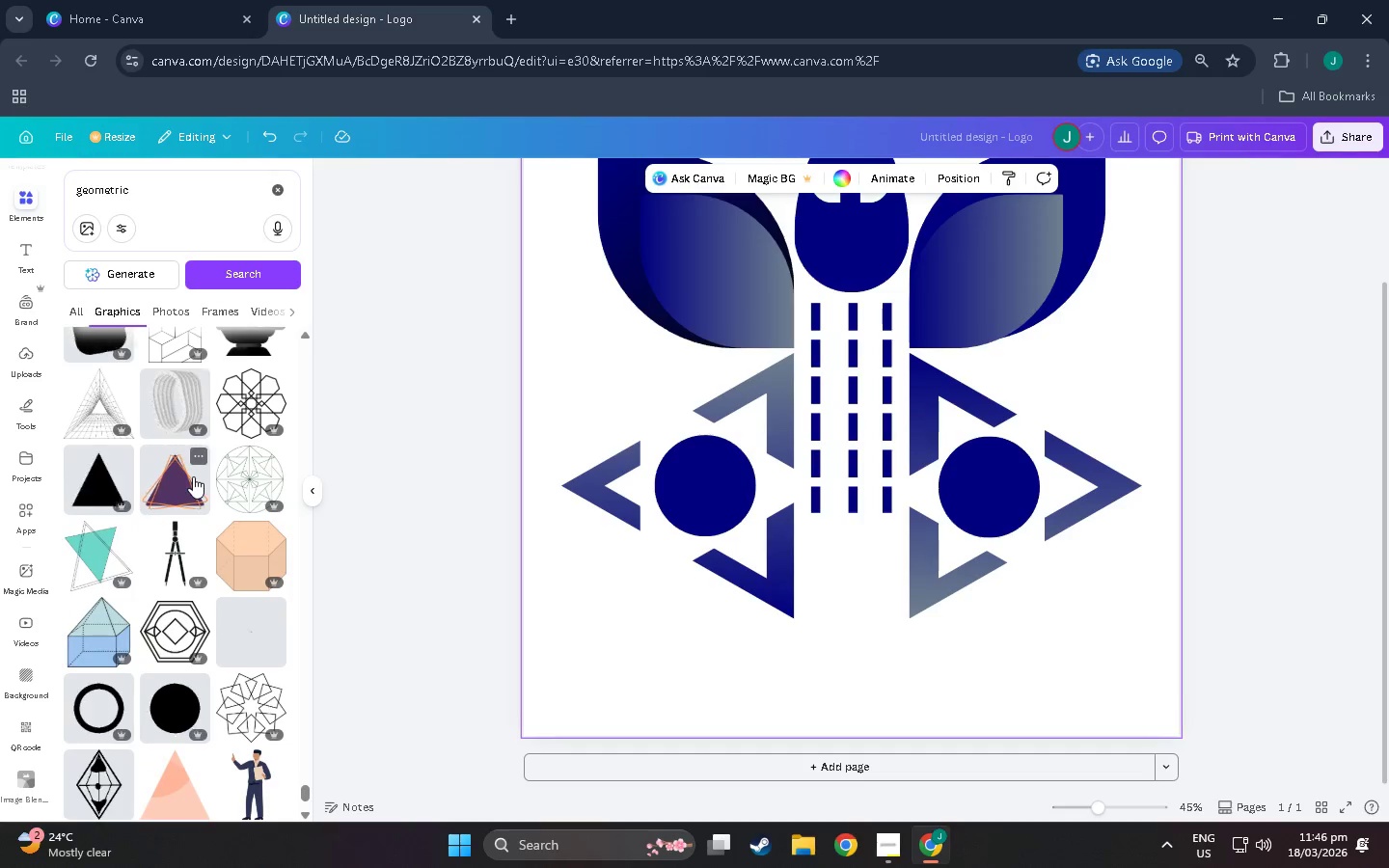 
scroll: coordinate [82, 413], scroll_direction: up, amount: 5.0
 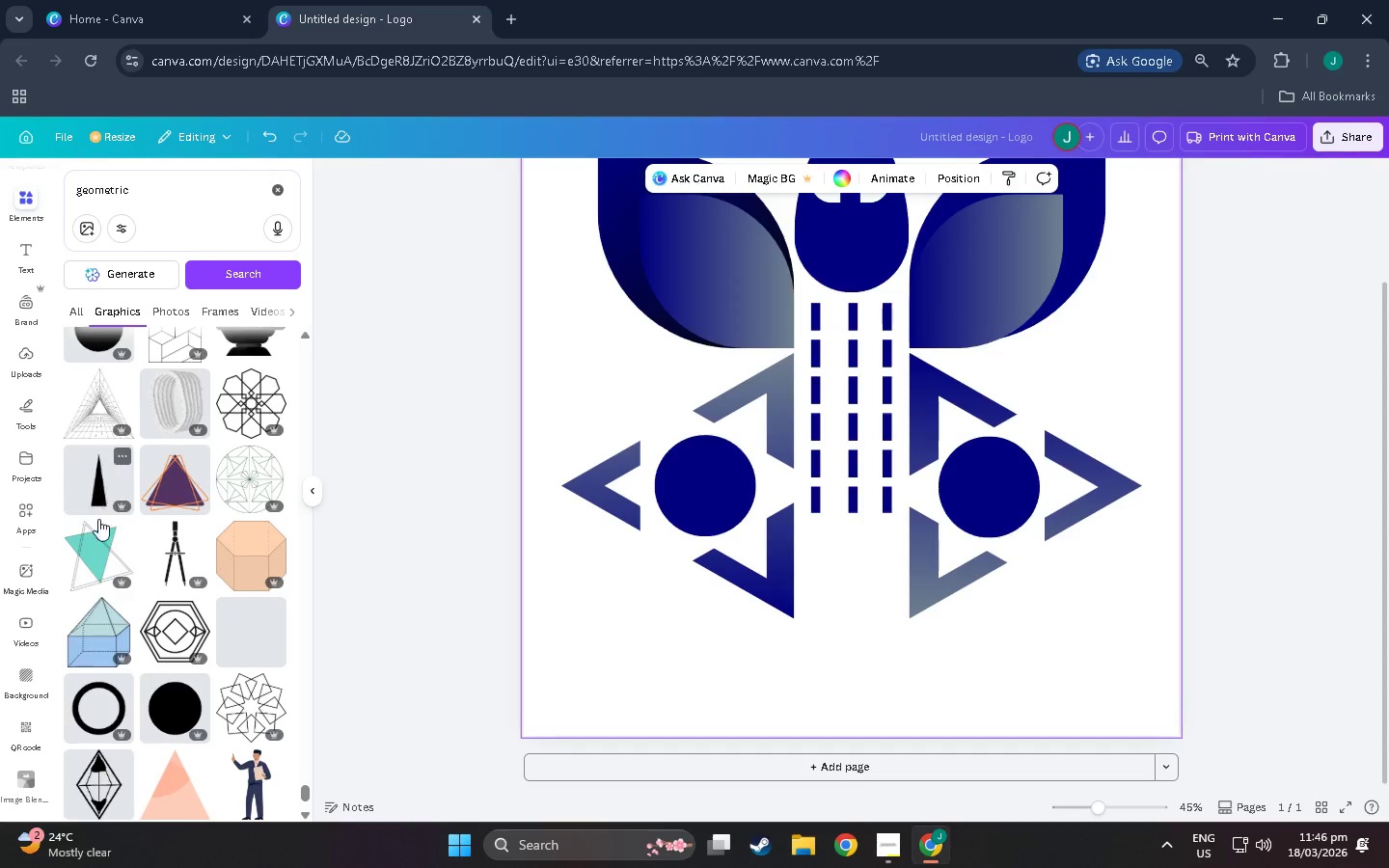 
scroll: coordinate [120, 588], scroll_direction: down, amount: 6.0
 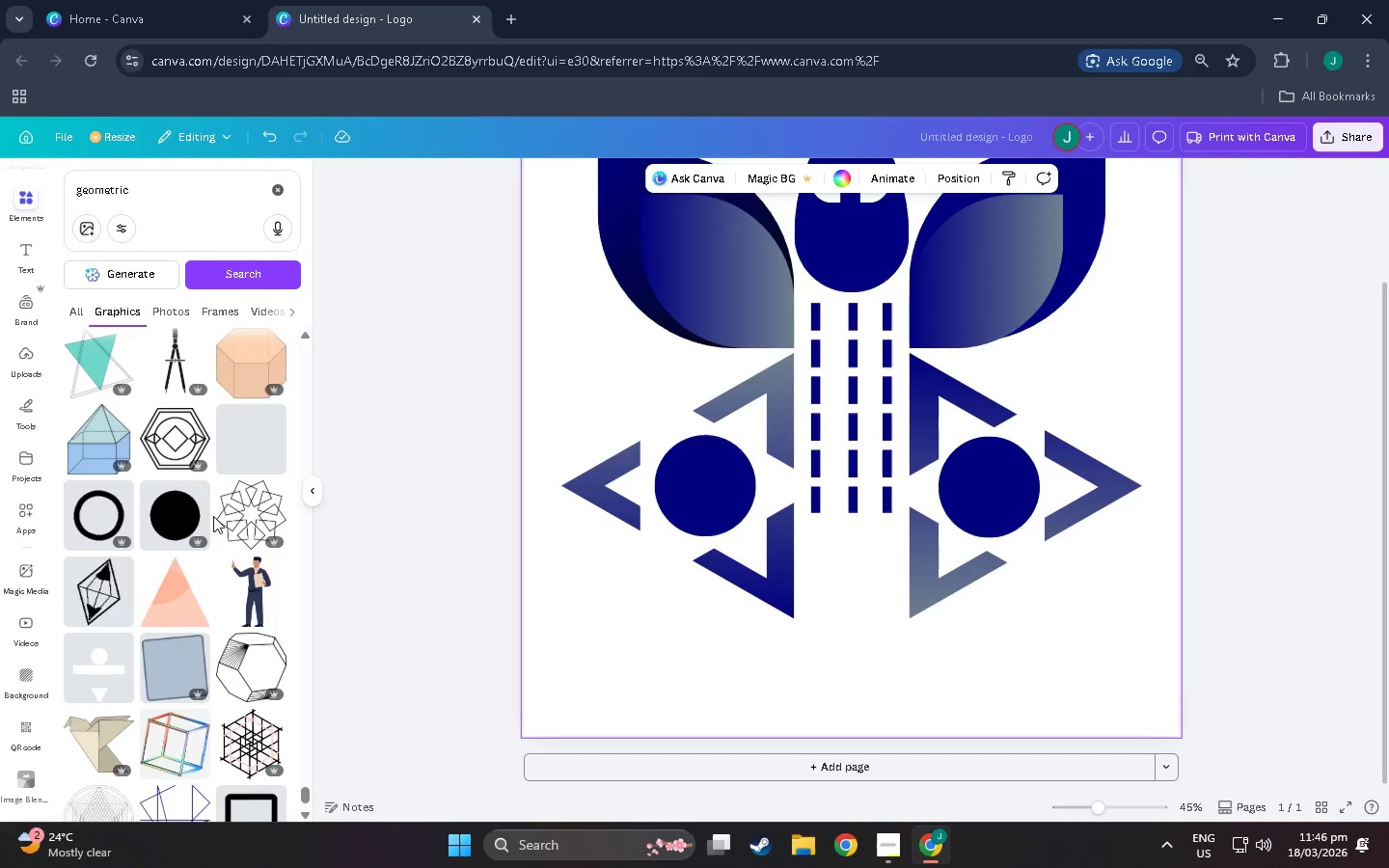 
scroll: coordinate [795, 553], scroll_direction: up, amount: 7.0
 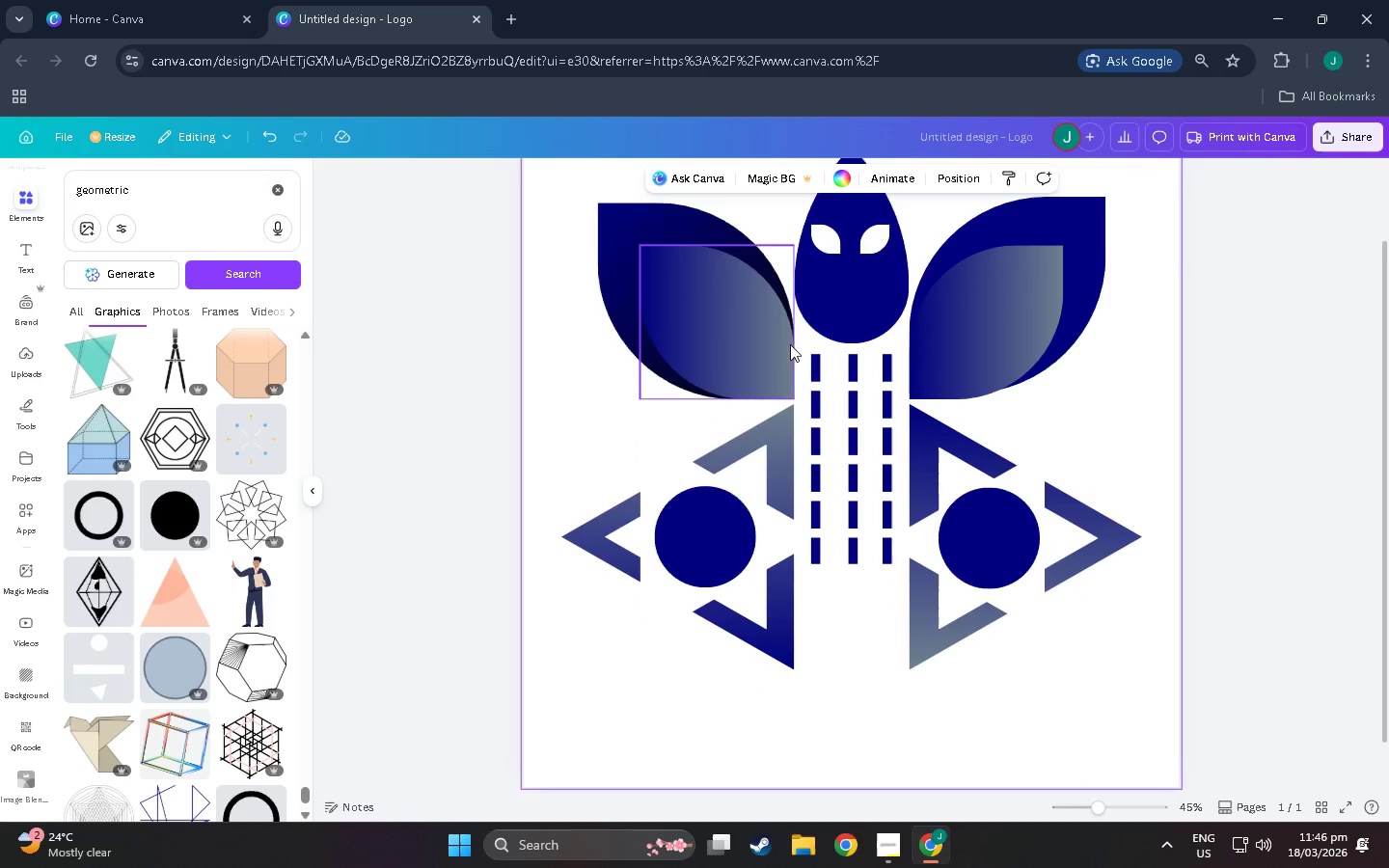 
left_click([687, 269])
 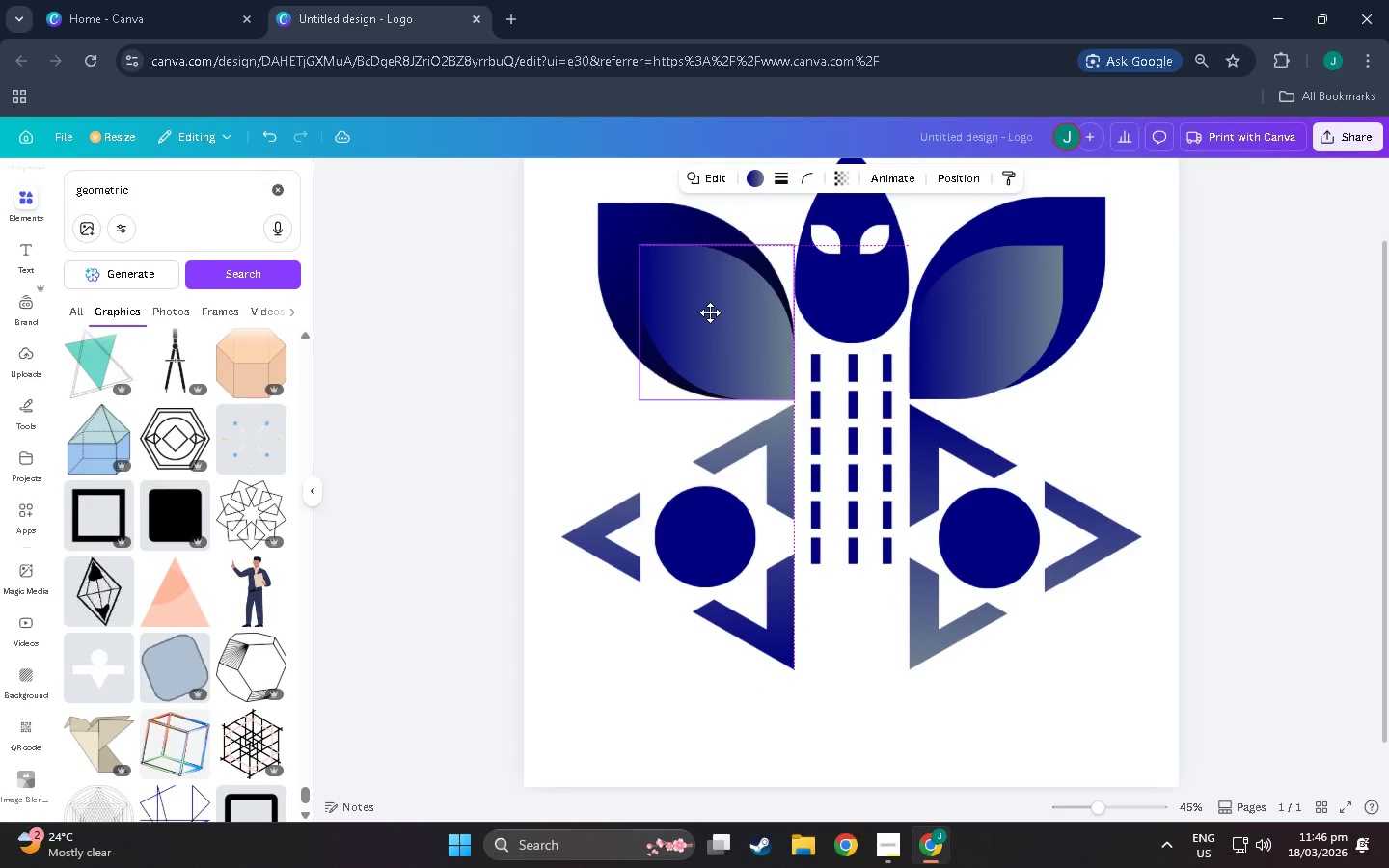 
wait(5.81)
 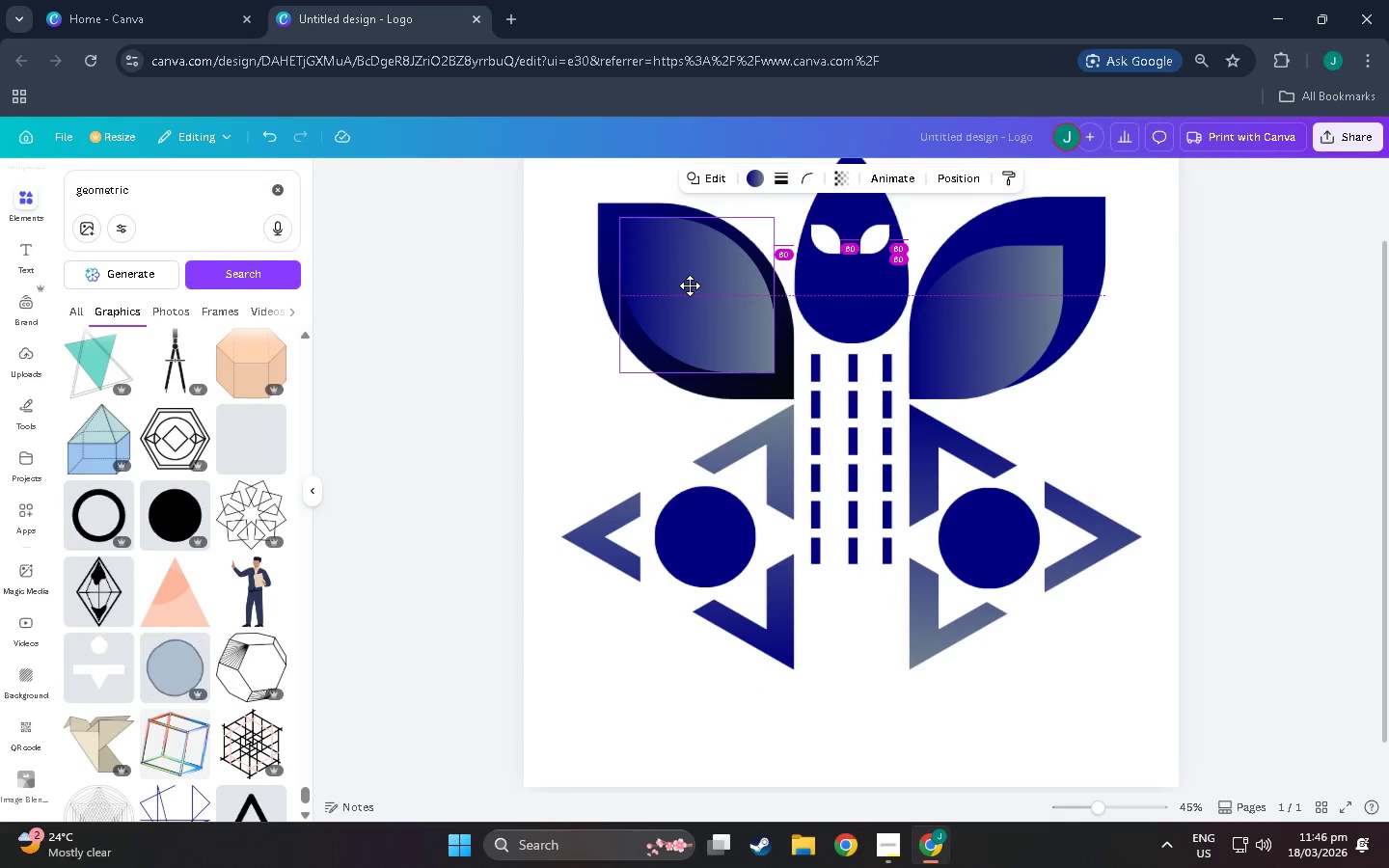 
left_click_drag(start_coordinate=[967, 350], to_coordinate=[968, 342])
 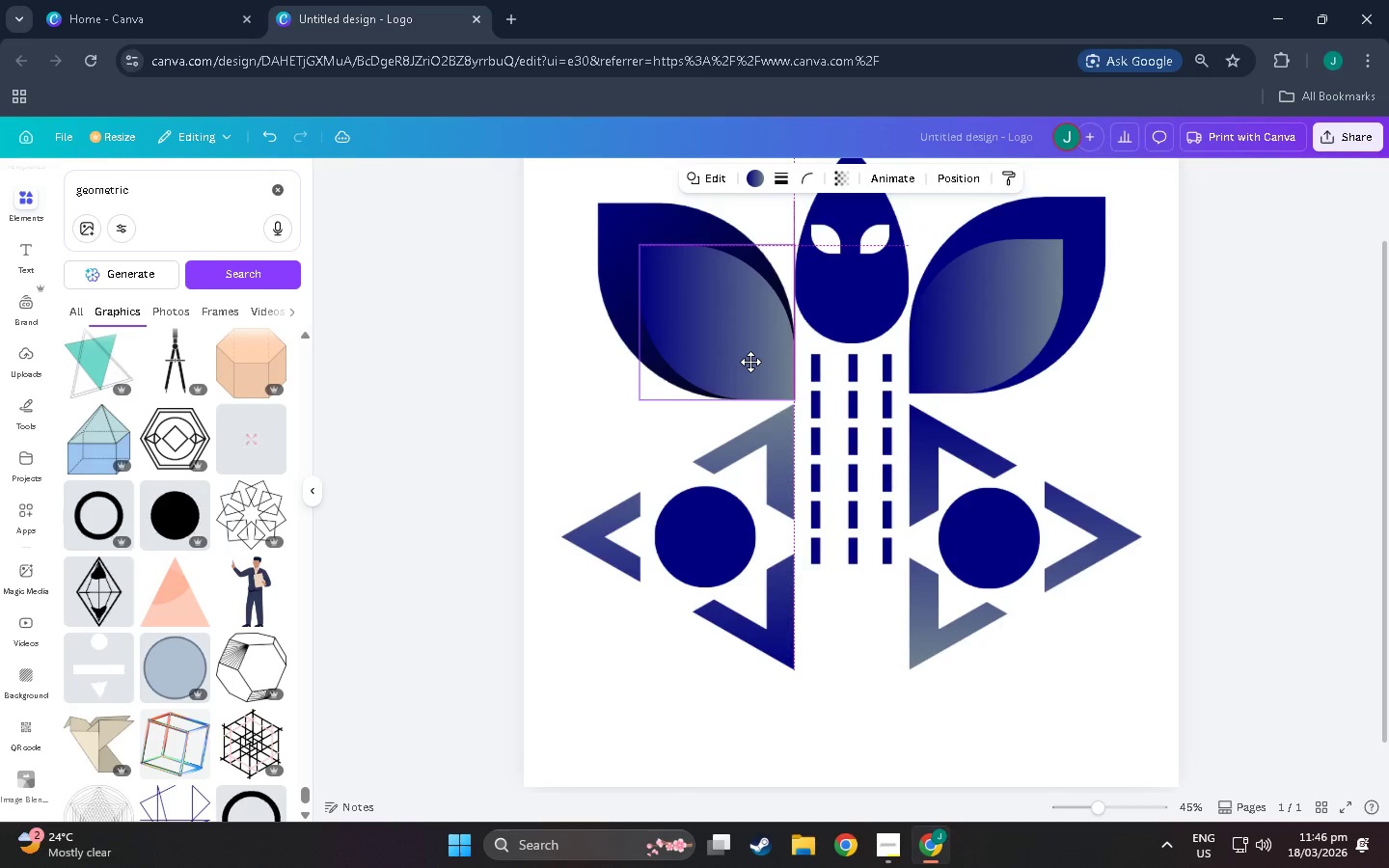 
left_click_drag(start_coordinate=[975, 342], to_coordinate=[1045, 280])
 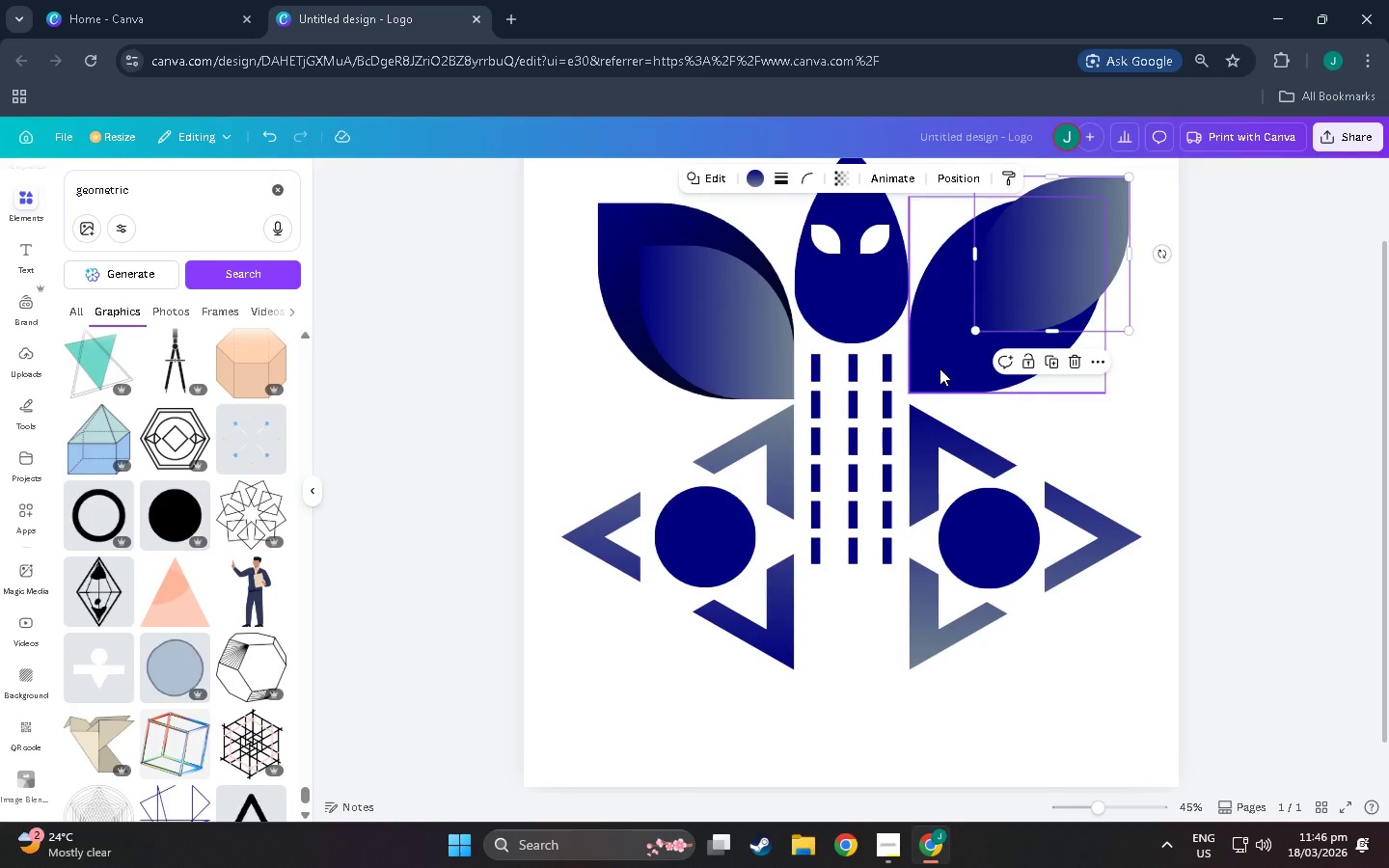 
left_click_drag(start_coordinate=[936, 356], to_coordinate=[934, 364])
 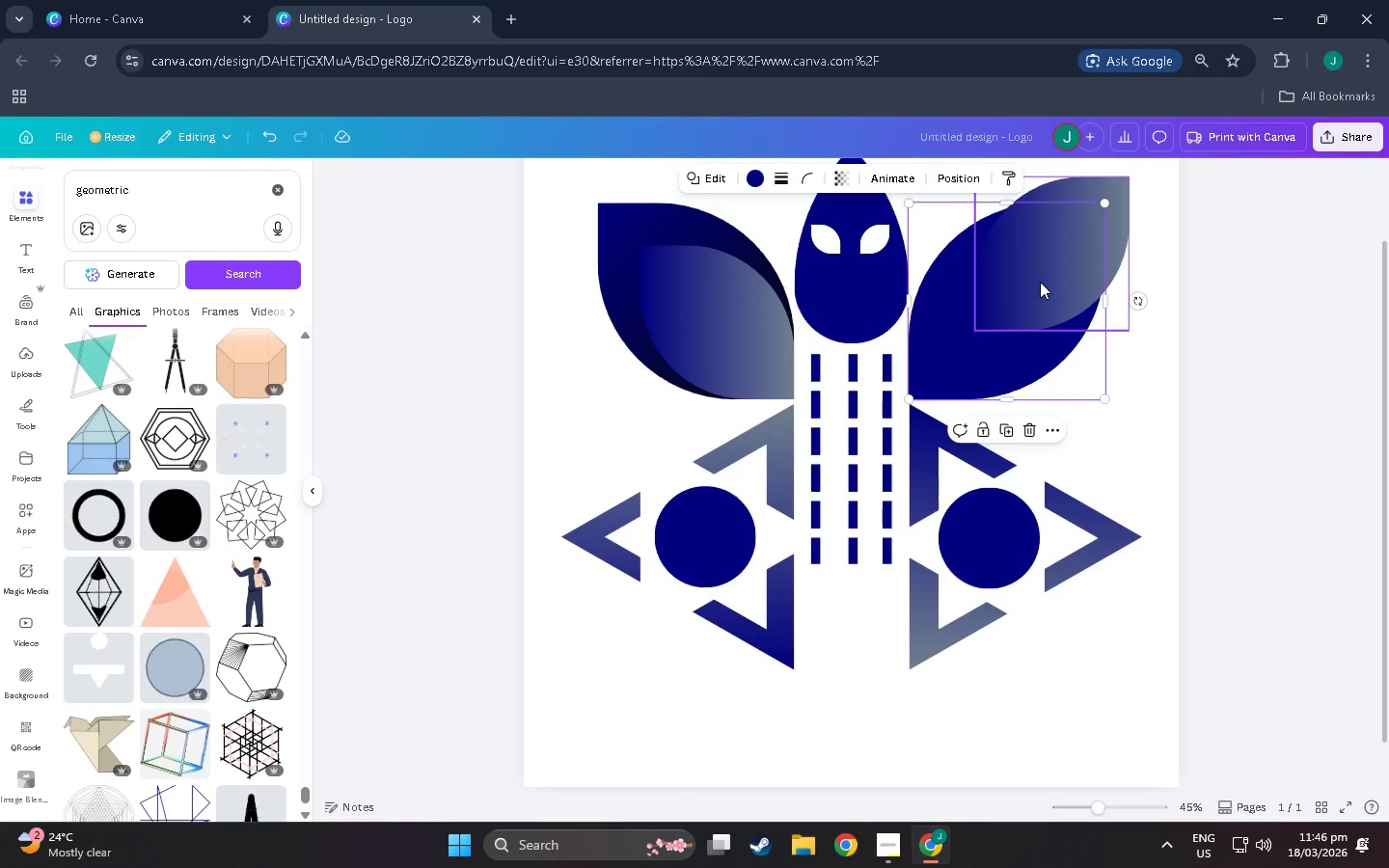 
left_click_drag(start_coordinate=[1041, 281], to_coordinate=[990, 332])
 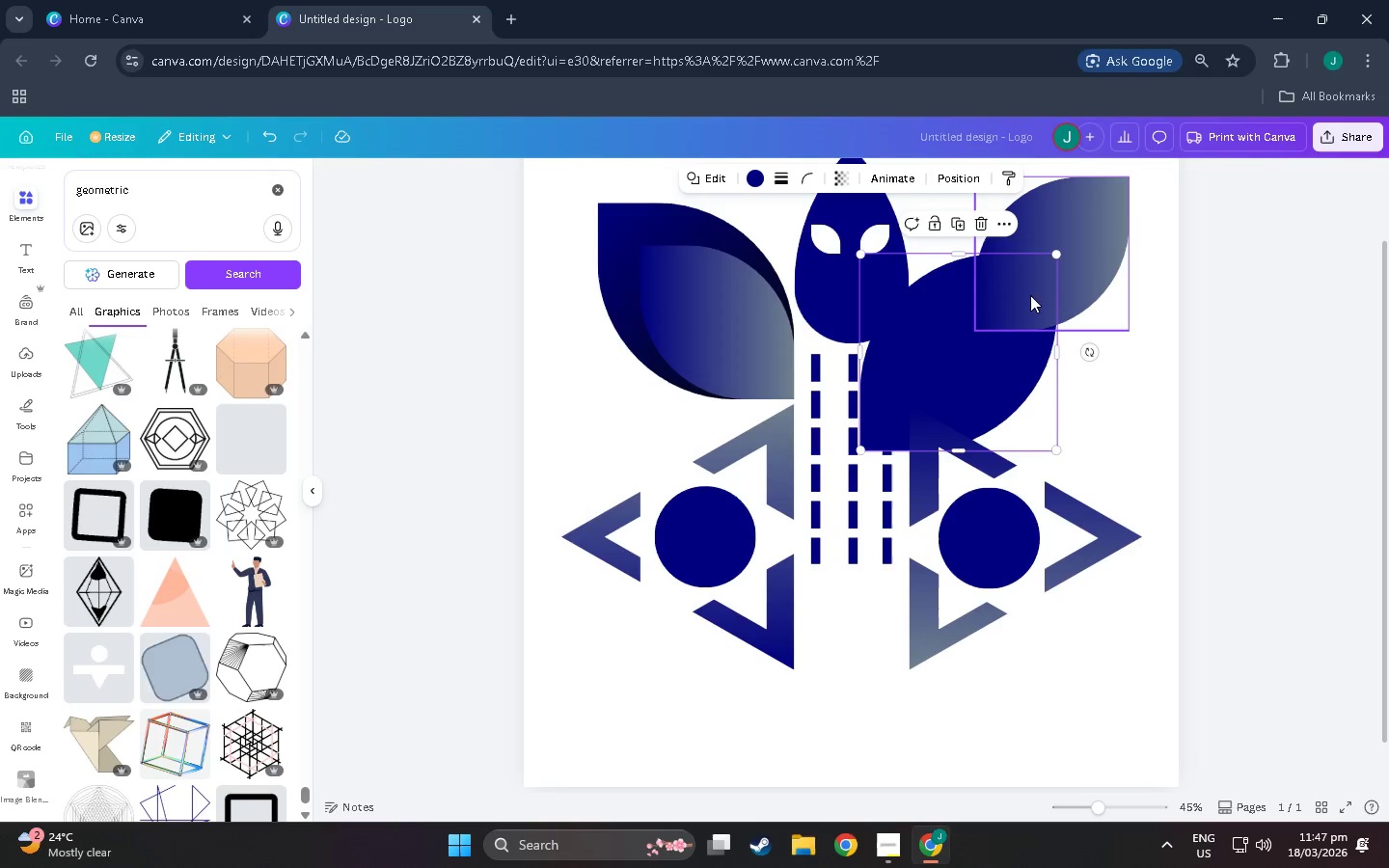 
key(Control+Z)
 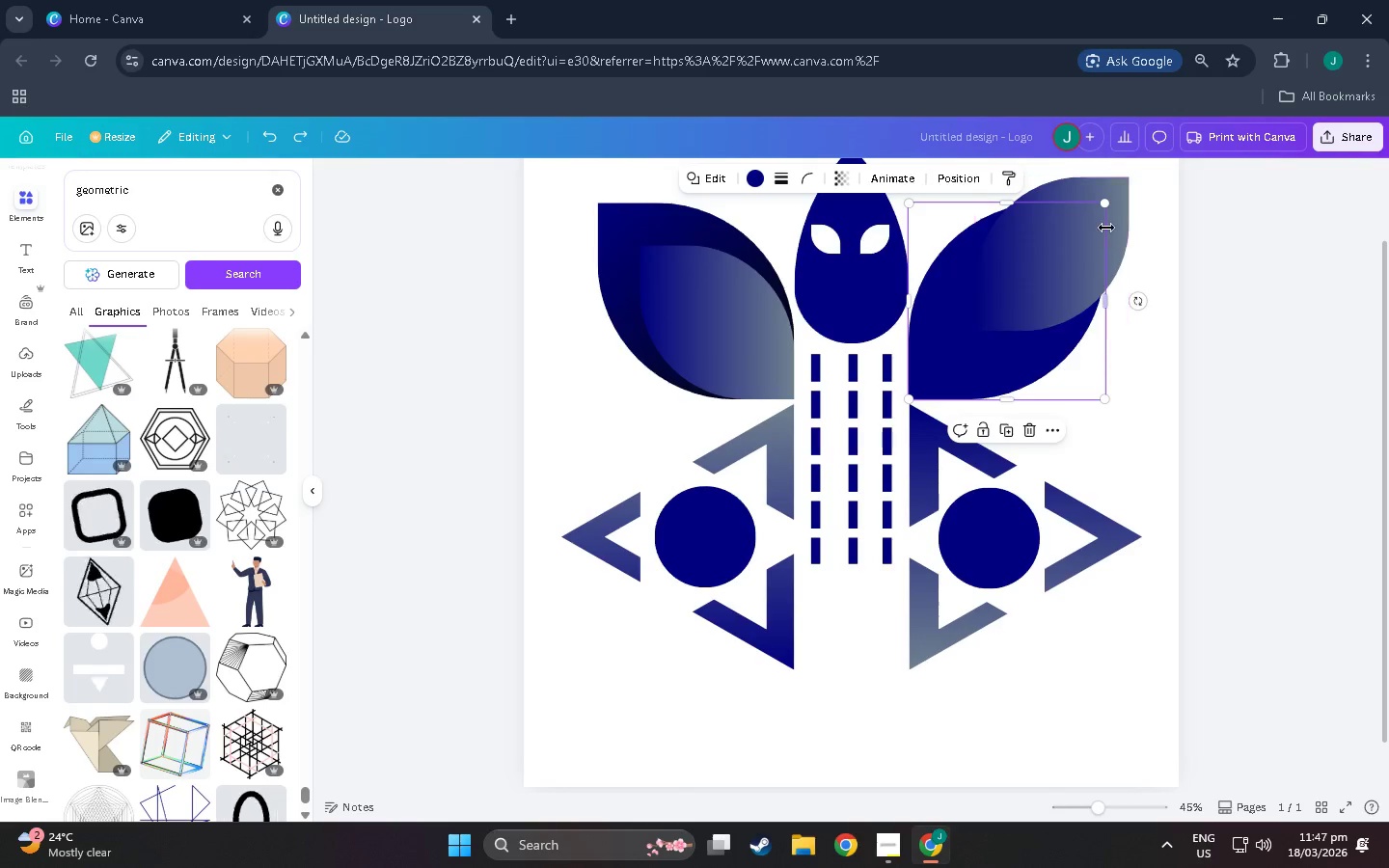 
left_click([1113, 222])
 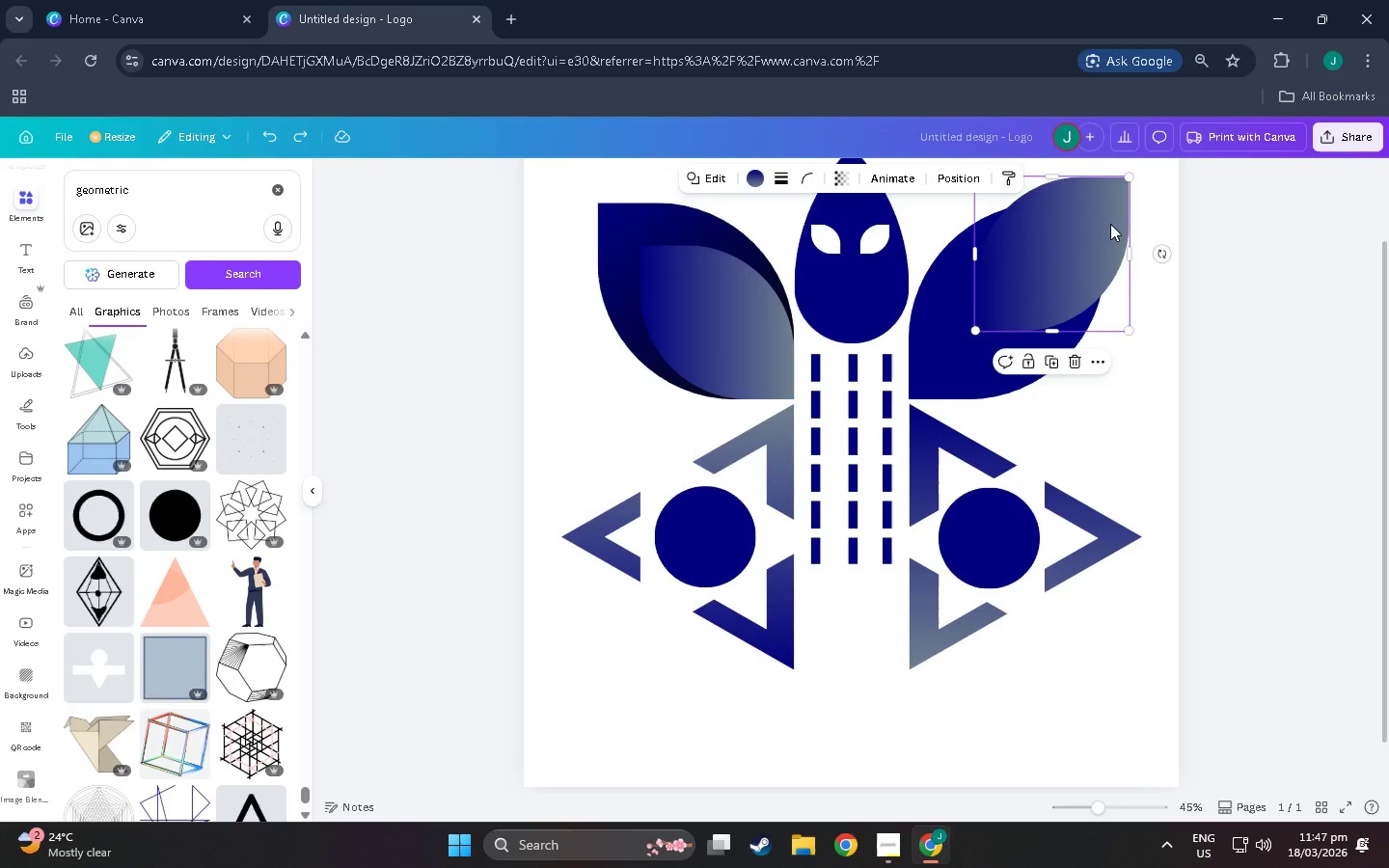 
left_click_drag(start_coordinate=[1104, 227], to_coordinate=[1038, 294])
 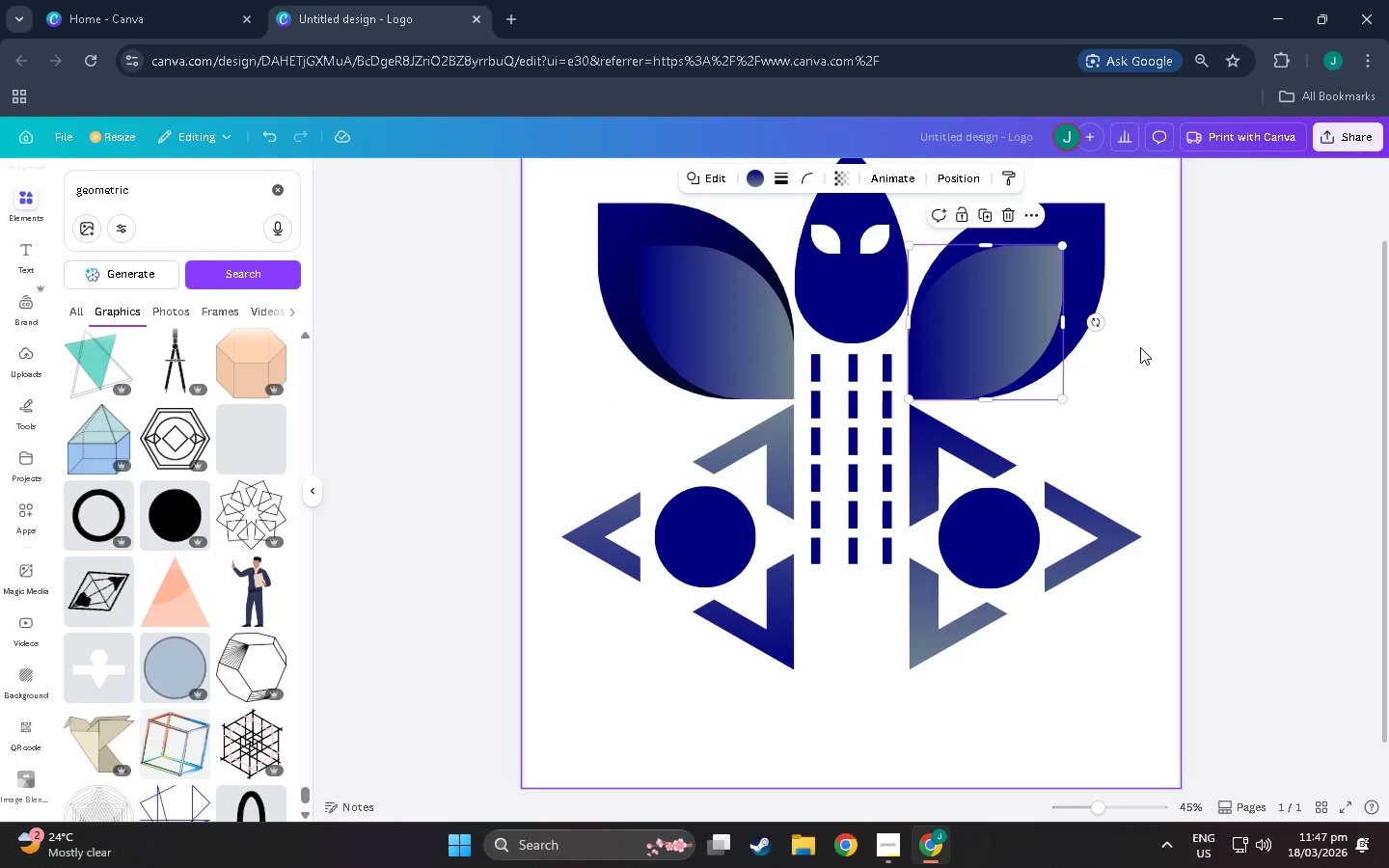 
left_click([1140, 347])
 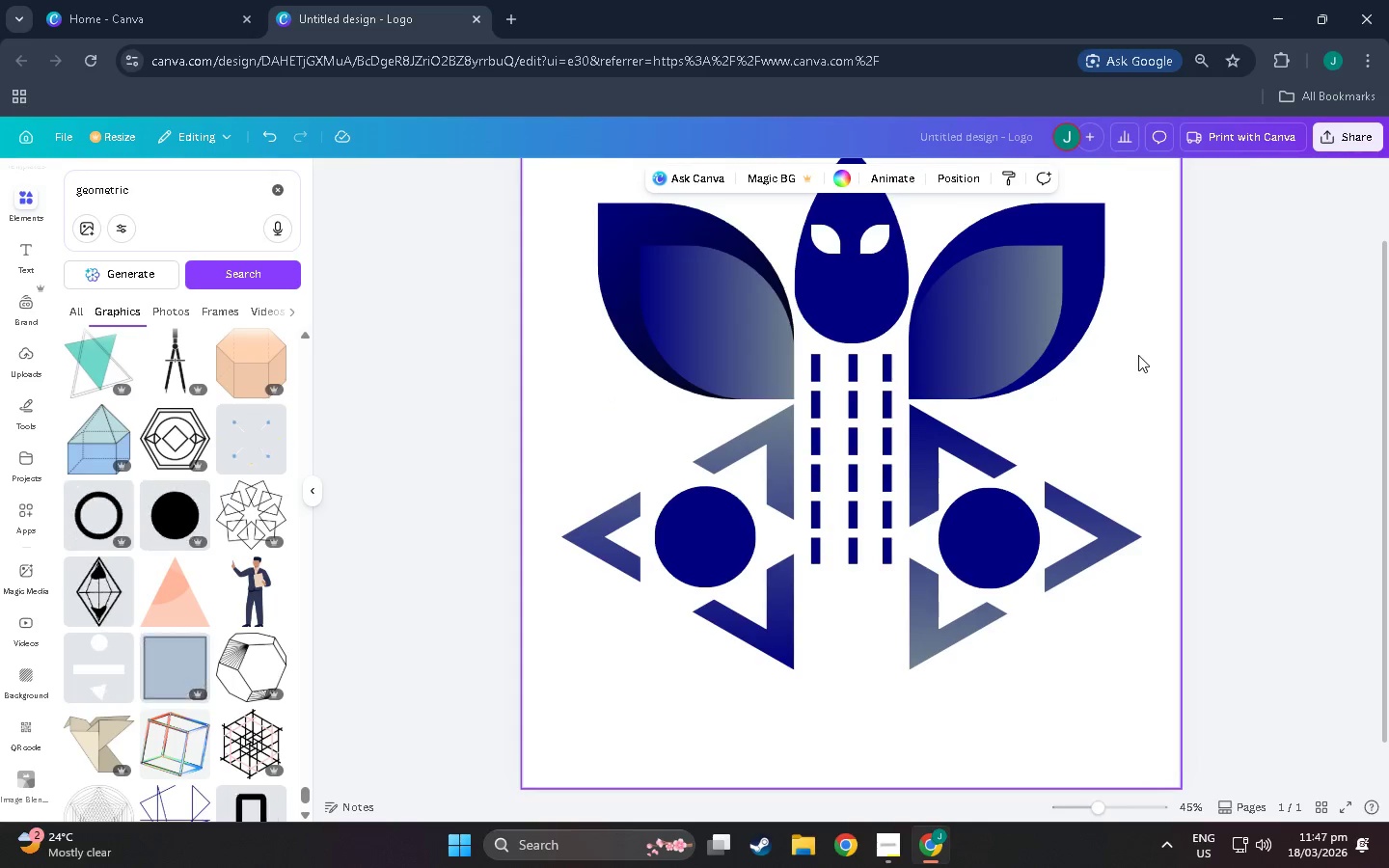 
scroll: coordinate [1027, 465], scroll_direction: down, amount: 13.0
 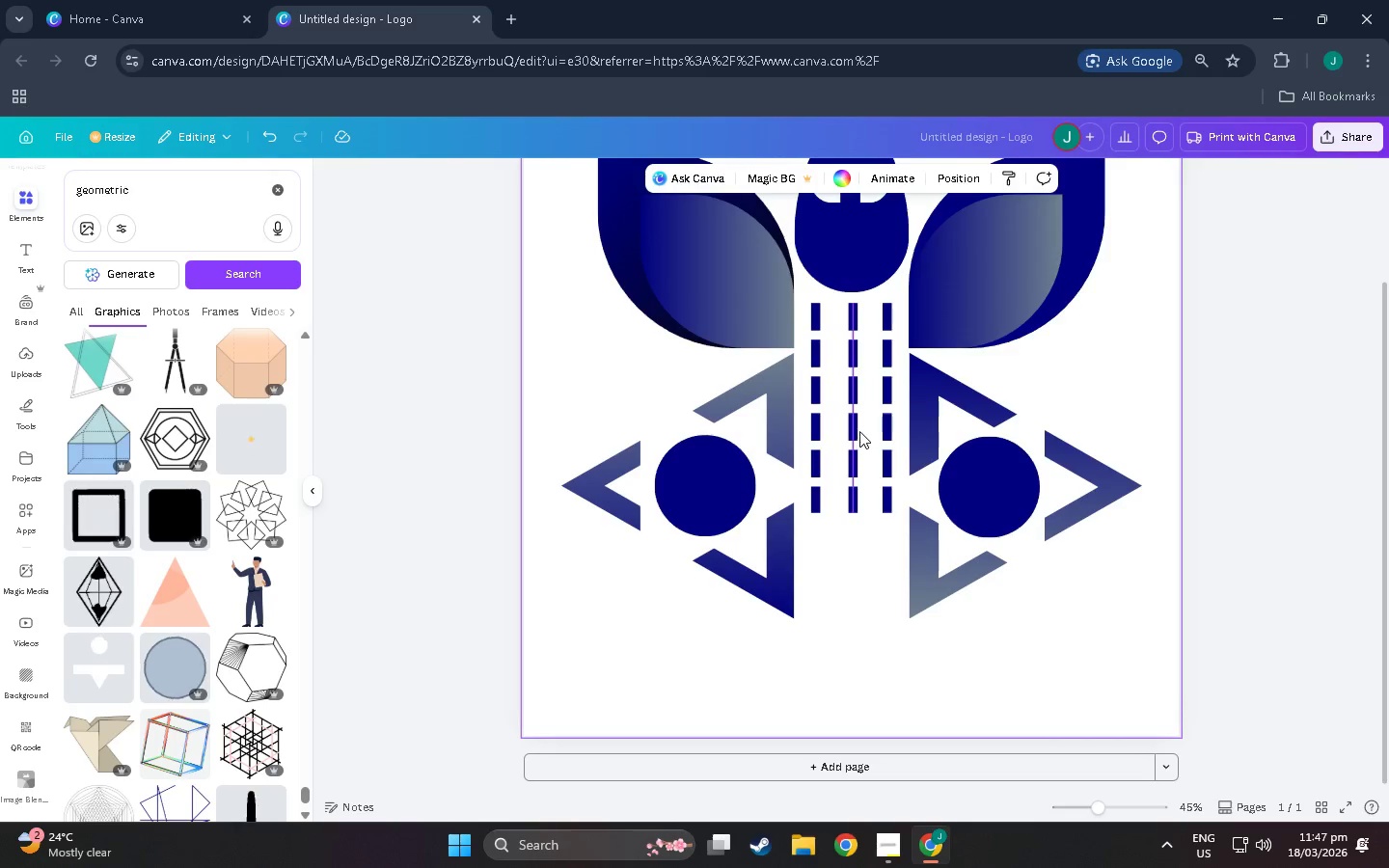 
left_click_drag(start_coordinate=[857, 430], to_coordinate=[856, 425])
 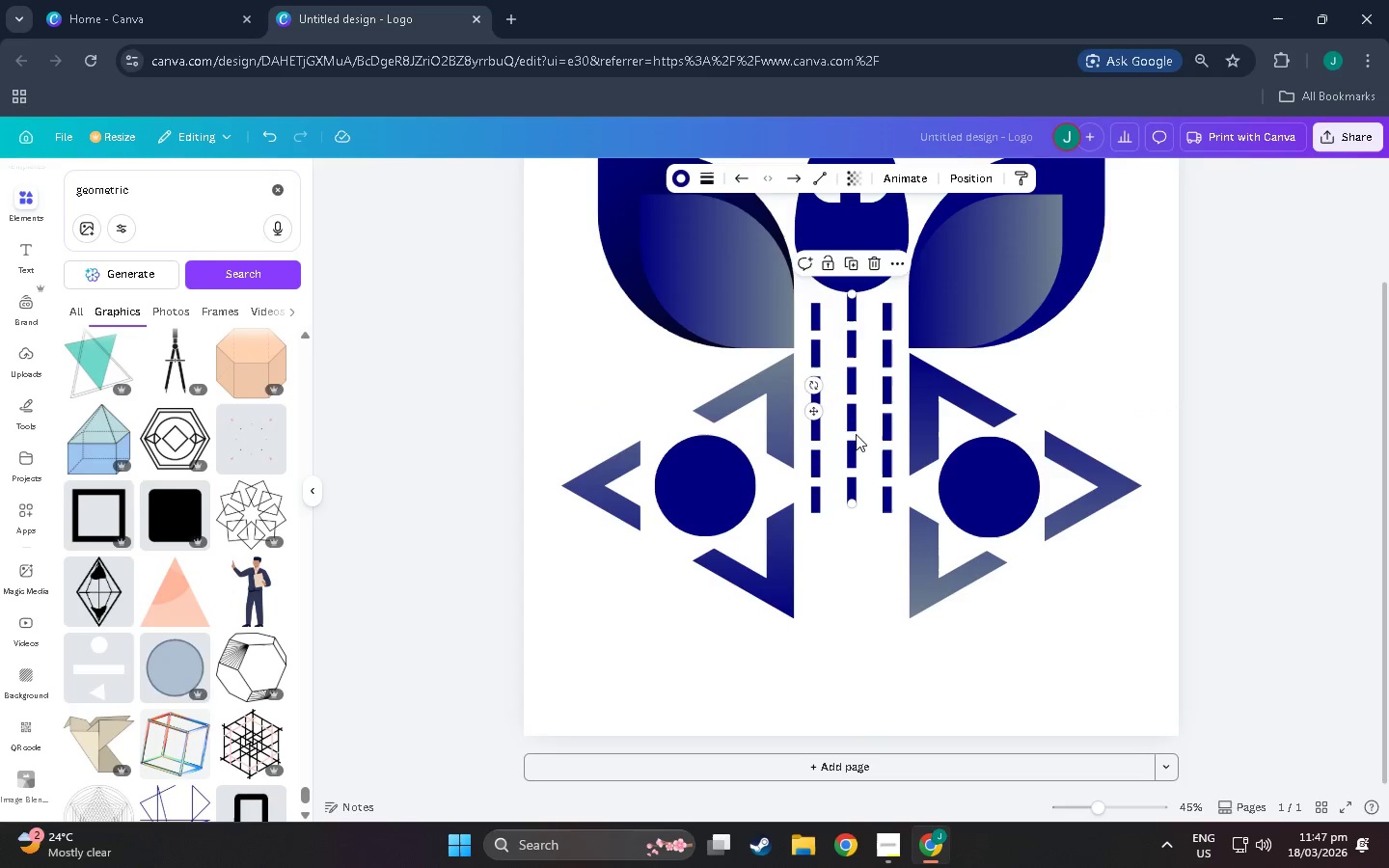 
left_click_drag(start_coordinate=[860, 507], to_coordinate=[859, 512])
 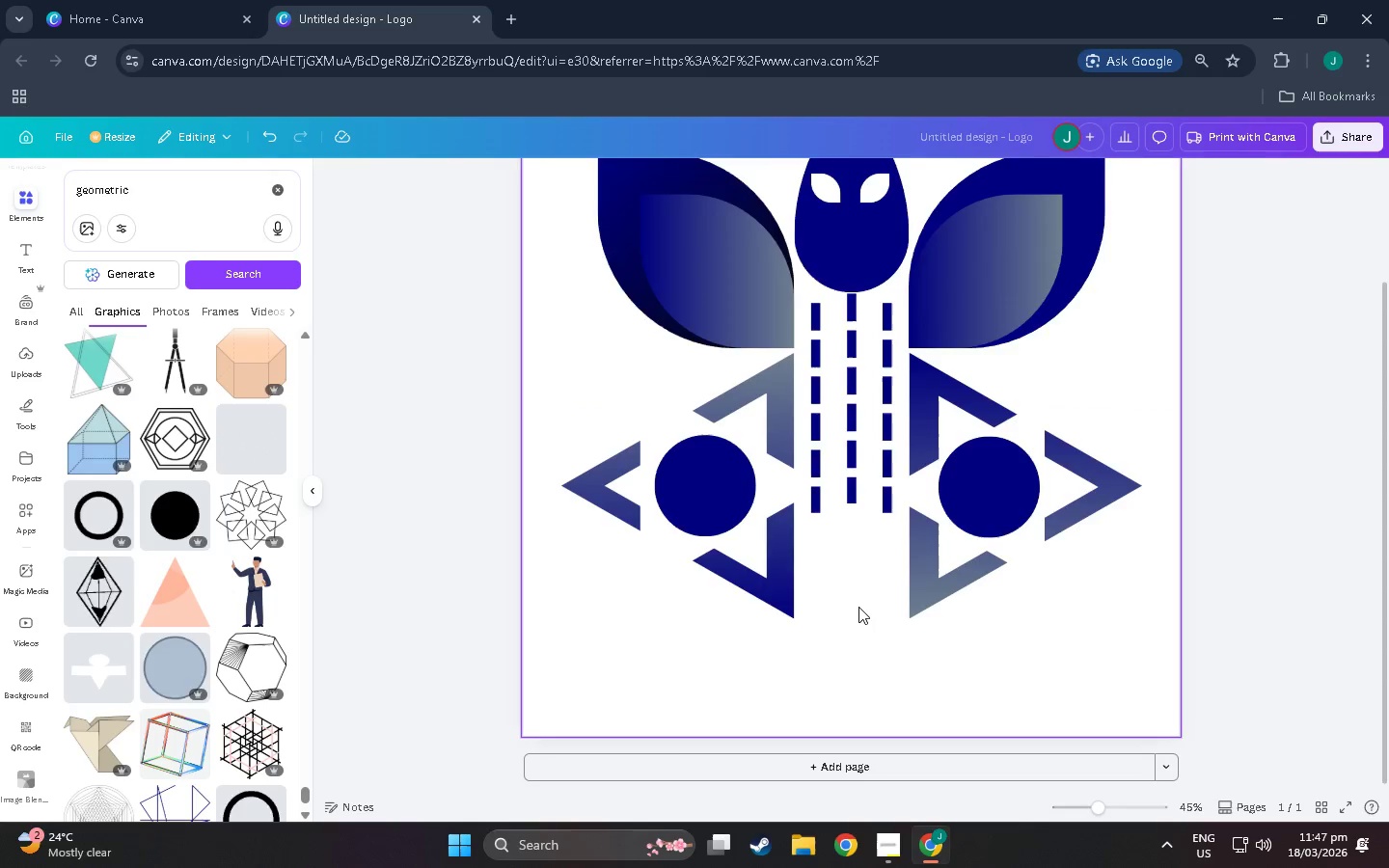 
scroll: coordinate [850, 589], scroll_direction: down, amount: 1.0
 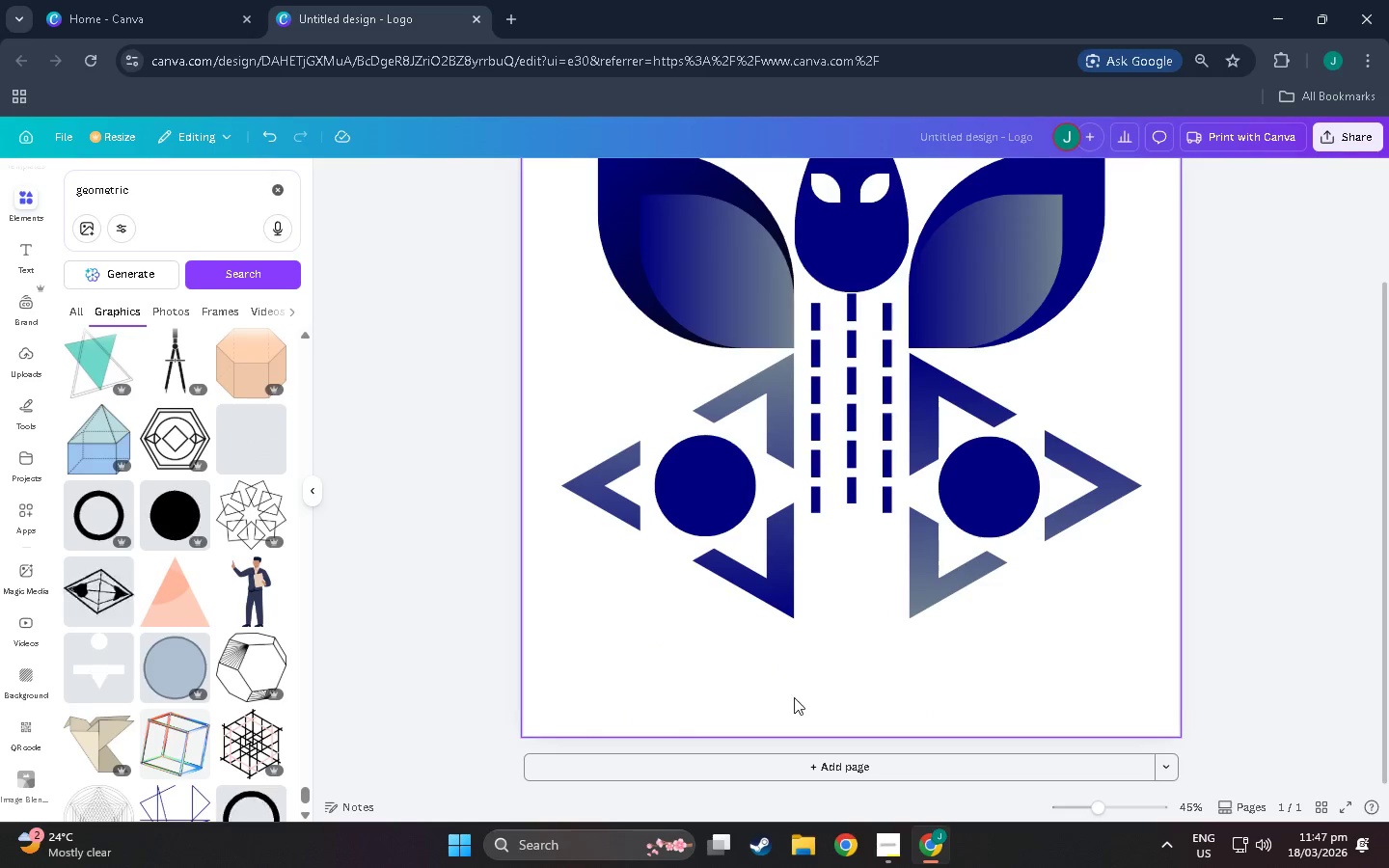 
left_click([733, 665])
 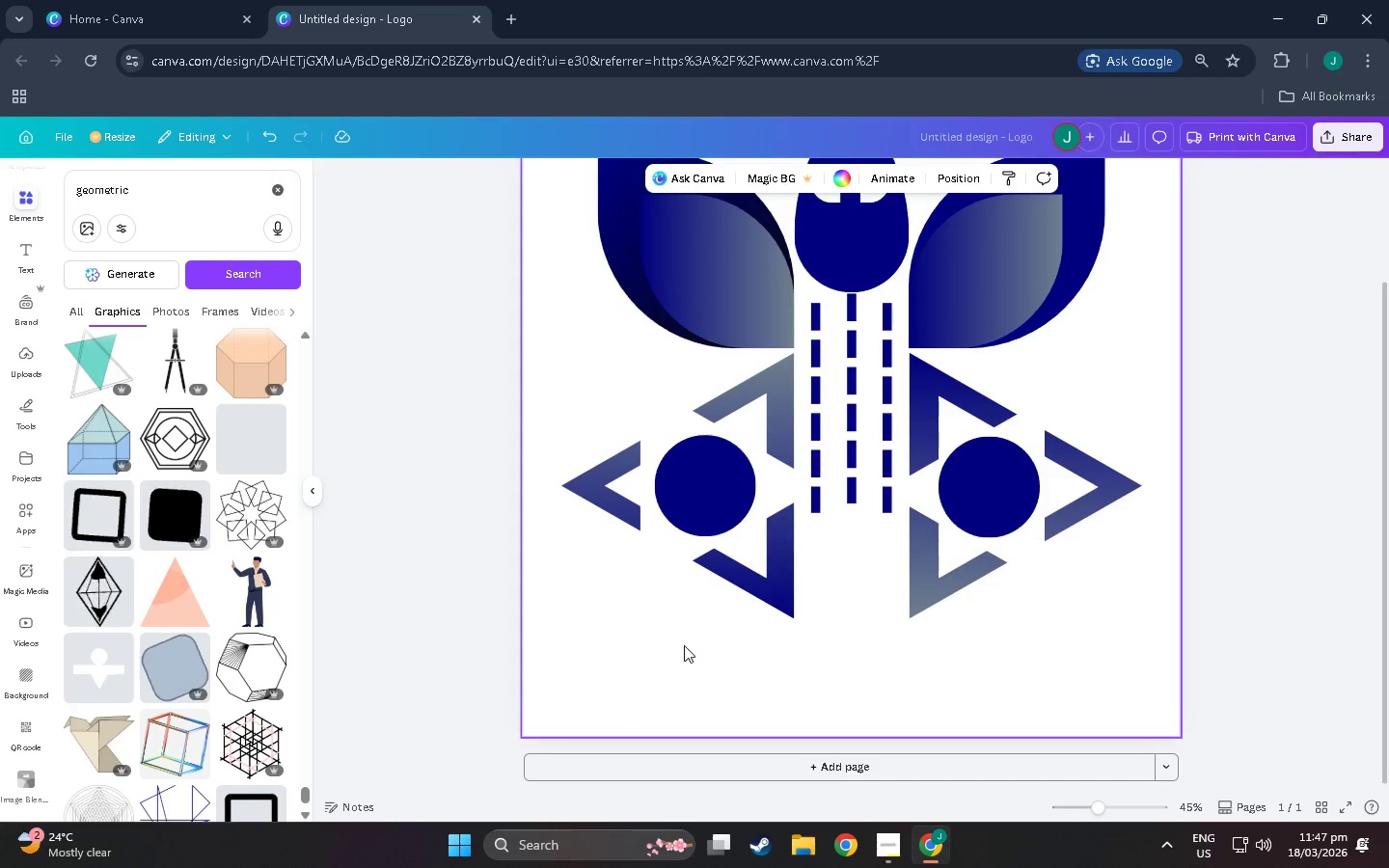 
scroll: coordinate [225, 537], scroll_direction: down, amount: 40.0
 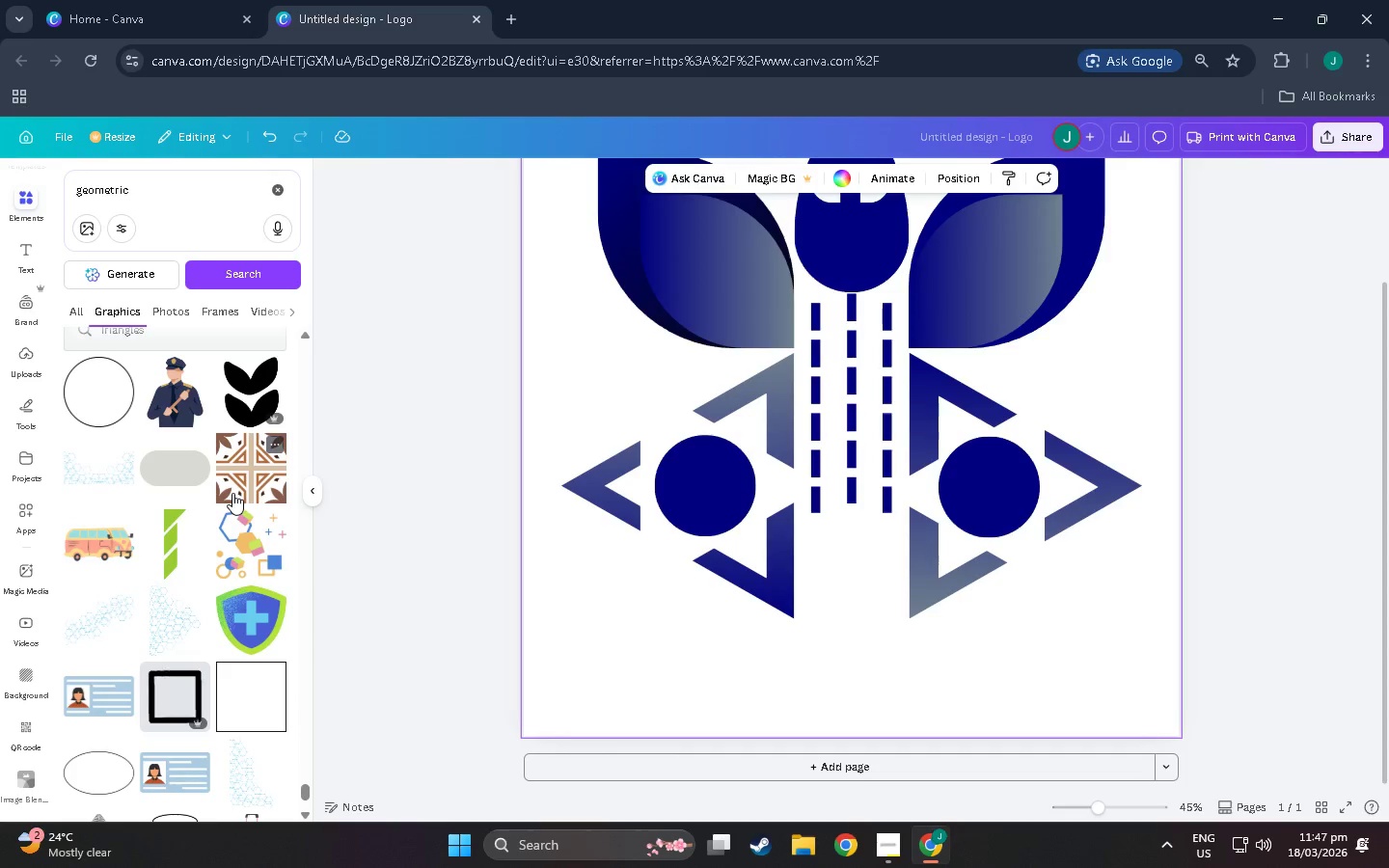 
scroll: coordinate [232, 492], scroll_direction: down, amount: 11.0
 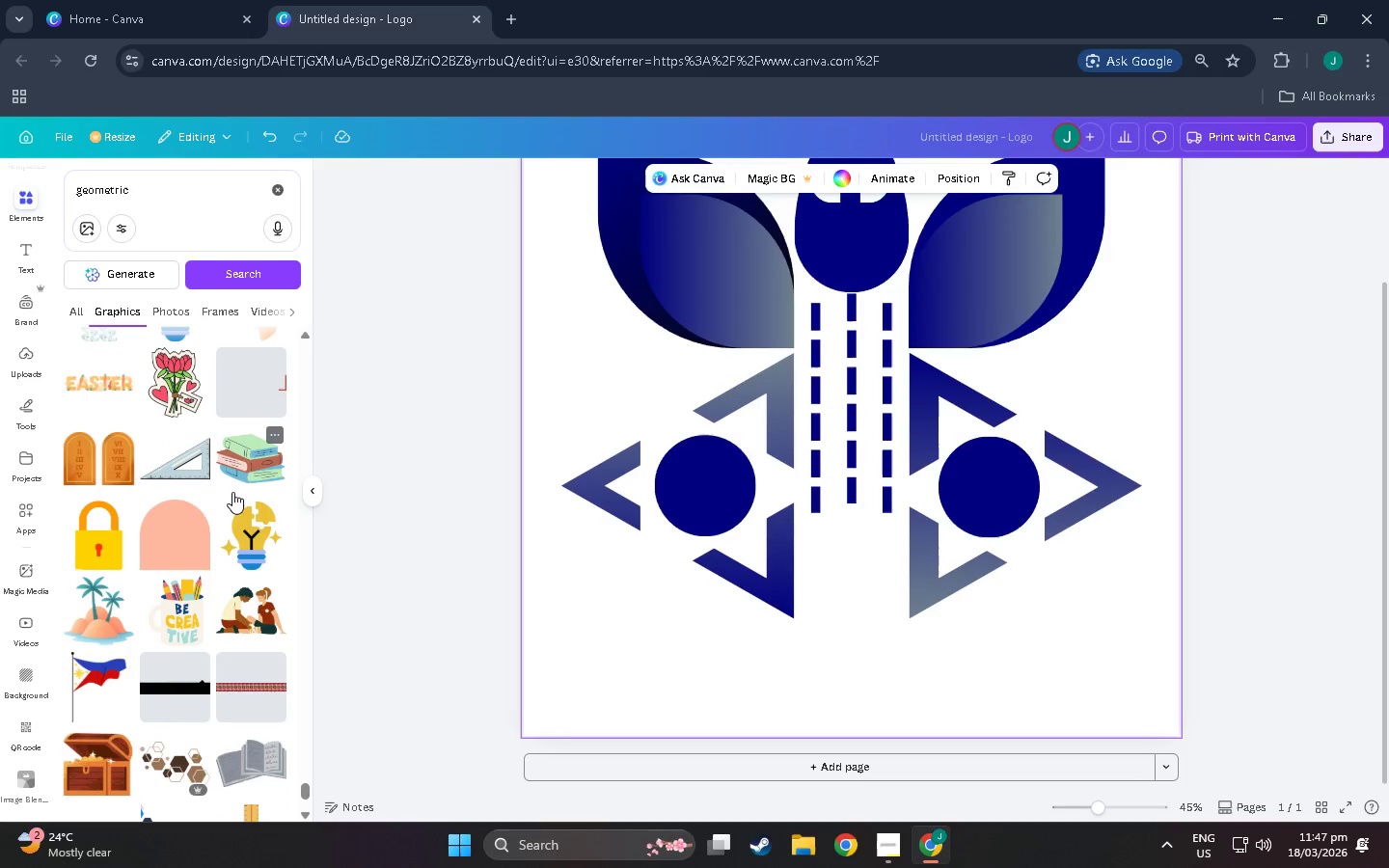 
scroll: coordinate [235, 484], scroll_direction: down, amount: 8.0
 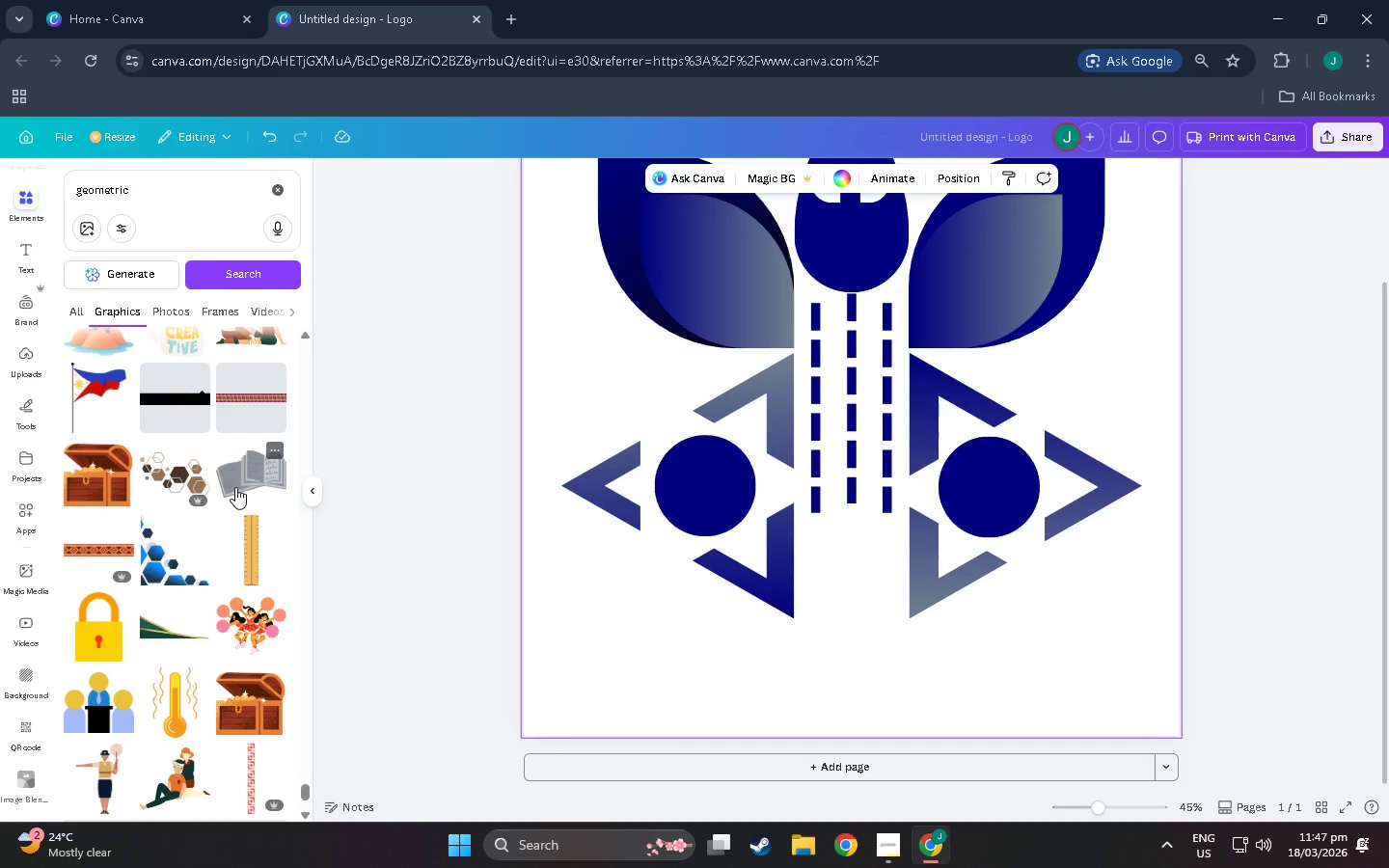 
scroll: coordinate [235, 477], scroll_direction: down, amount: 16.0
 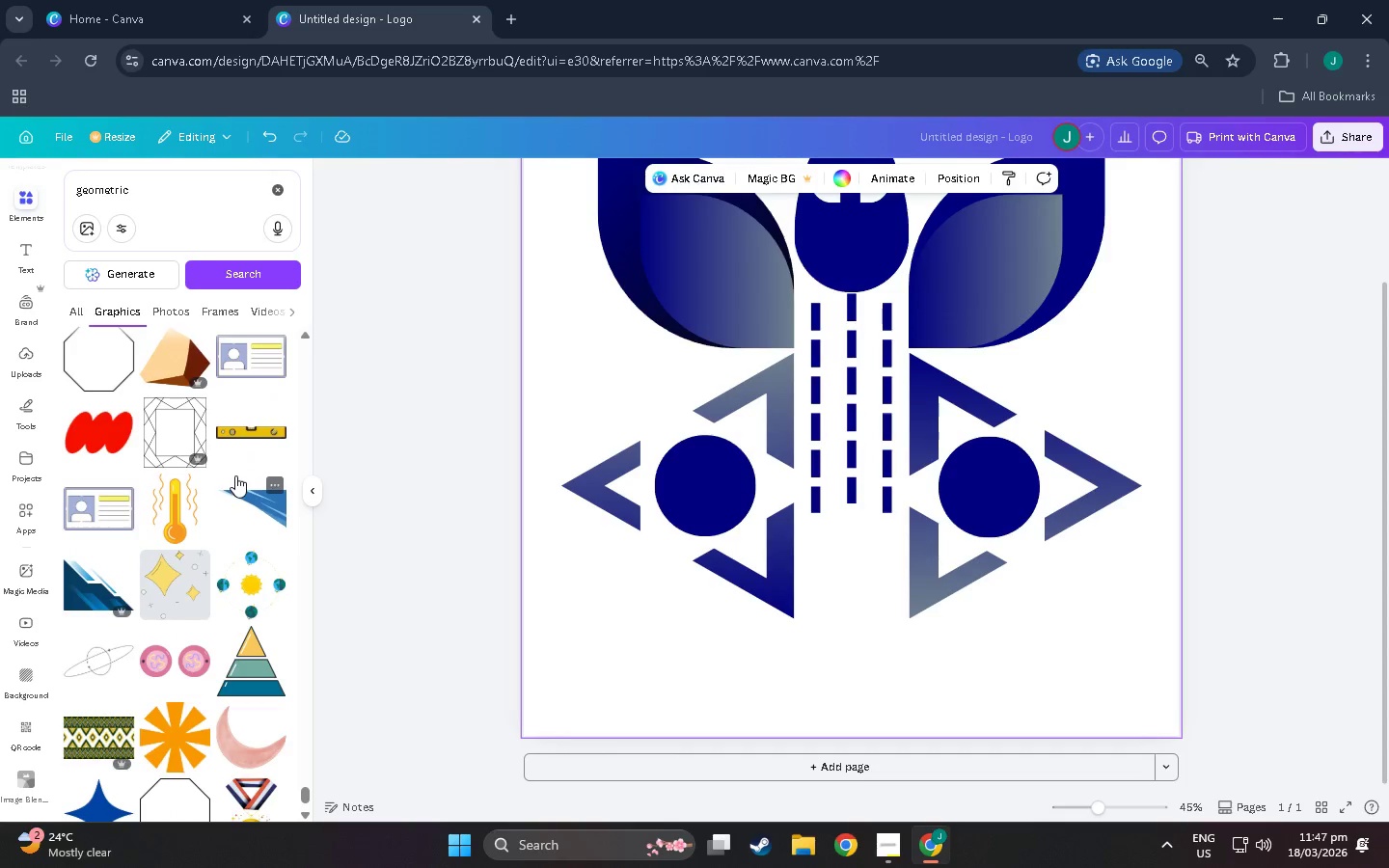 
scroll: coordinate [235, 480], scroll_direction: down, amount: 6.0
 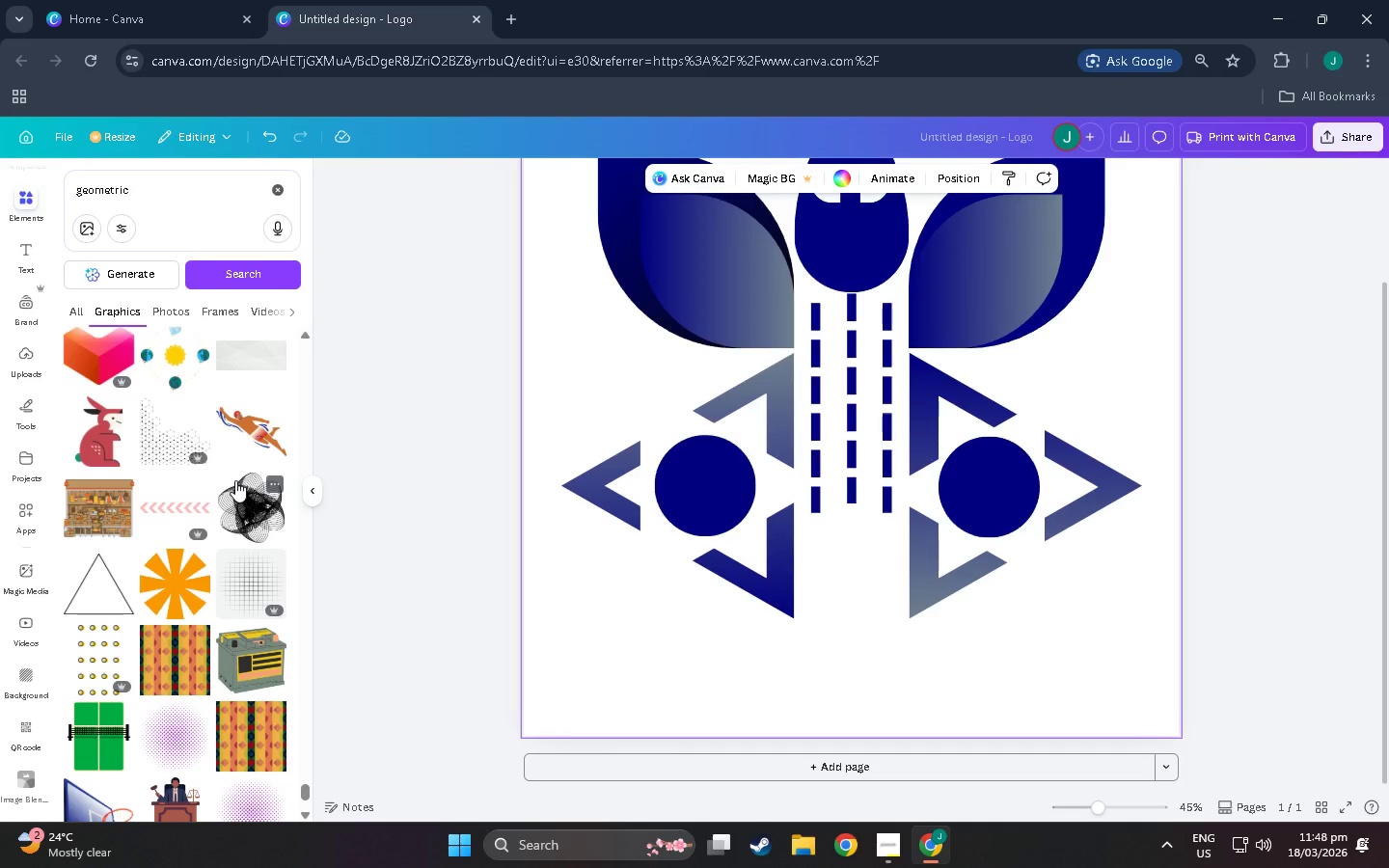 
scroll: coordinate [233, 465], scroll_direction: down, amount: 7.0
 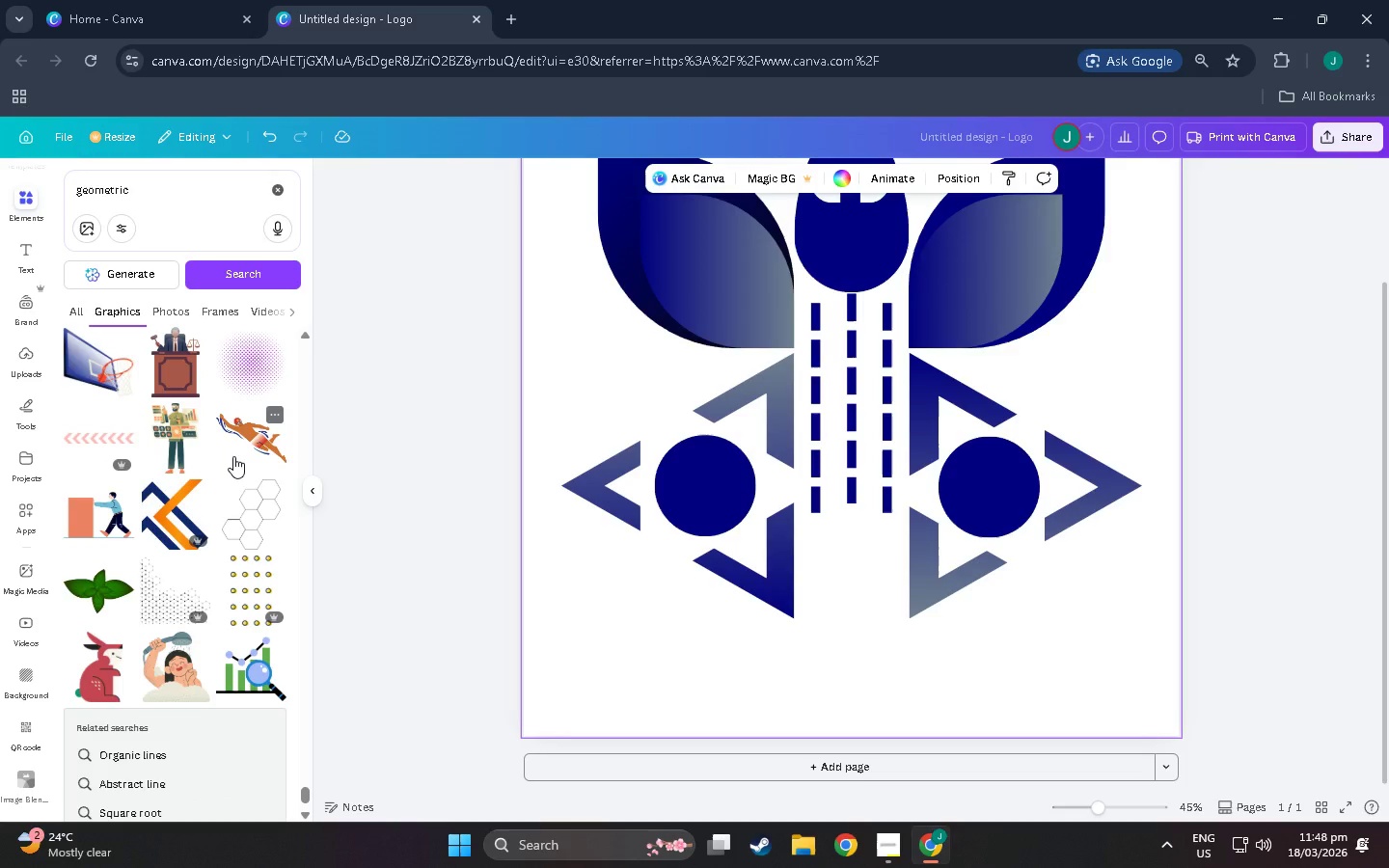 
scroll: coordinate [233, 456], scroll_direction: down, amount: 6.0
 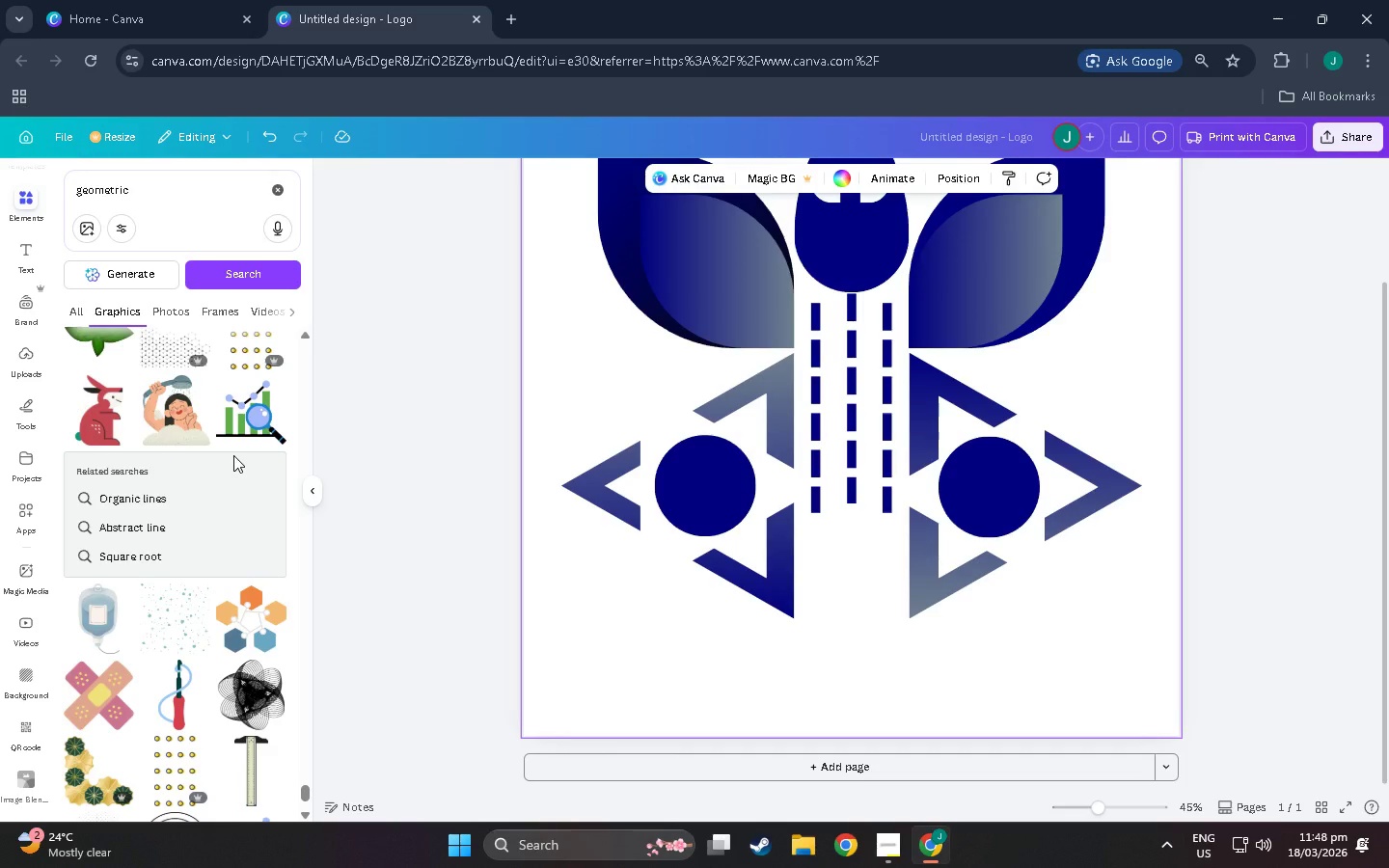 
scroll: coordinate [233, 460], scroll_direction: down, amount: 8.0
 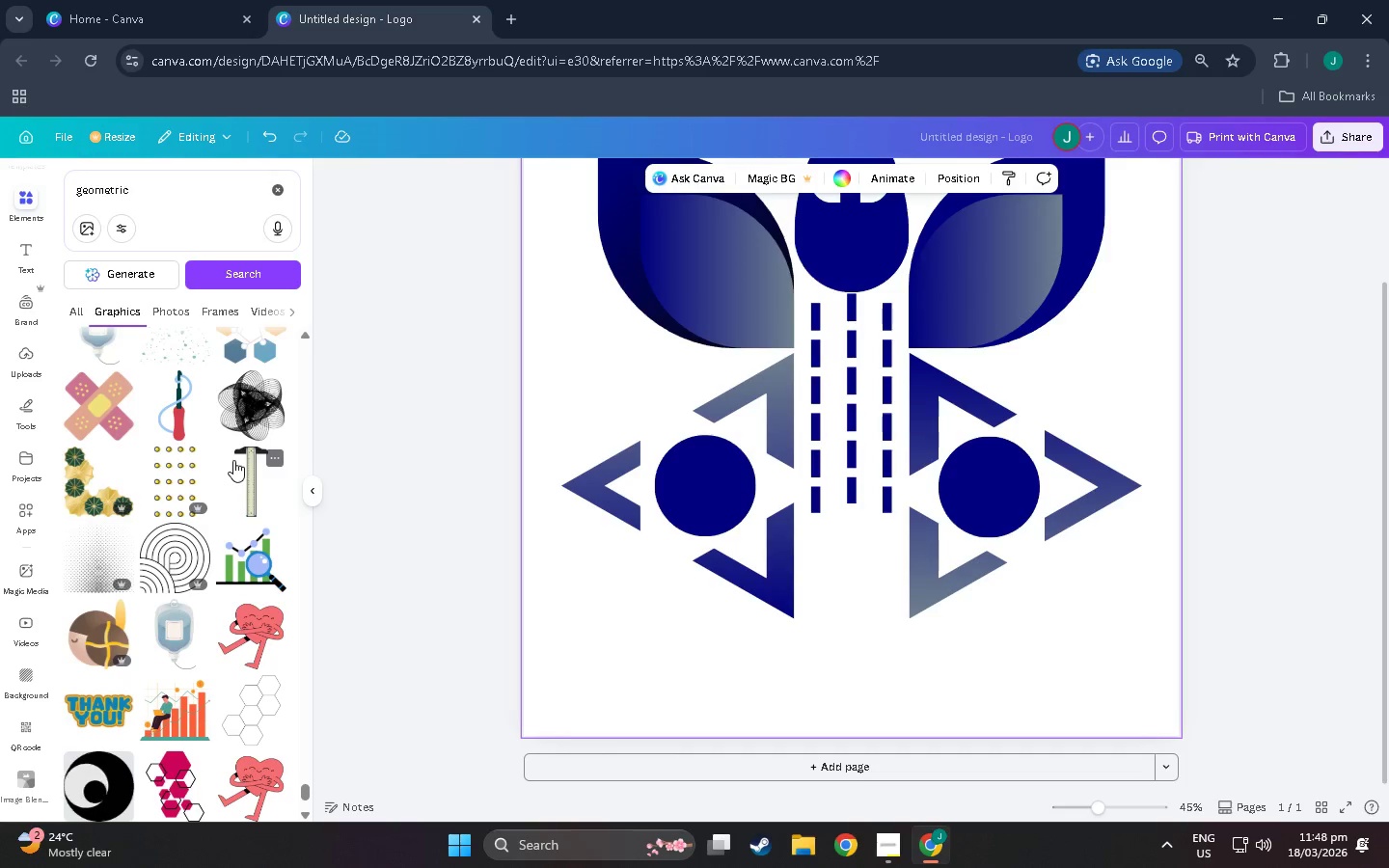 
scroll: coordinate [229, 486], scroll_direction: down, amount: 8.0
 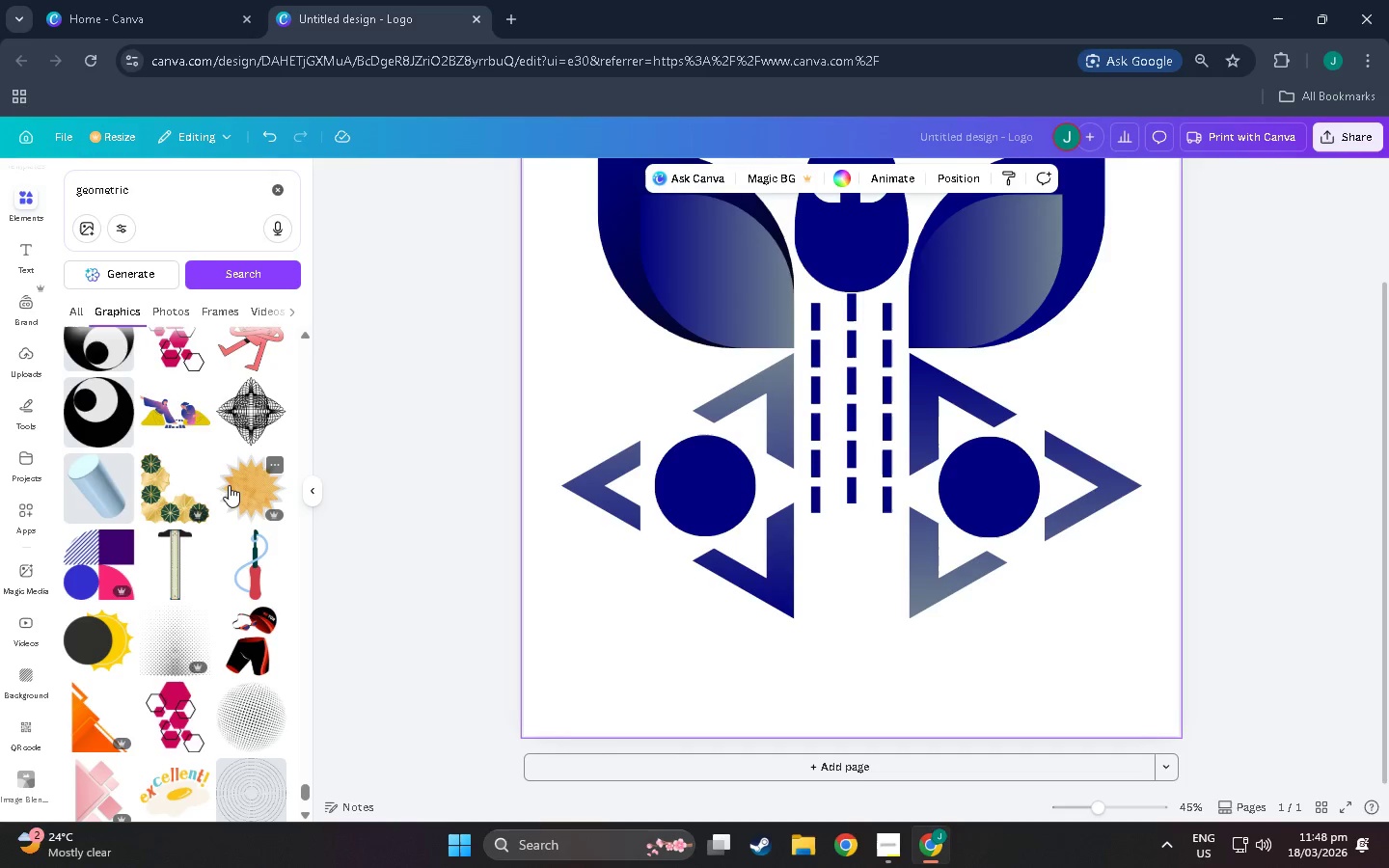 
scroll: coordinate [202, 466], scroll_direction: down, amount: 9.0
 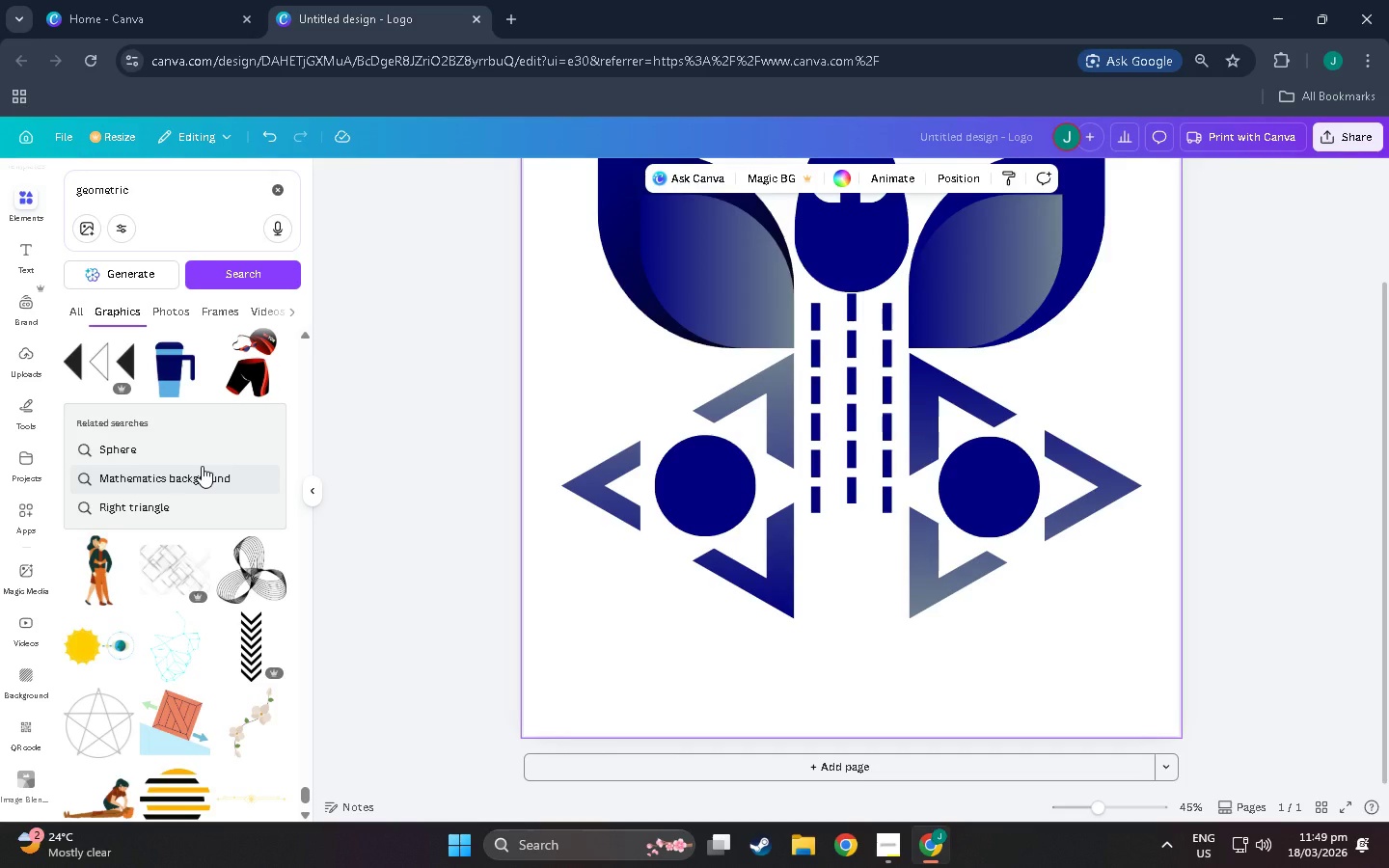 
scroll: coordinate [202, 466], scroll_direction: down, amount: 8.0
 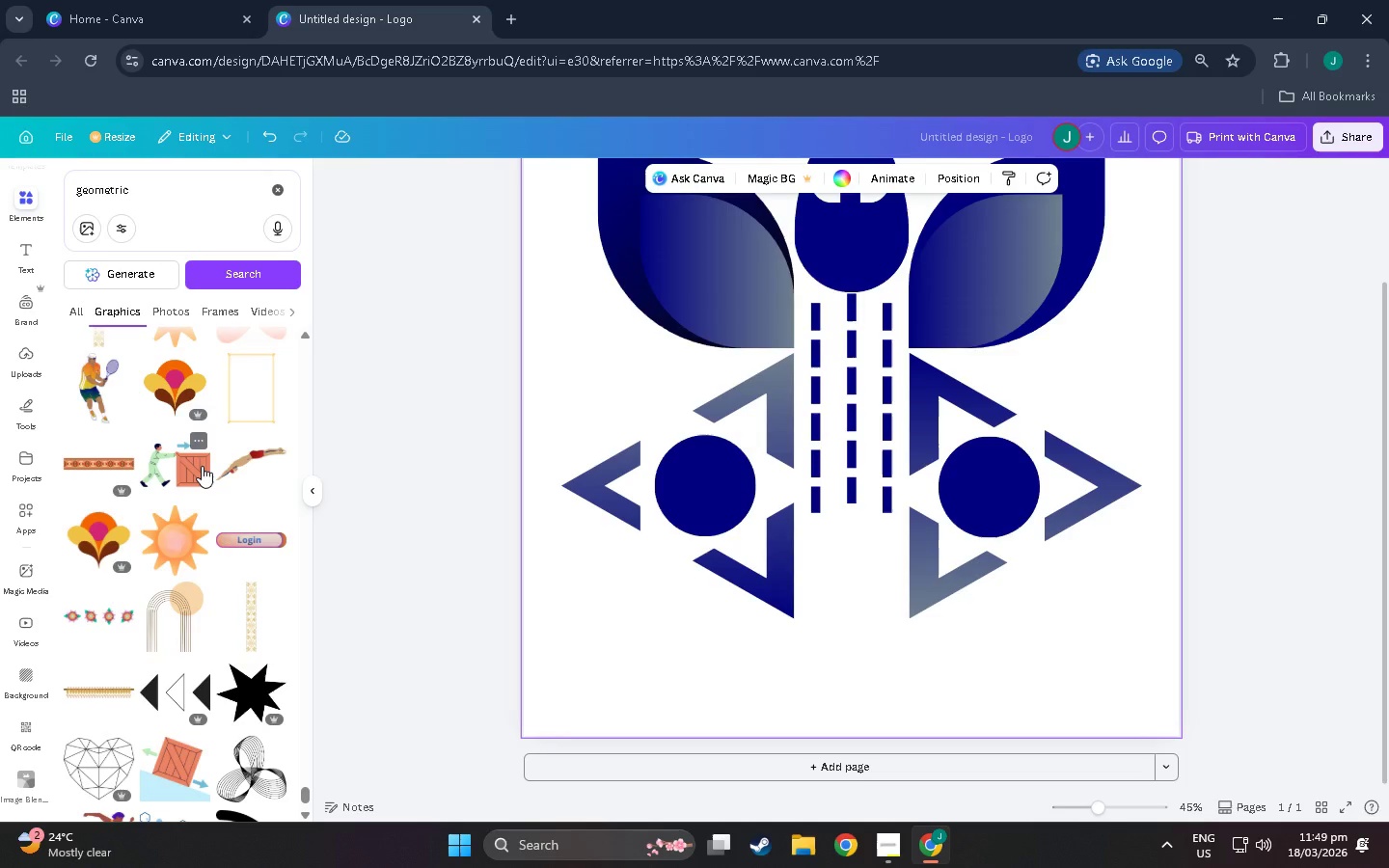 
scroll: coordinate [202, 466], scroll_direction: down, amount: 6.0
 